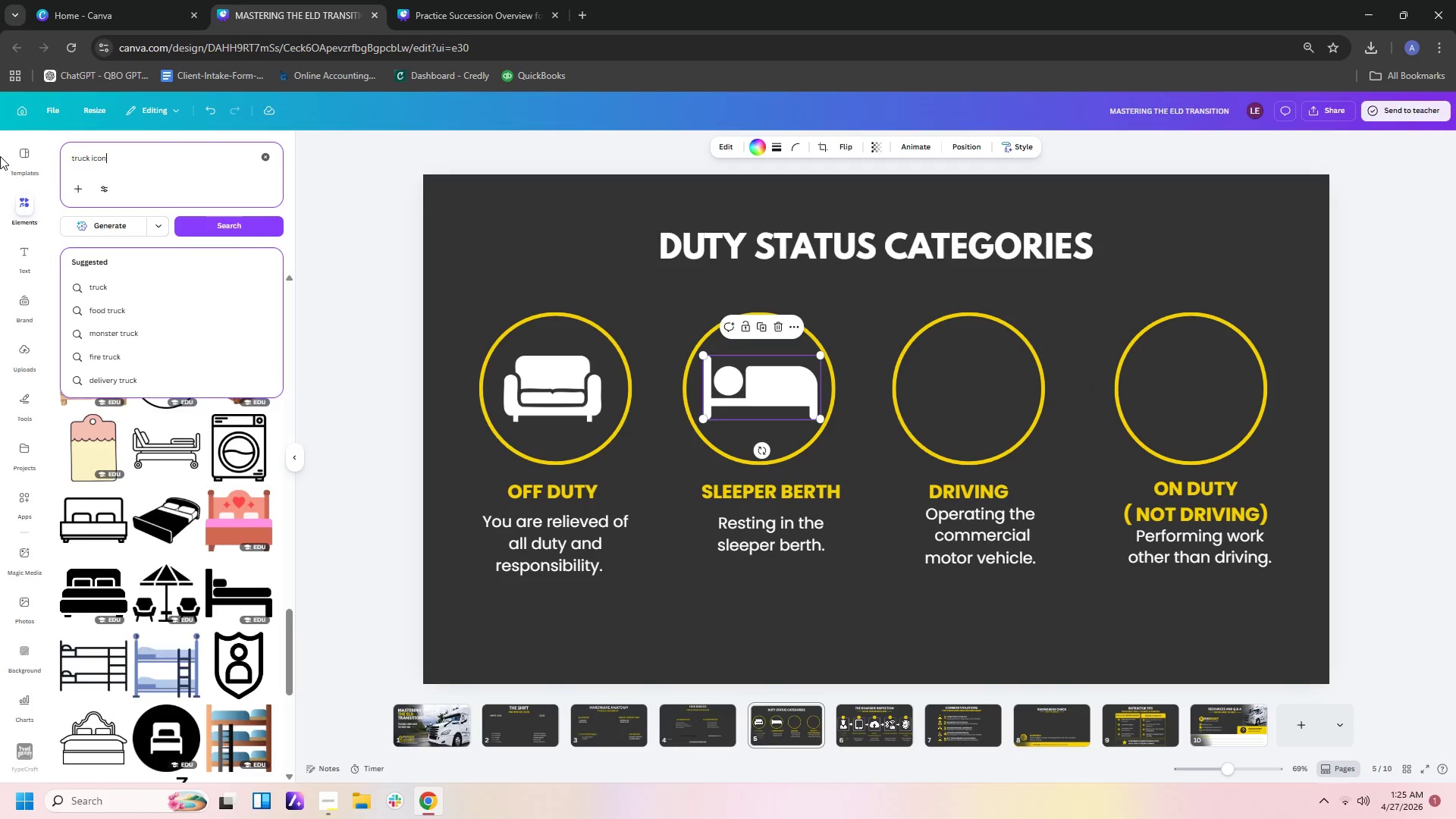 
key(Enter)
 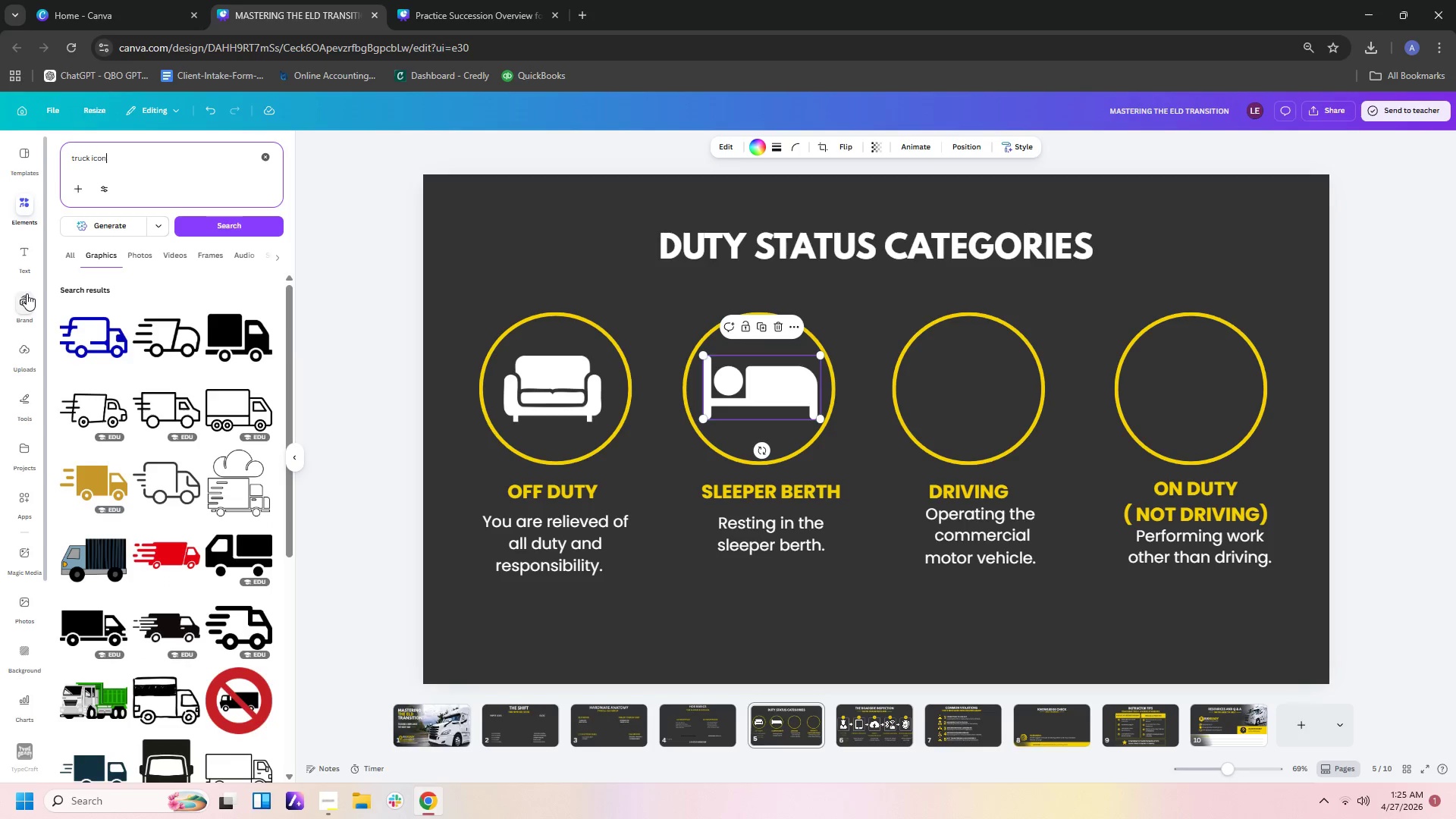 
wait(7.3)
 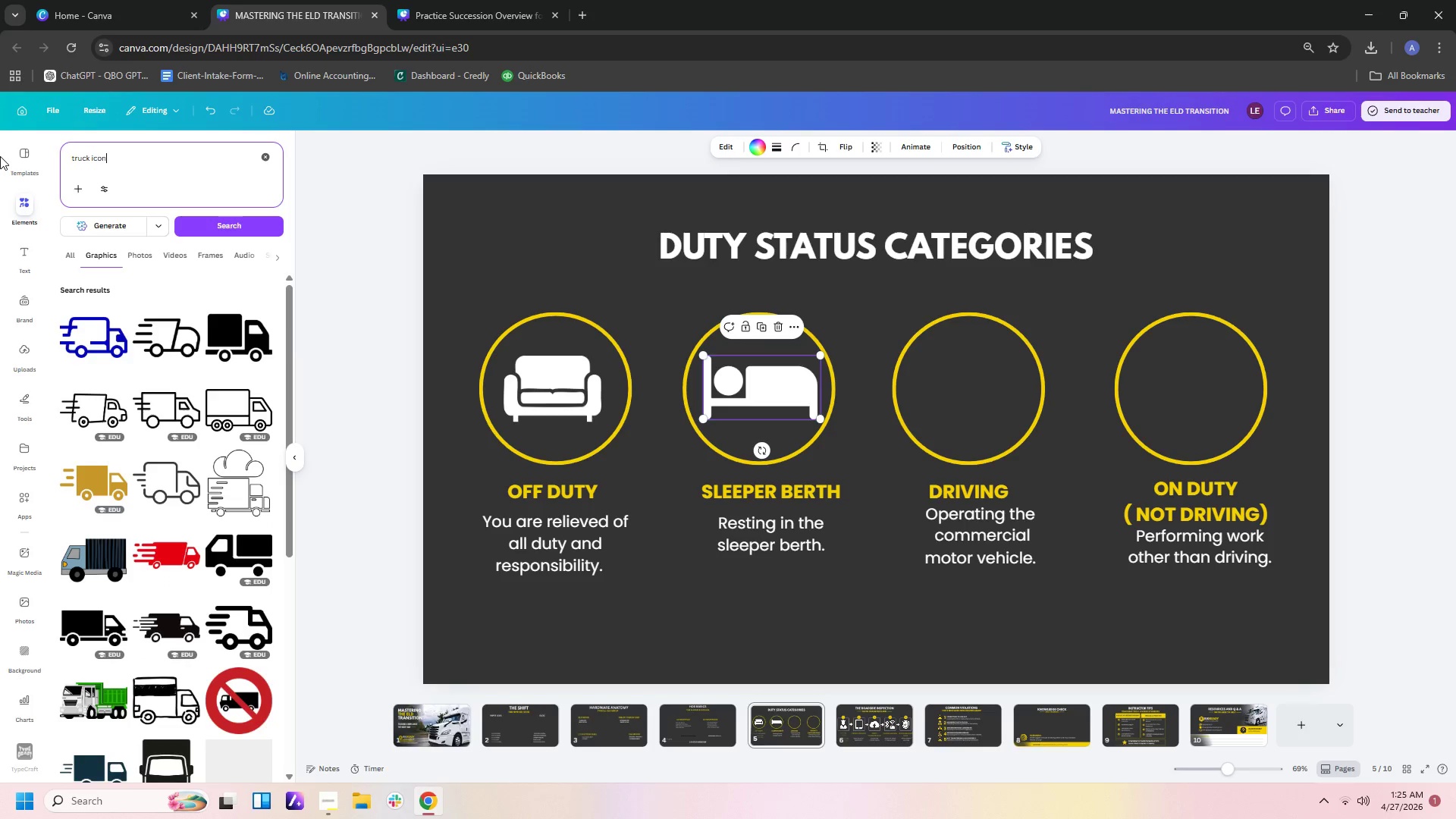 
left_click_drag(start_coordinate=[89, 157], to_coordinate=[2, 142])
 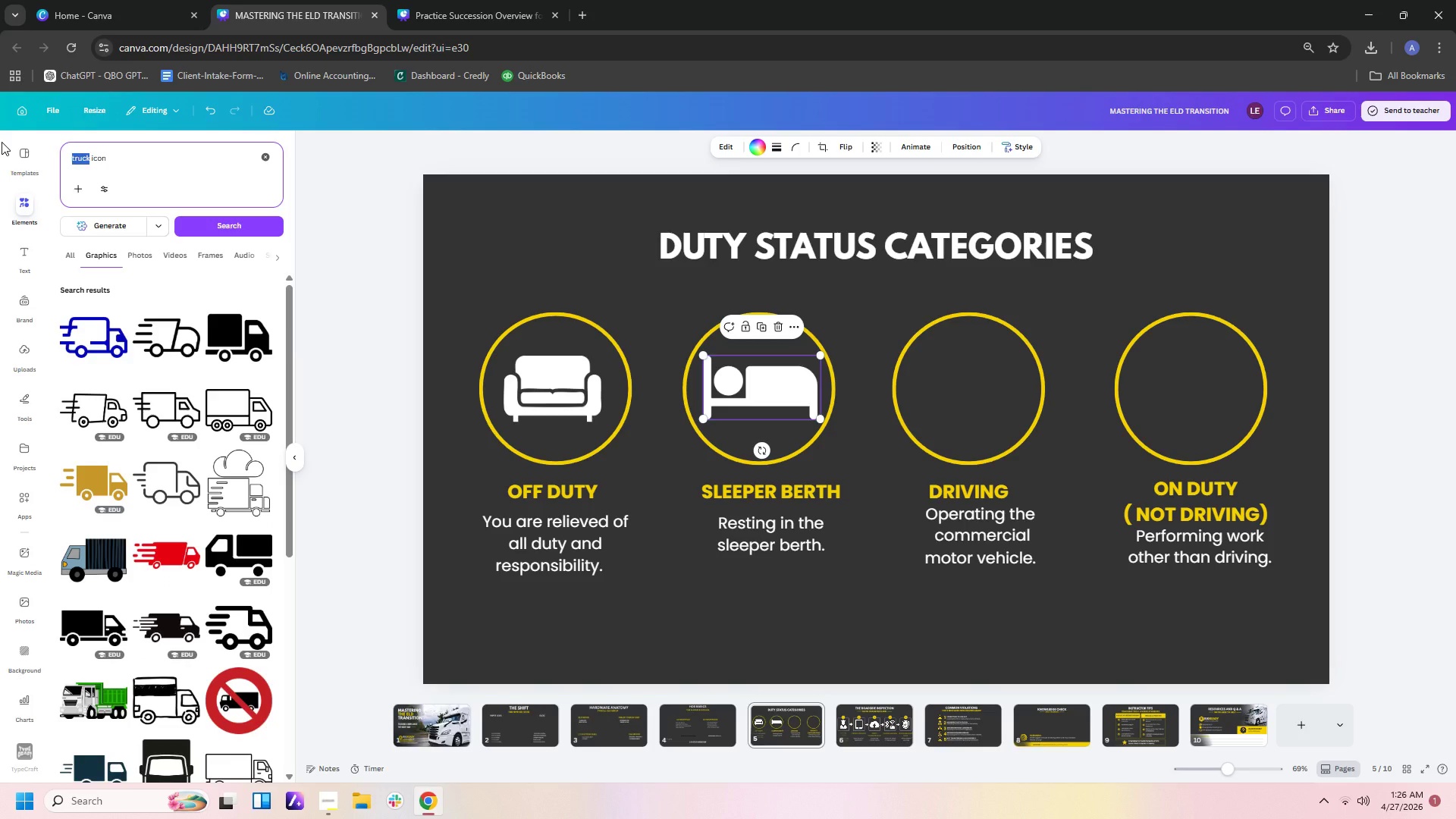 
type(pick up)
 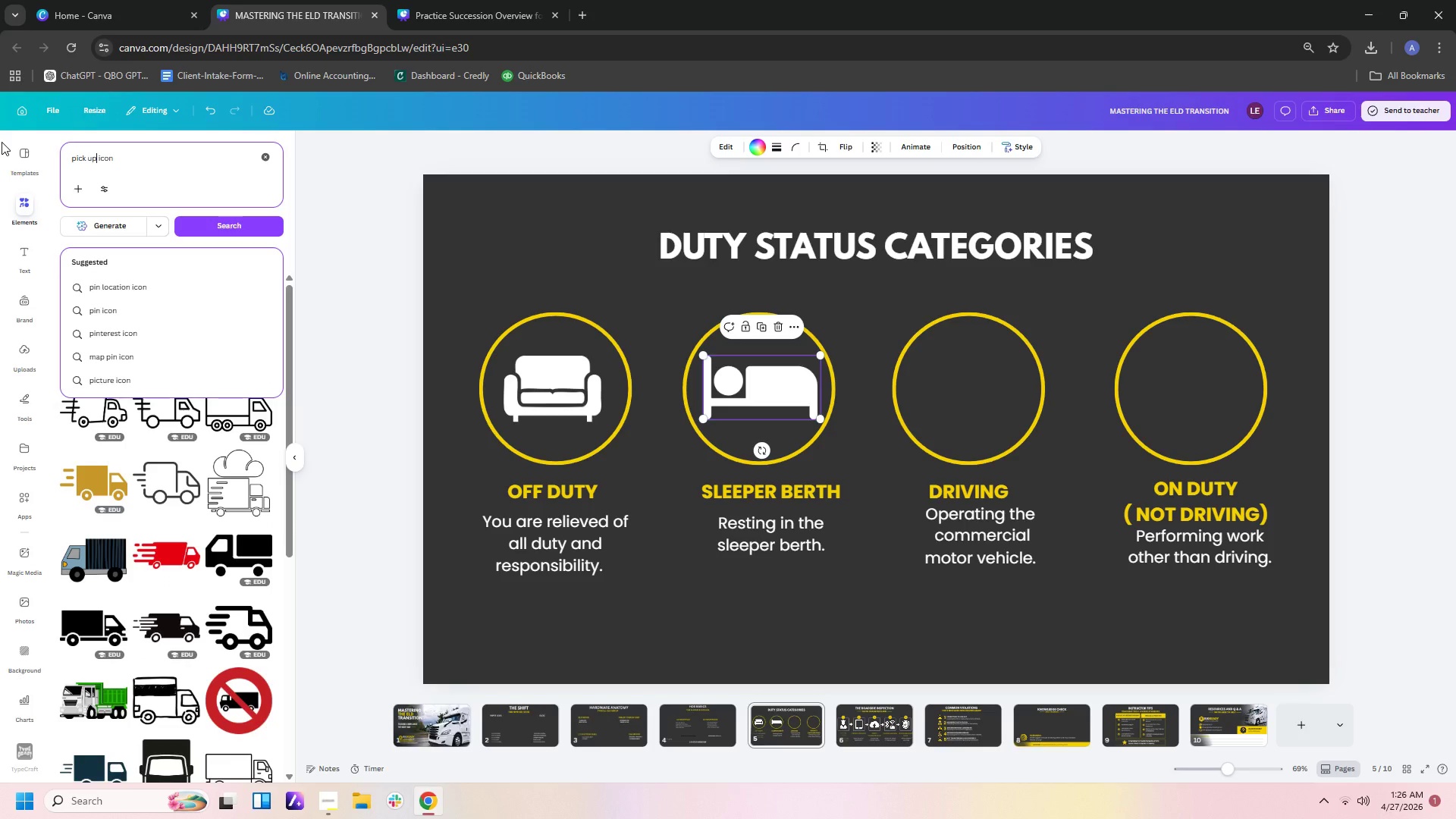 
key(Enter)
 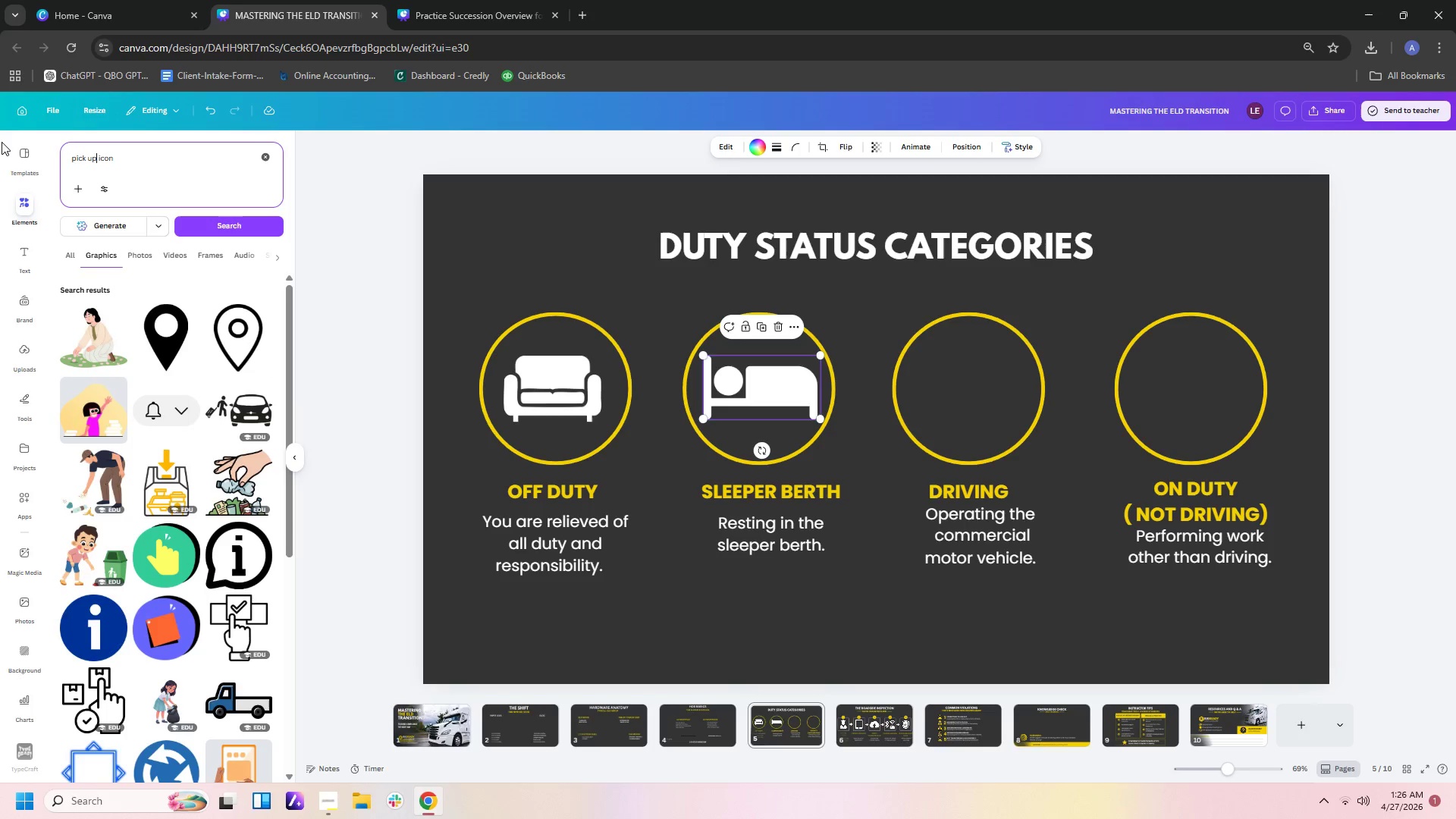 
scroll: coordinate [234, 676], scroll_direction: down, amount: 6.0
 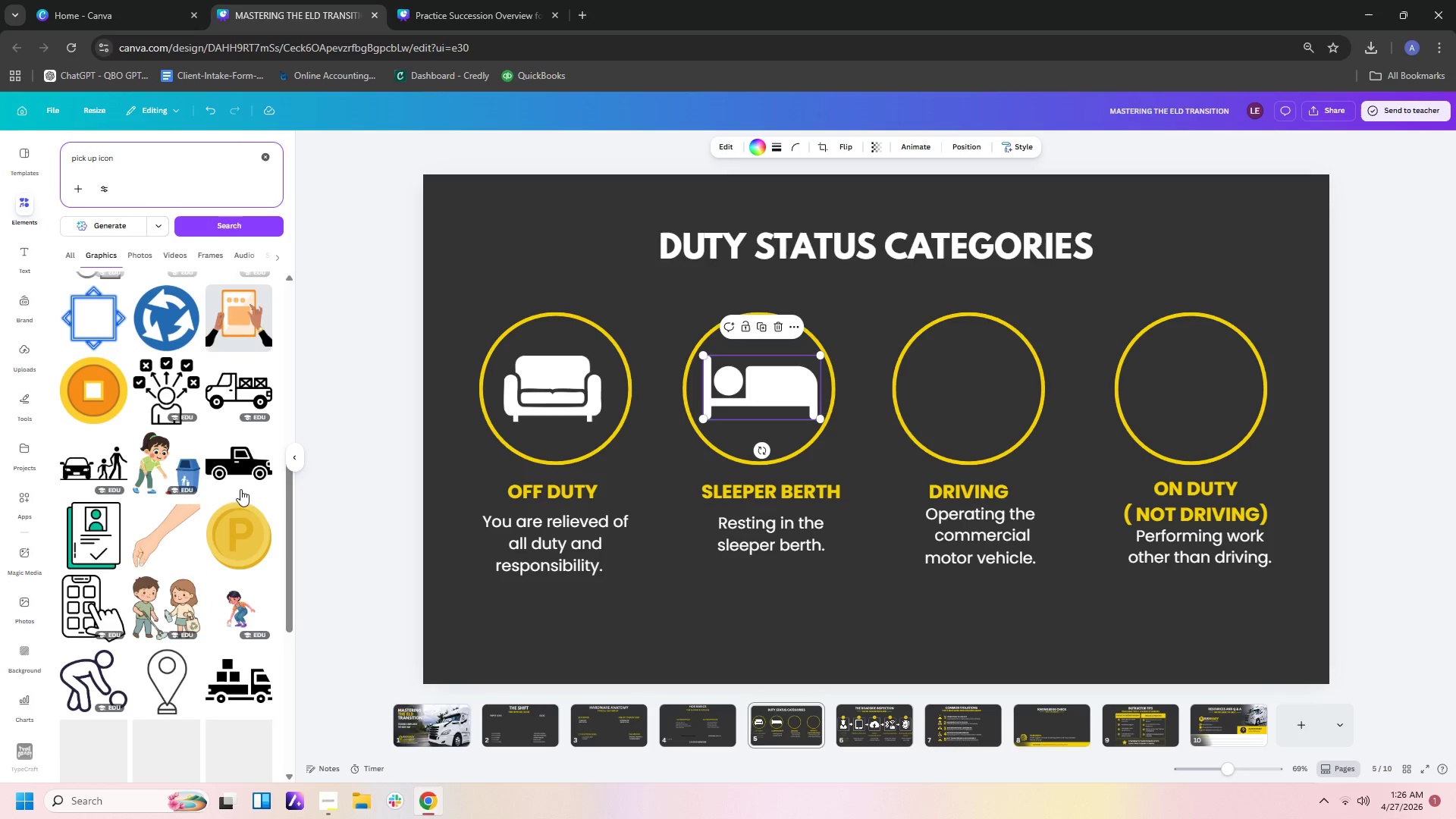 
left_click([249, 469])
 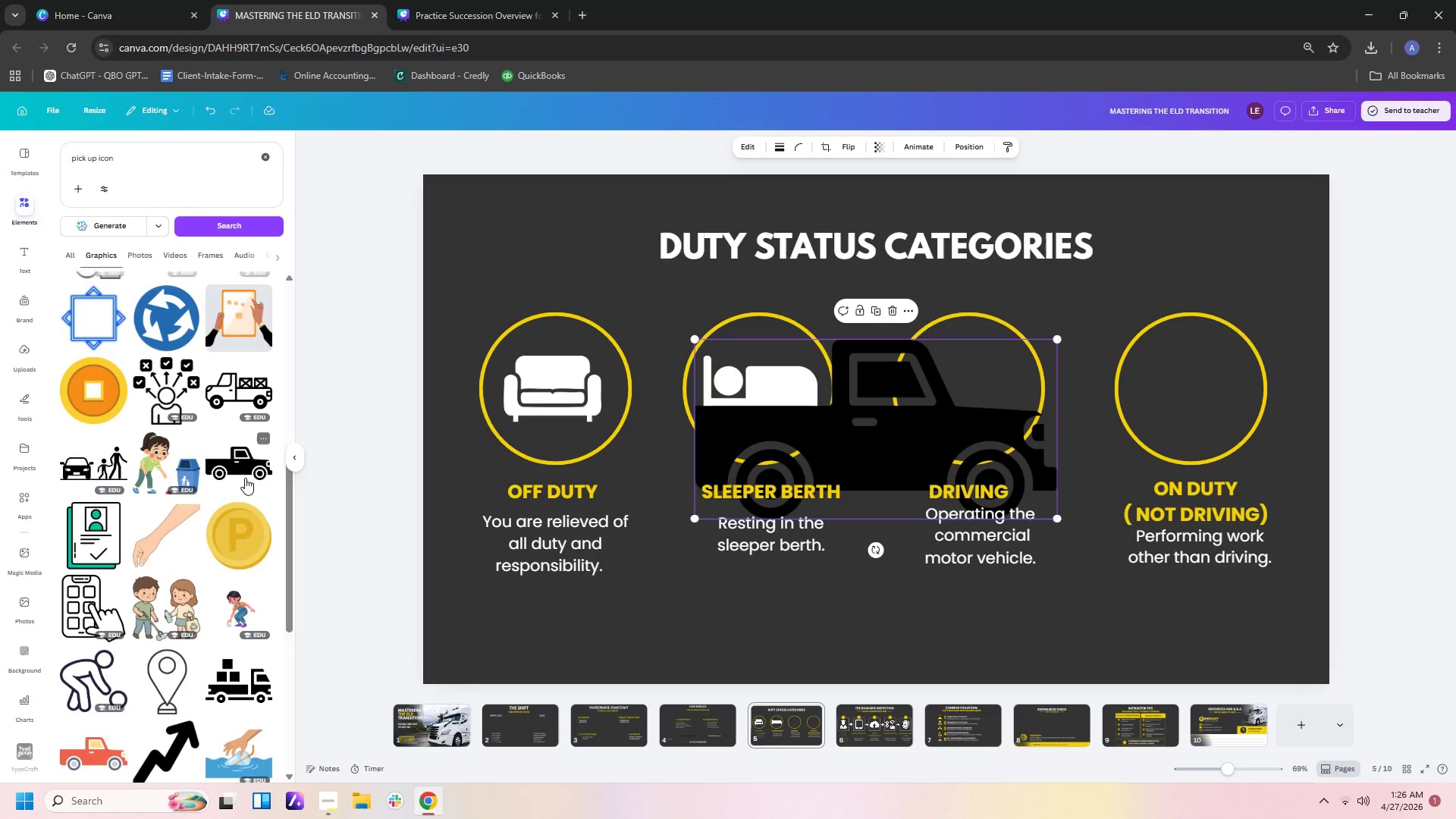 
scroll: coordinate [237, 491], scroll_direction: down, amount: 6.0
 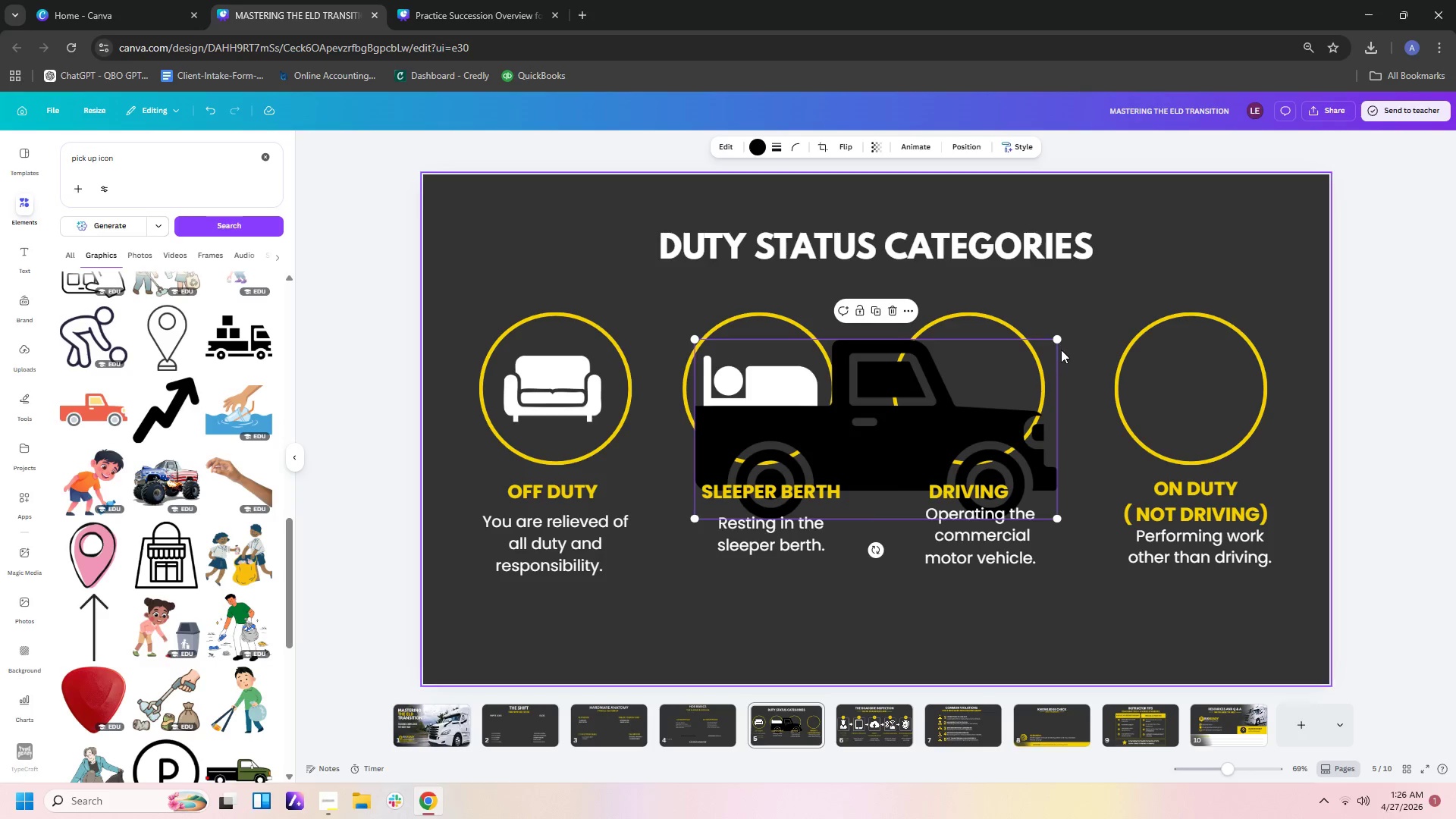 
left_click_drag(start_coordinate=[1062, 339], to_coordinate=[861, 445])
 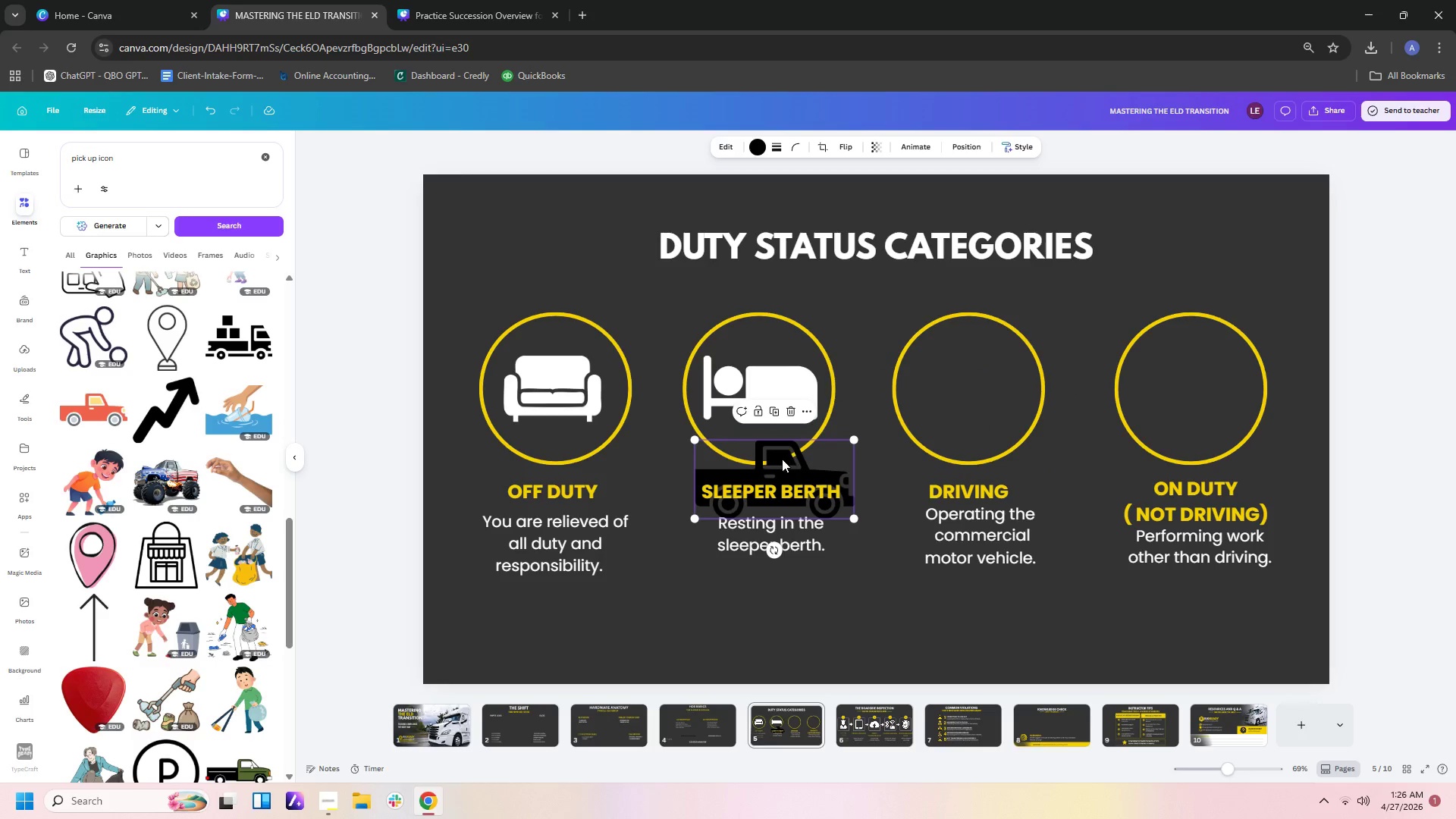 
left_click_drag(start_coordinate=[781, 460], to_coordinate=[993, 375])
 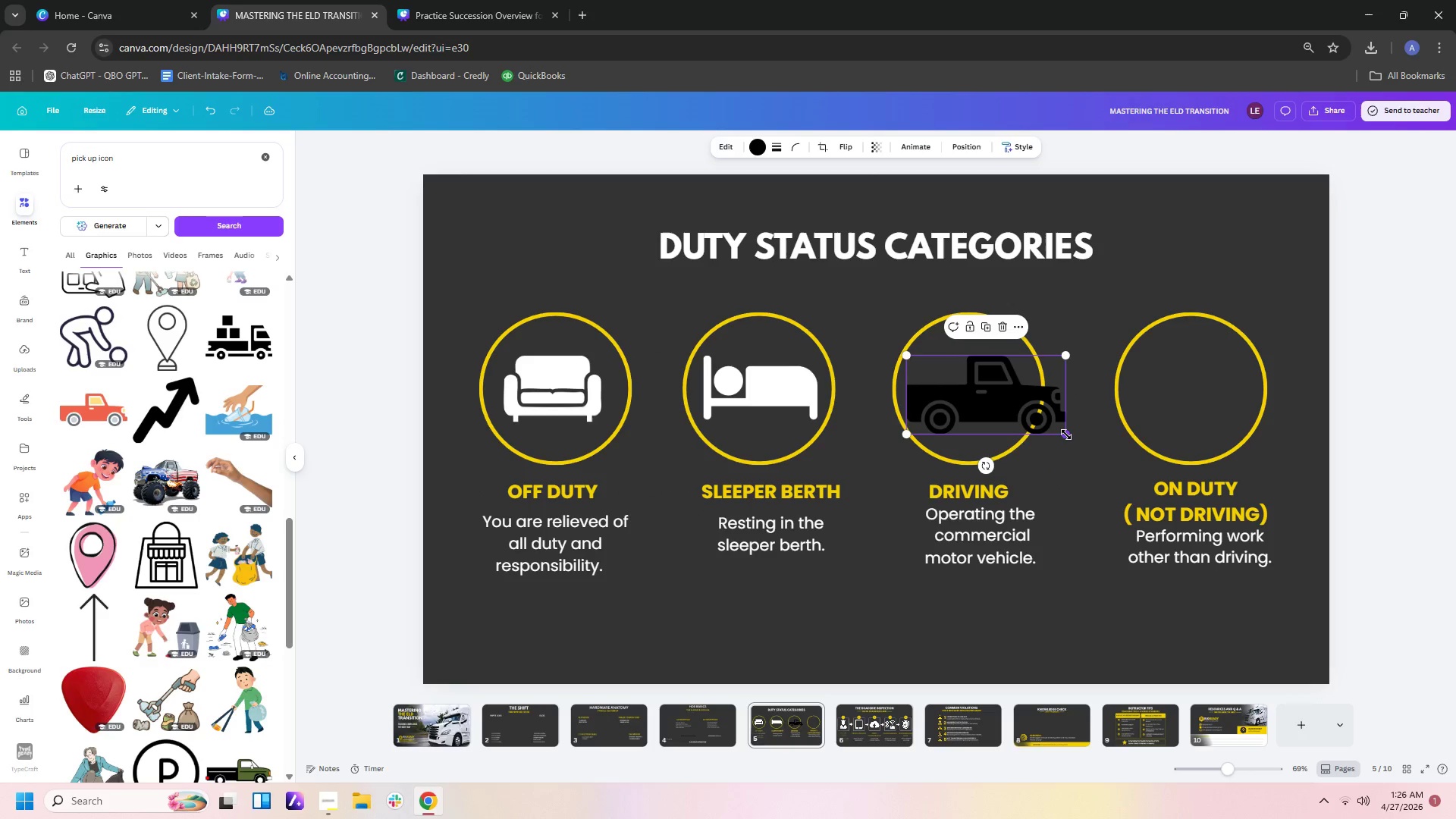 
left_click_drag(start_coordinate=[1066, 435], to_coordinate=[1029, 423])
 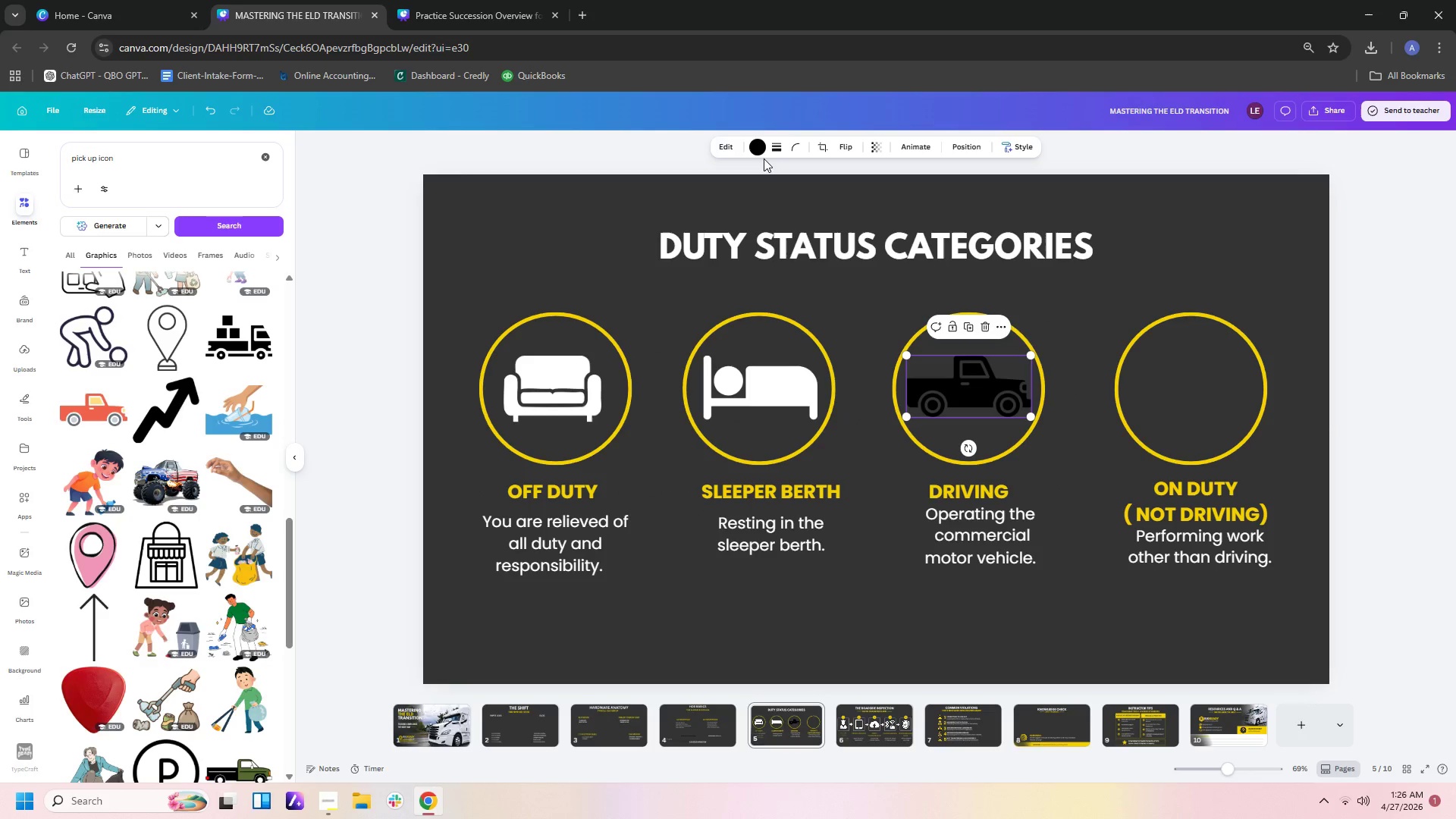 
left_click([758, 149])
 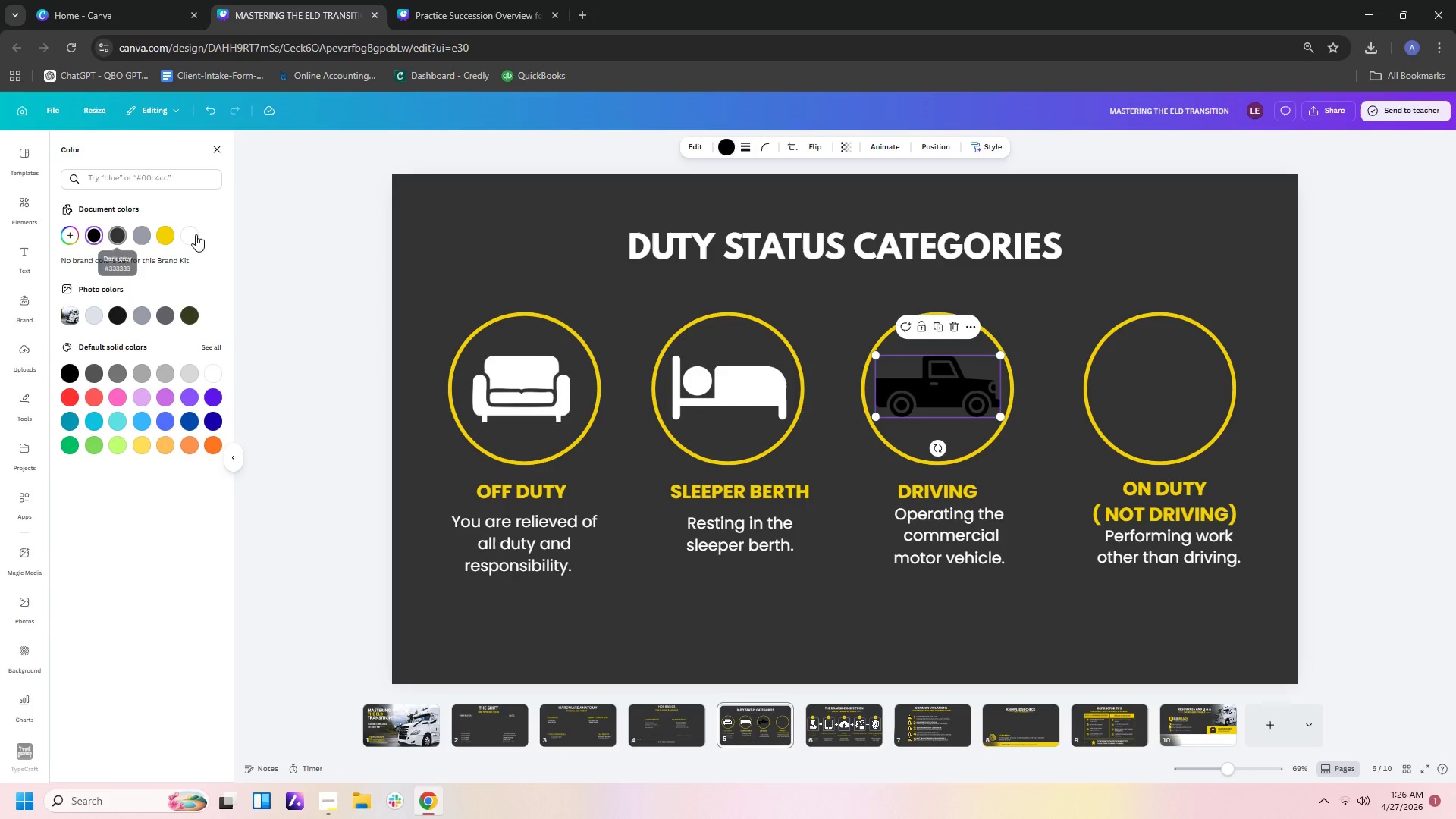 
left_click([195, 234])
 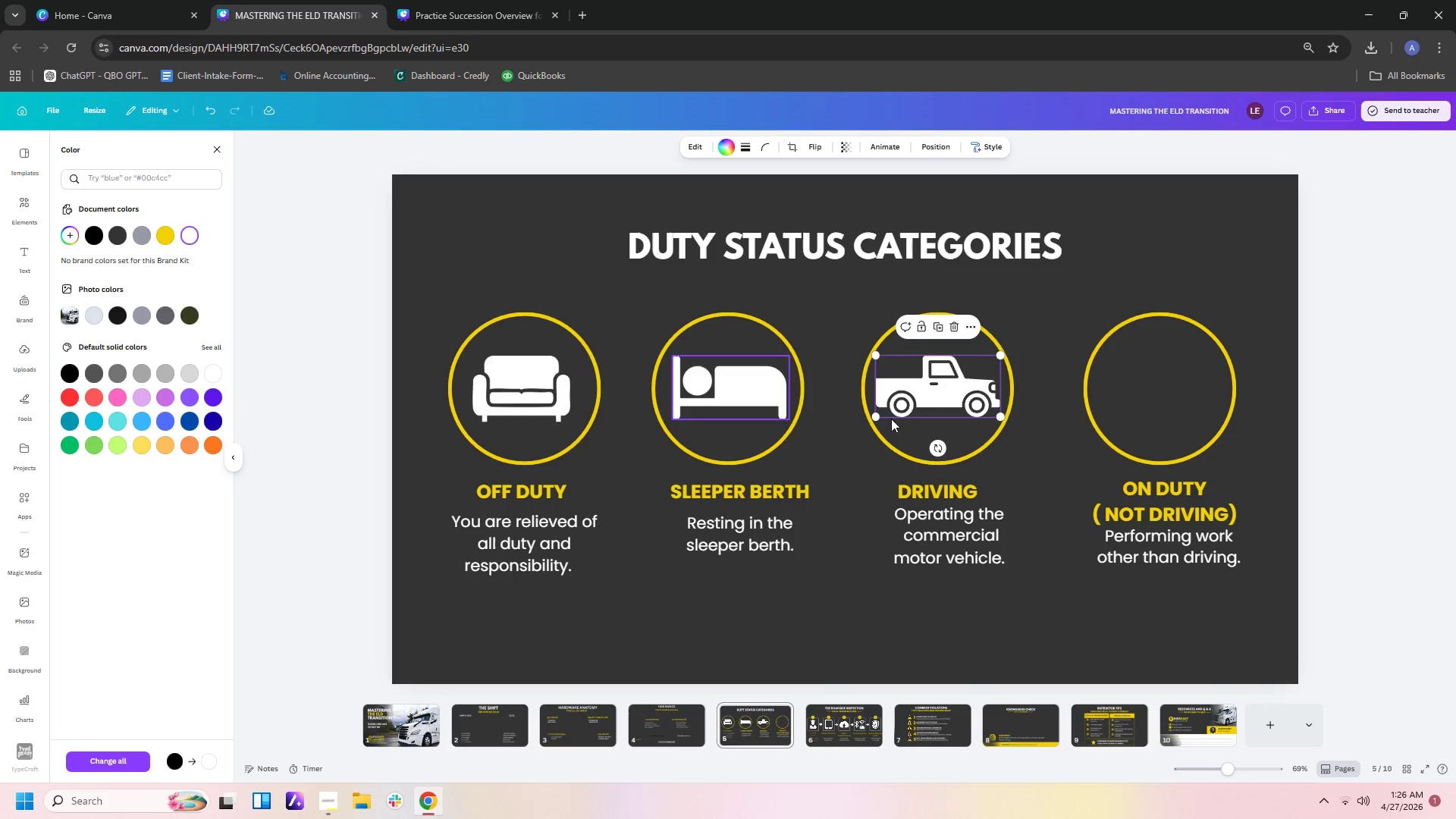 
left_click([1084, 504])
 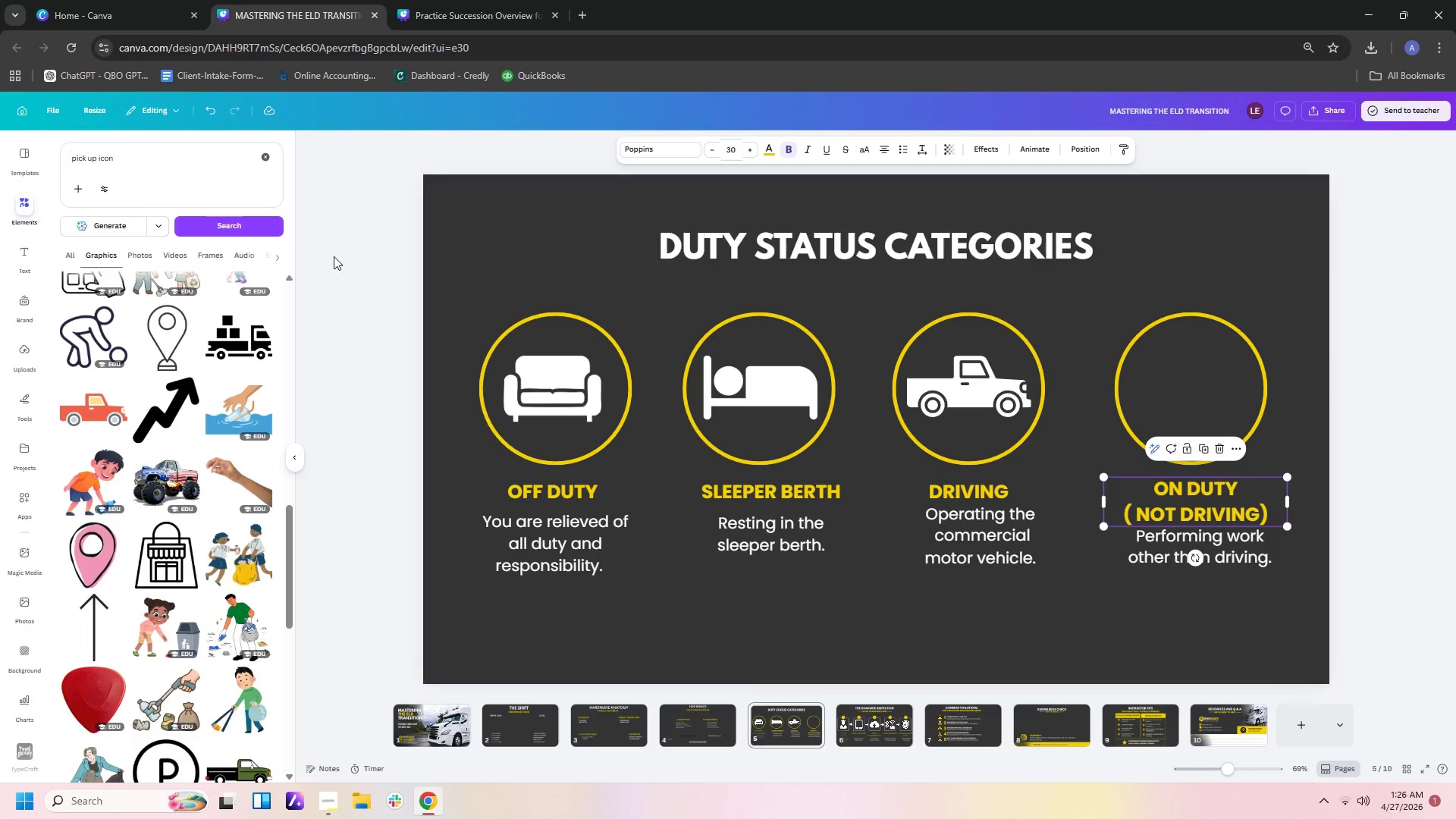 
left_click_drag(start_coordinate=[143, 164], to_coordinate=[67, 148])
 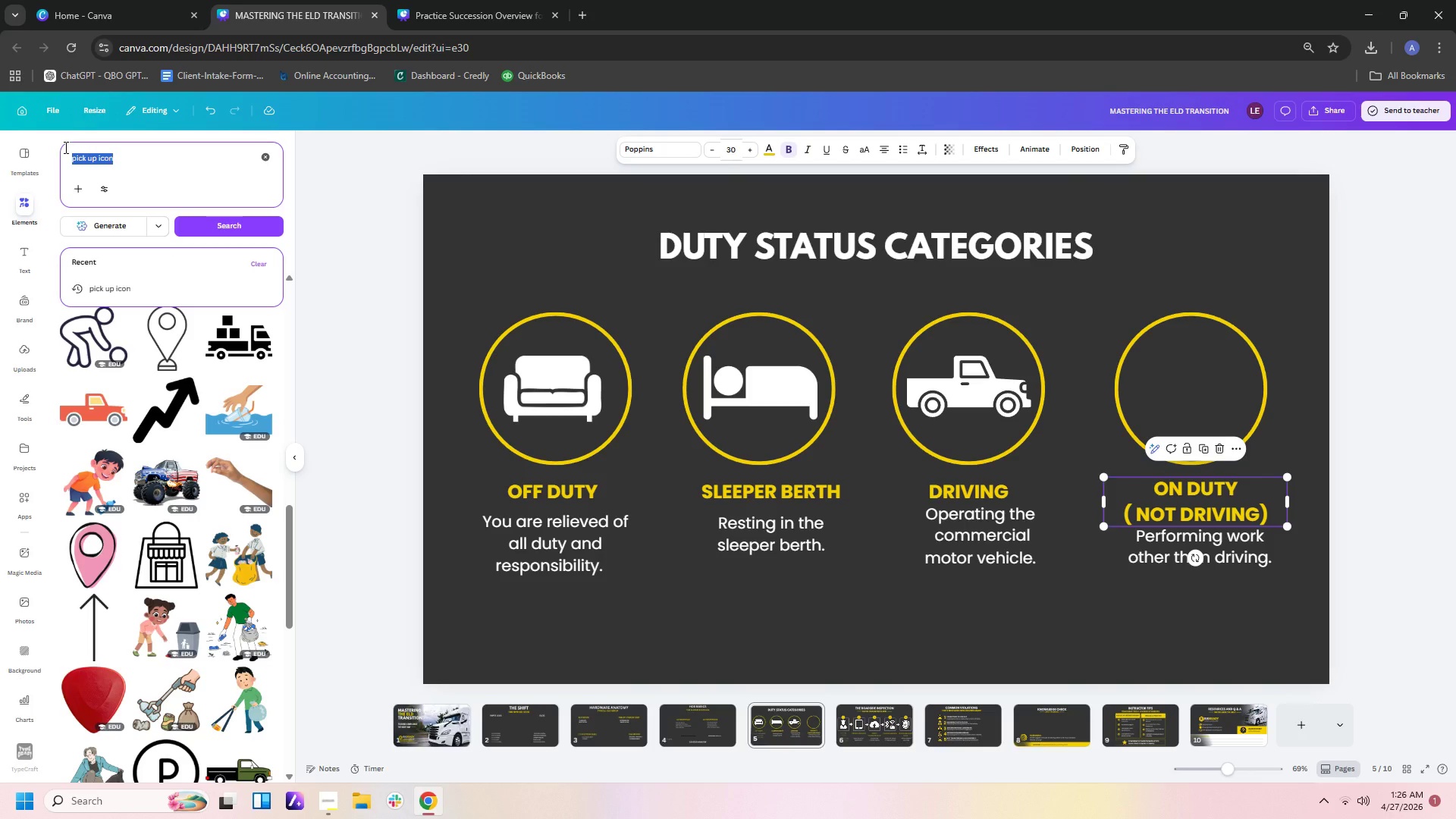 
type(record icon)
 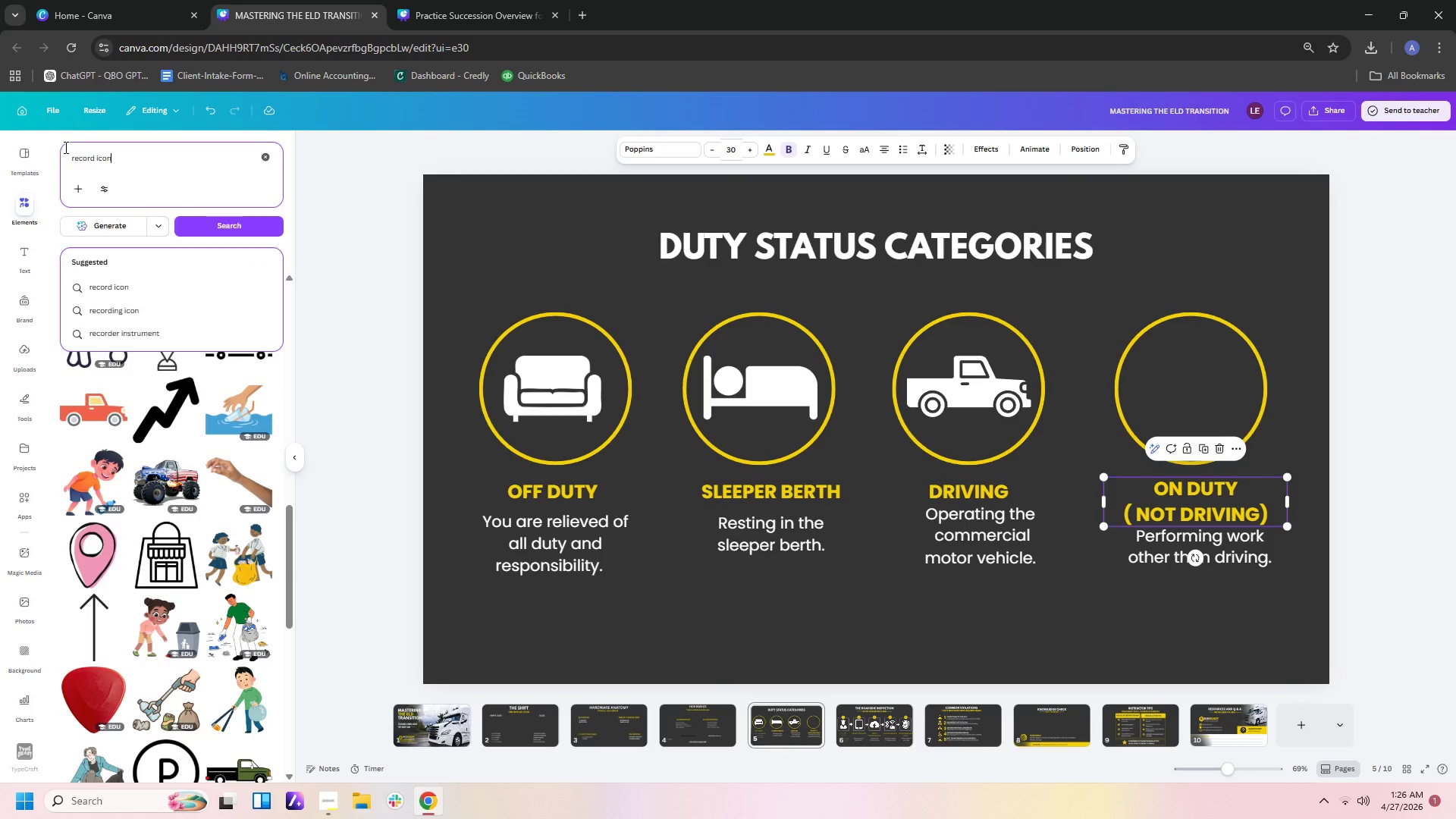 
key(Enter)
 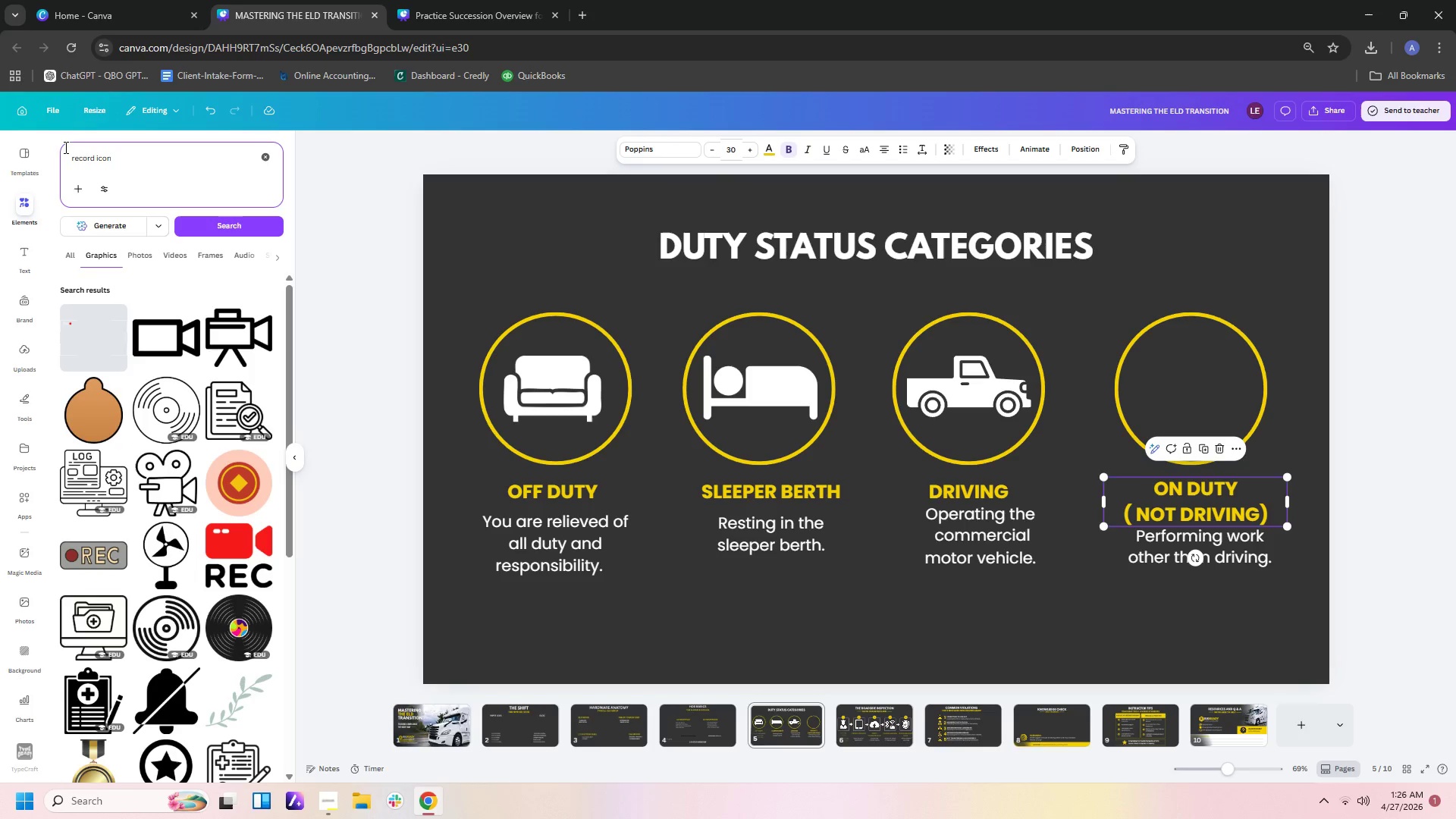 
scroll: coordinate [199, 563], scroll_direction: down, amount: 11.0
 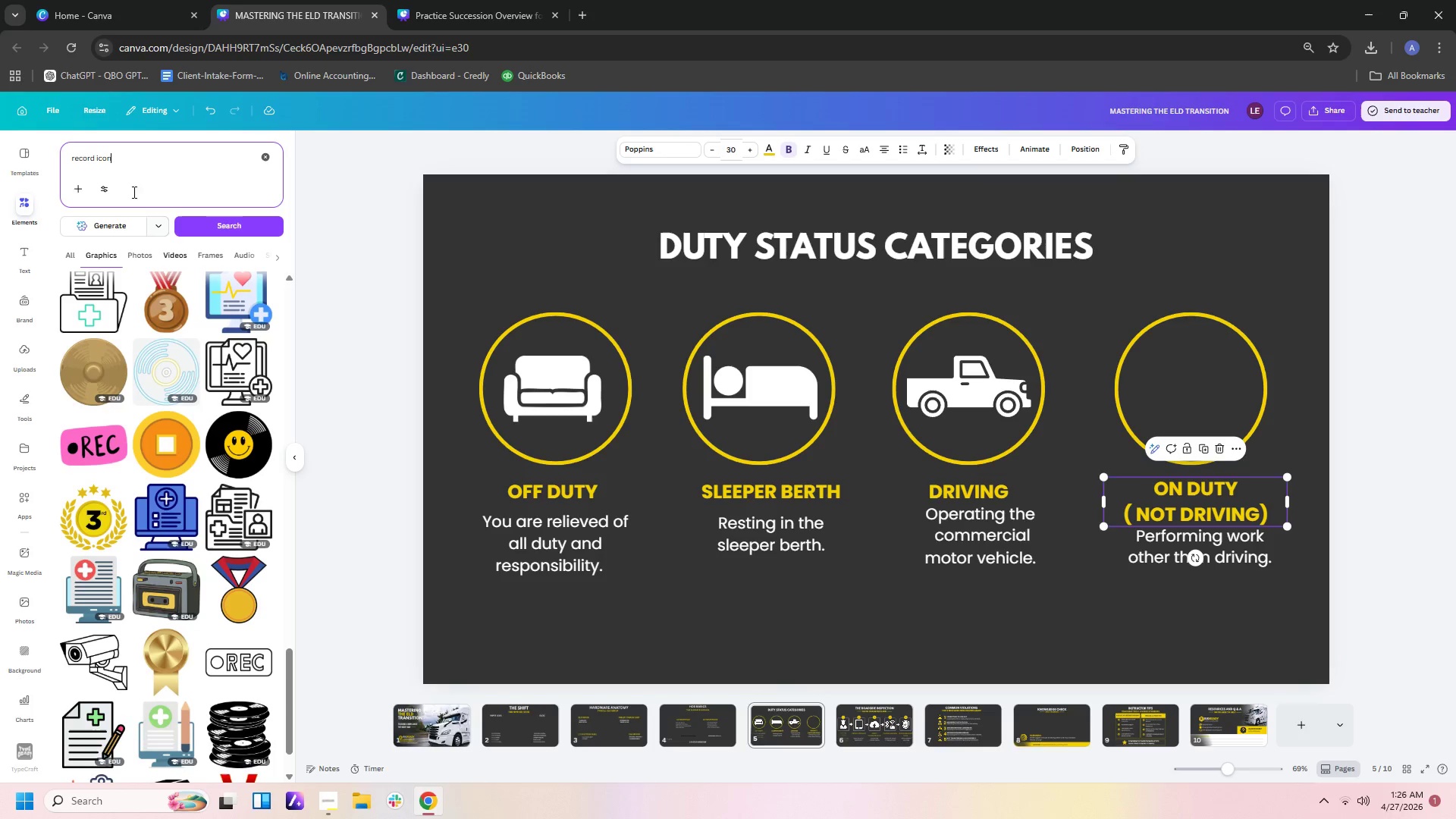 
left_click_drag(start_coordinate=[126, 162], to_coordinate=[61, 152])
 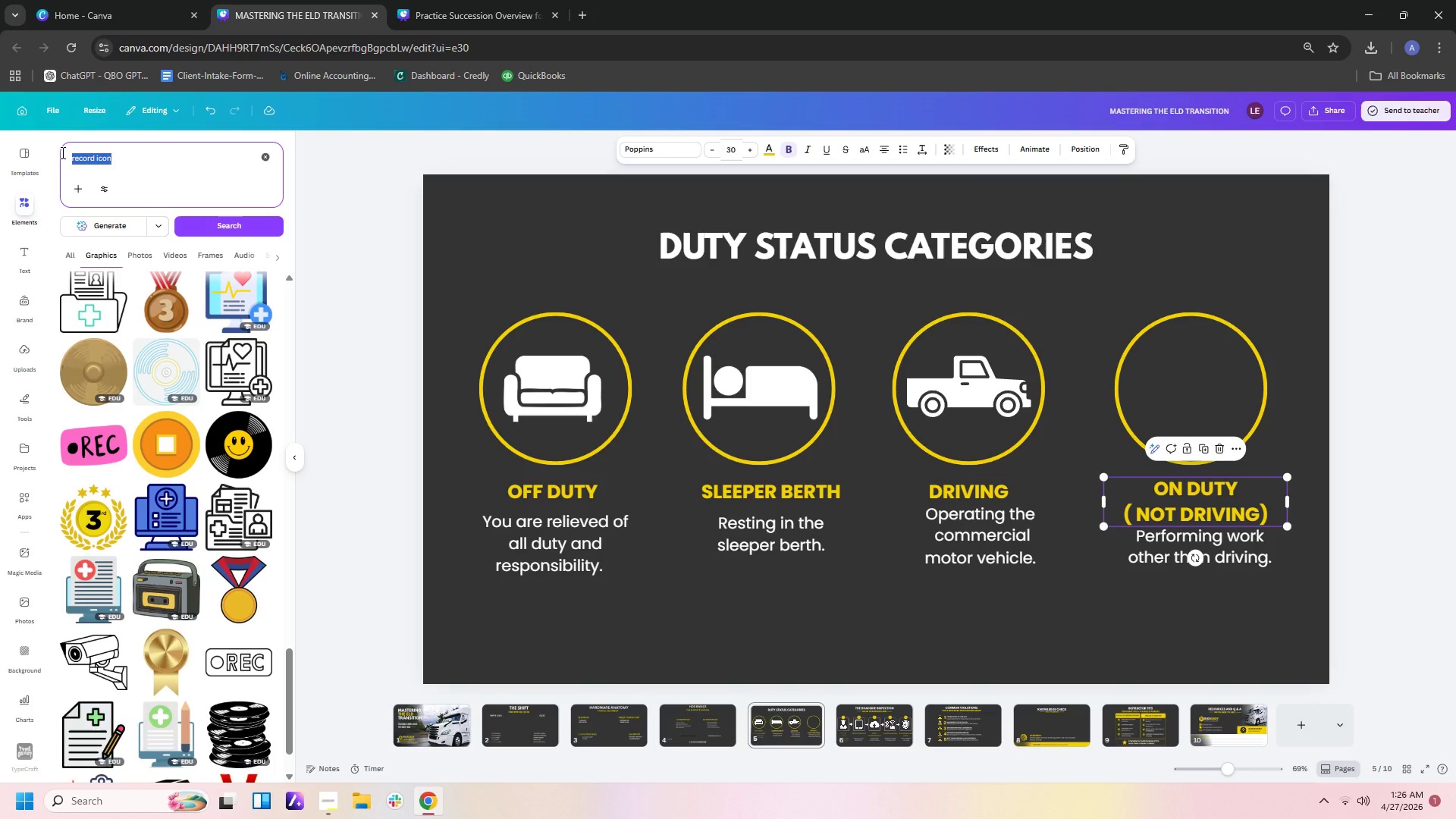 
type(checklist icon)
 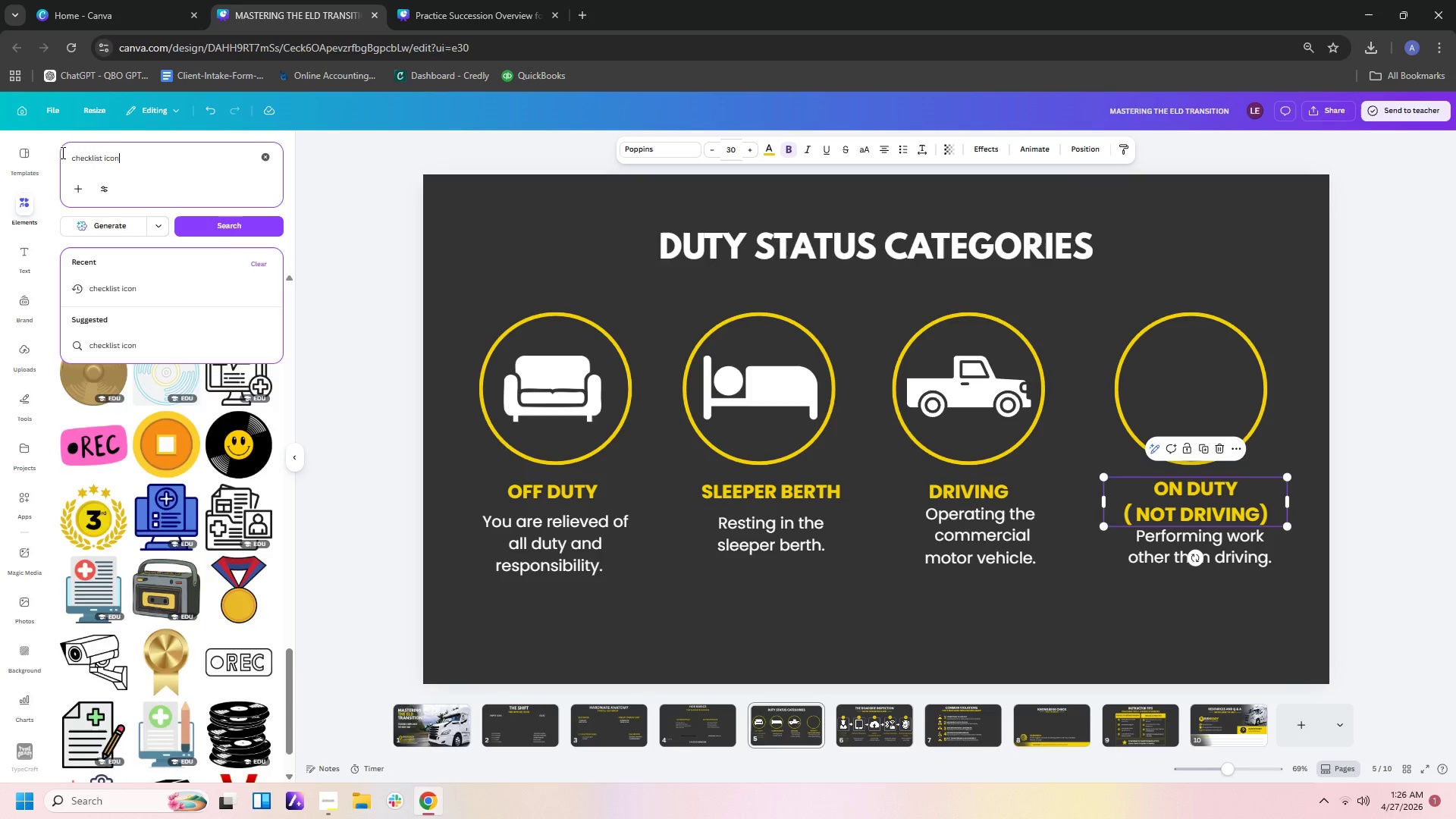 
key(Enter)
 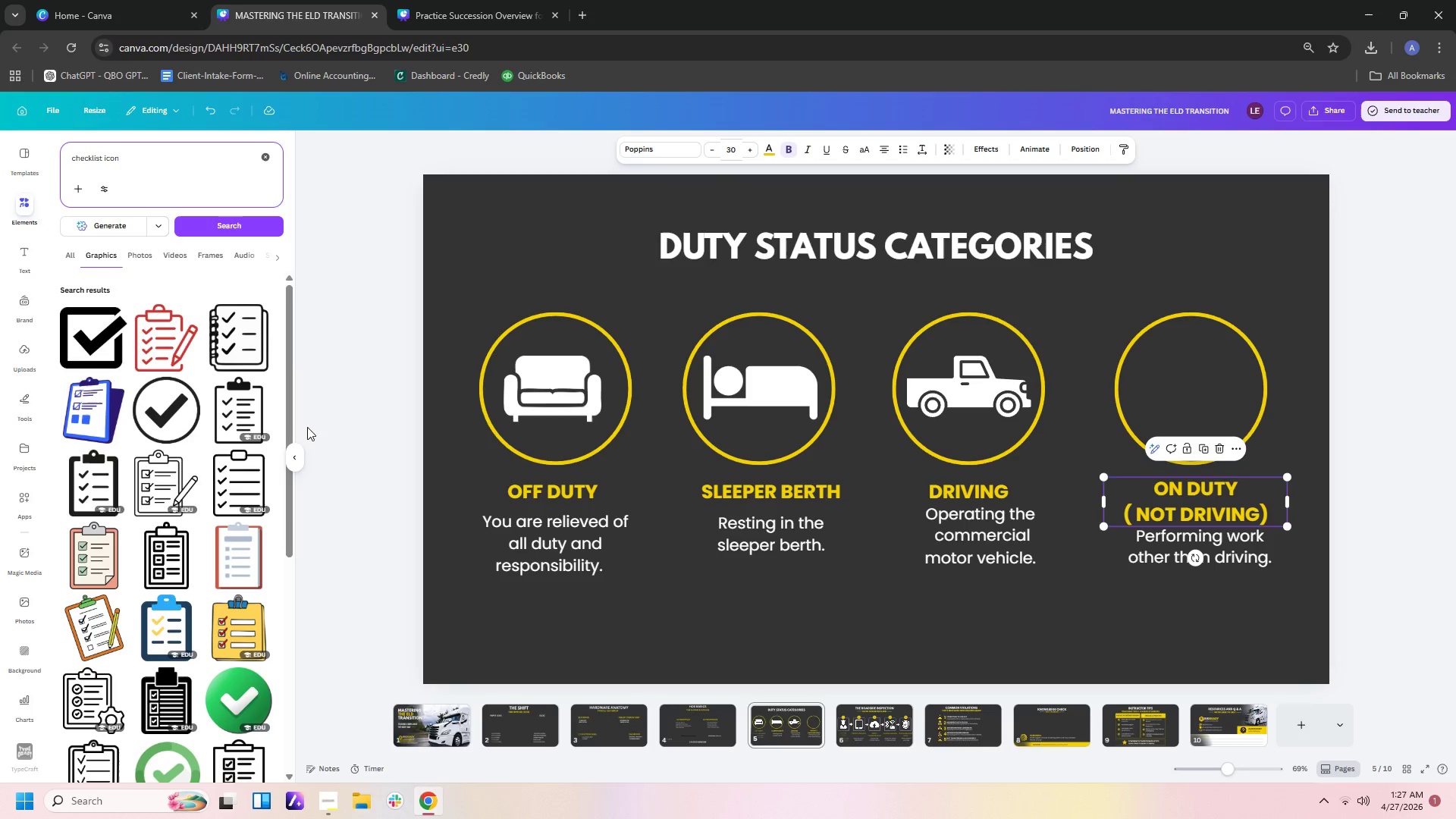 
wait(5.25)
 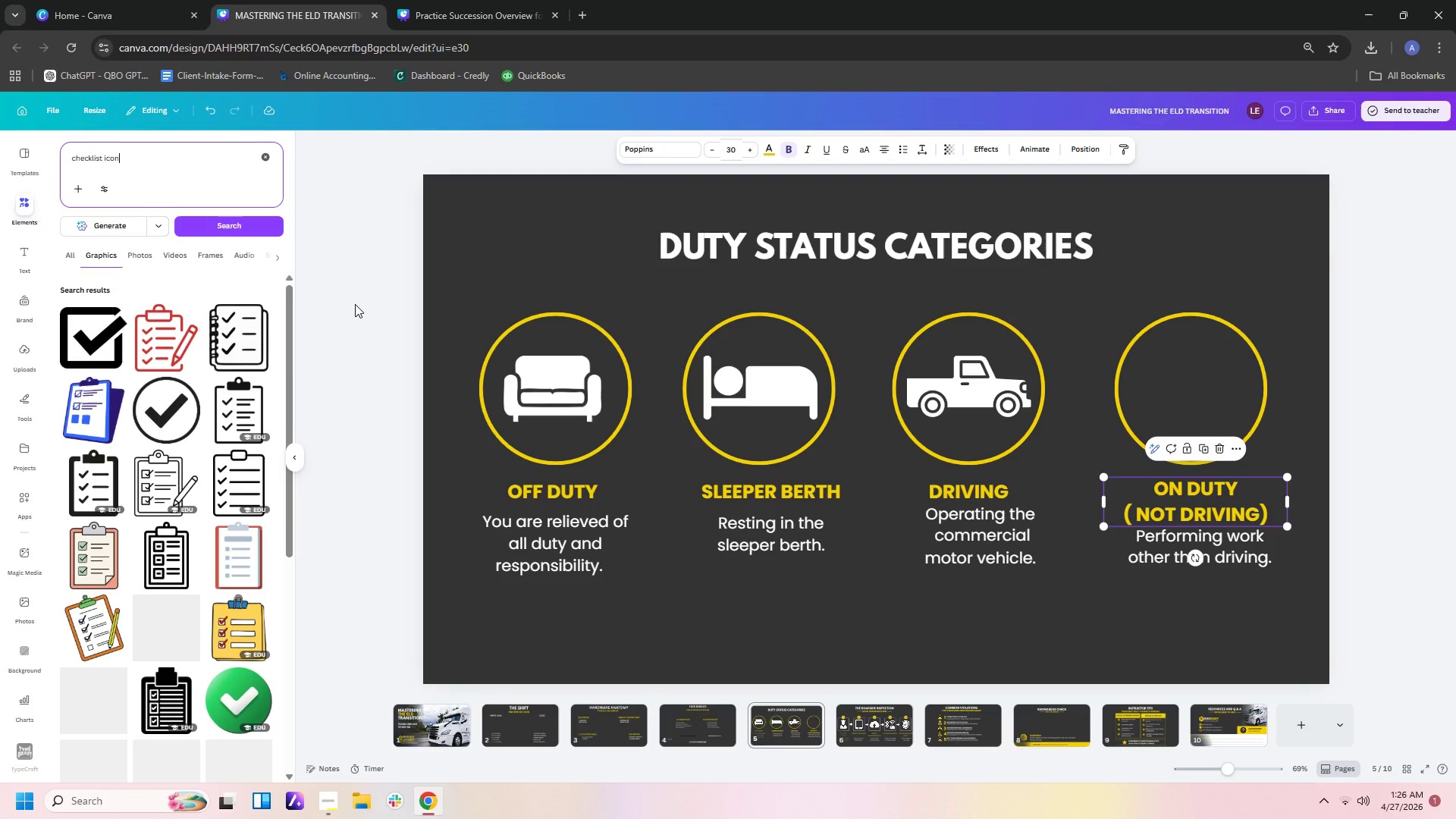 
left_click([104, 479])
 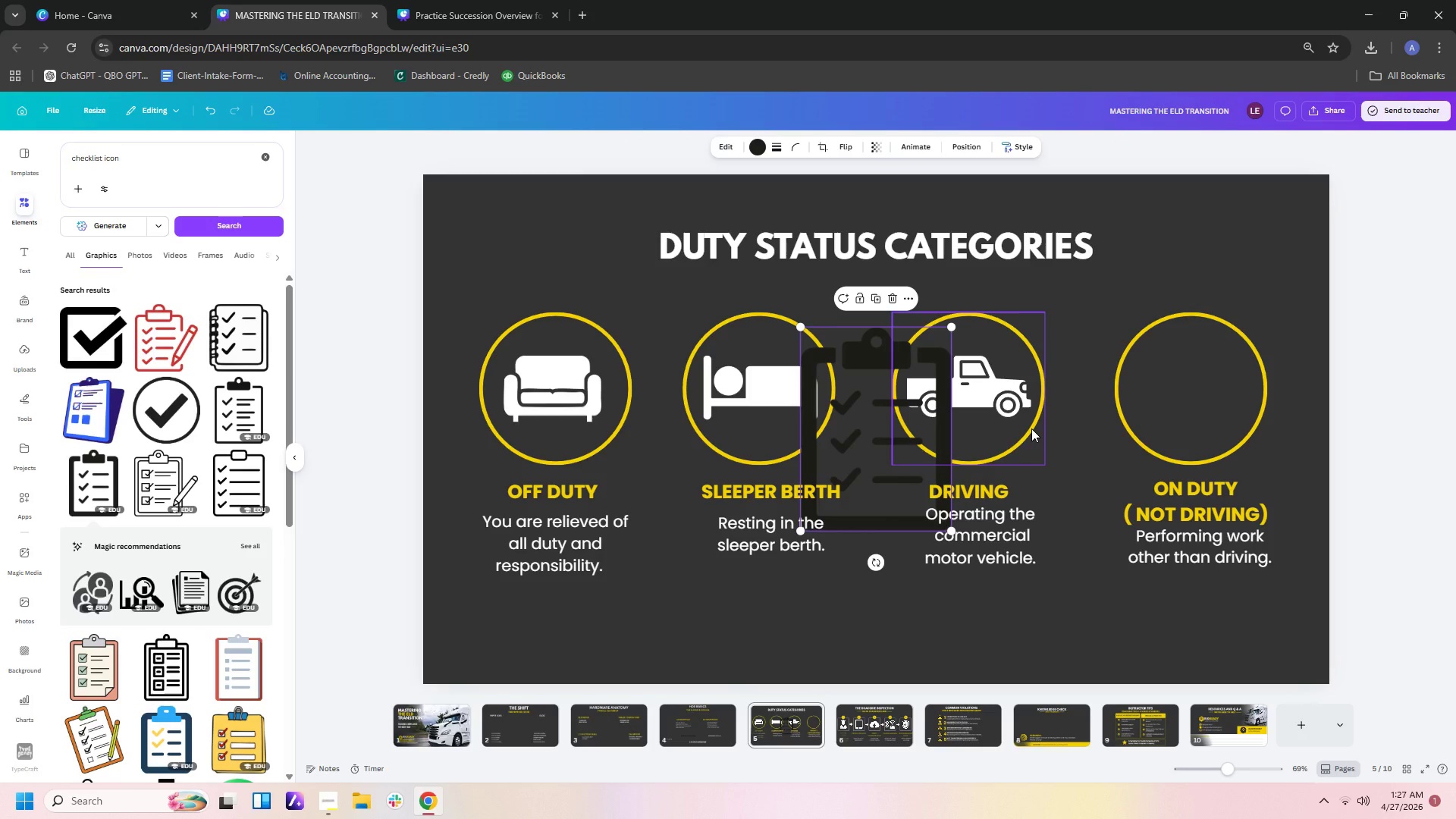 
key(Delete)
 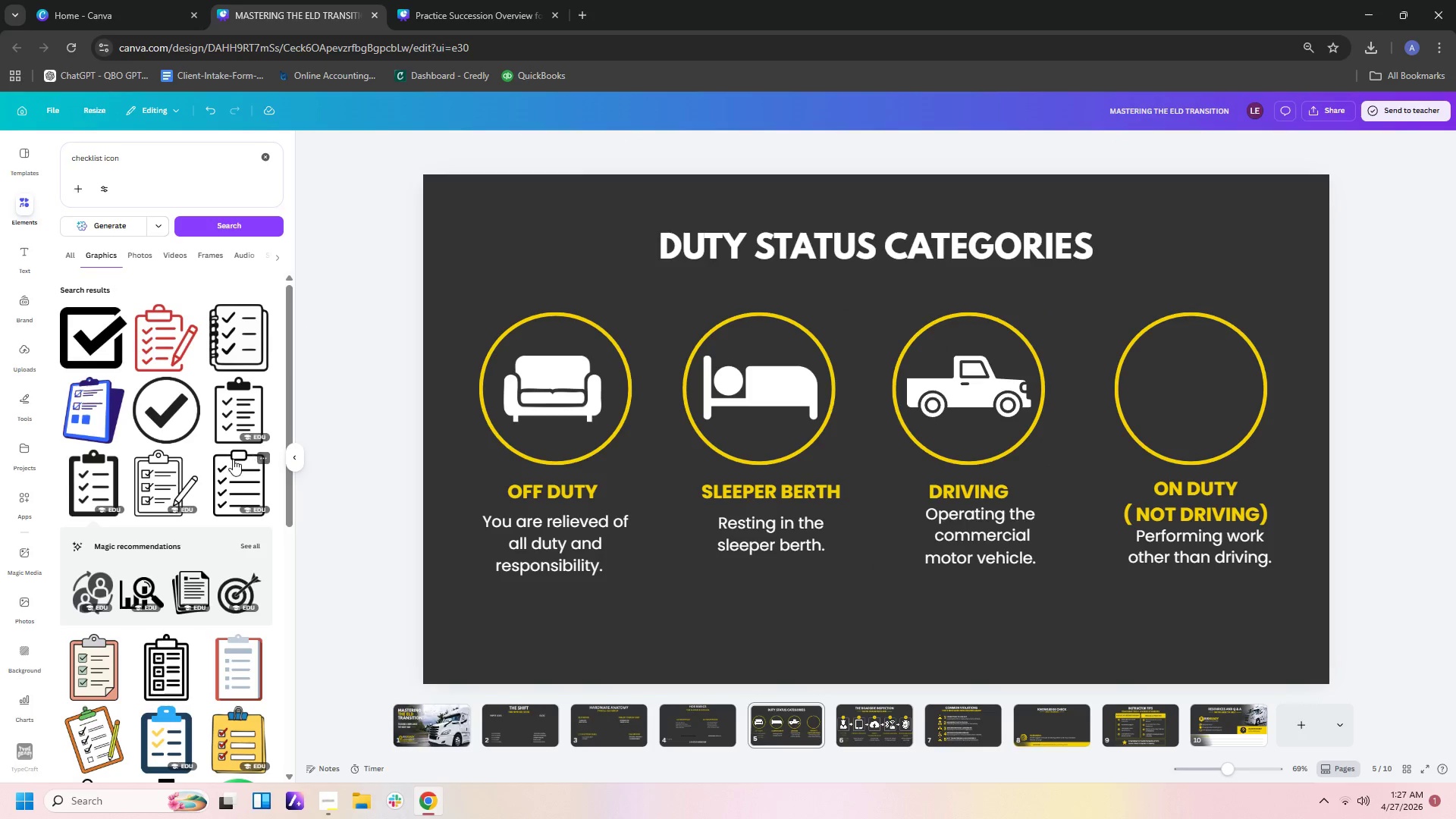 
scroll: coordinate [211, 501], scroll_direction: down, amount: 5.0
 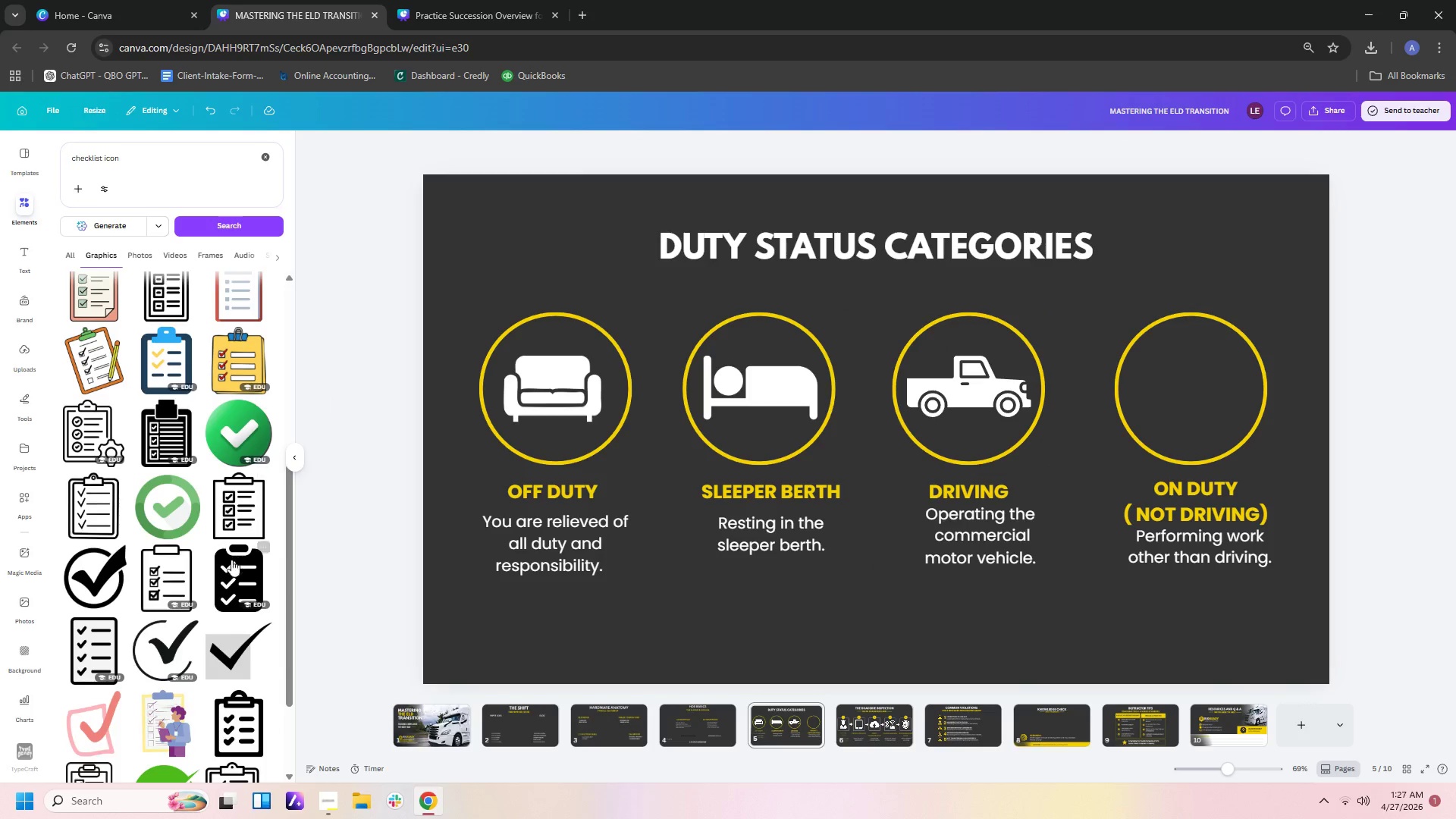 
left_click([231, 570])
 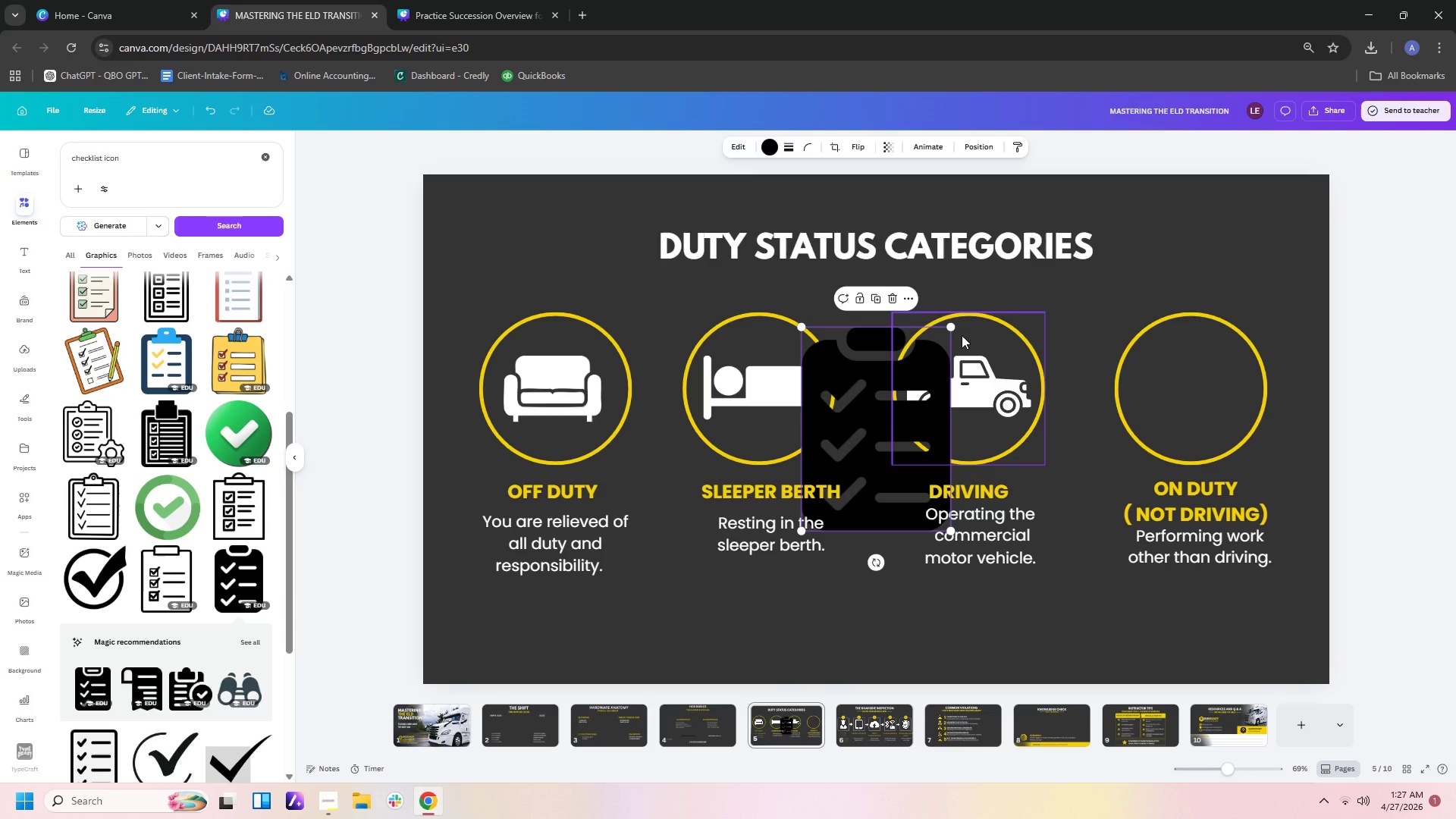 
left_click_drag(start_coordinate=[954, 327], to_coordinate=[877, 415])
 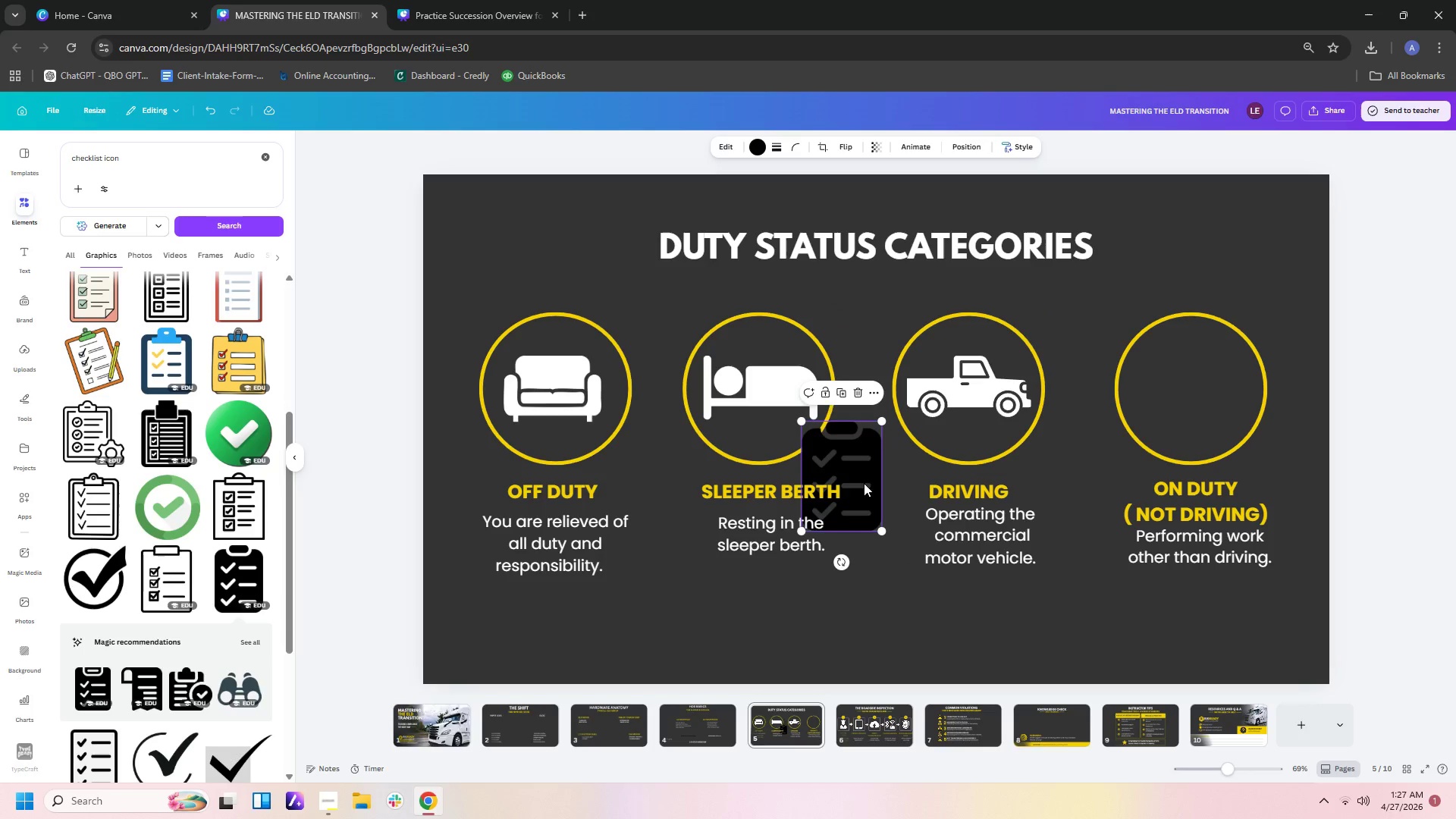 
left_click_drag(start_coordinate=[864, 483], to_coordinate=[1216, 401])
 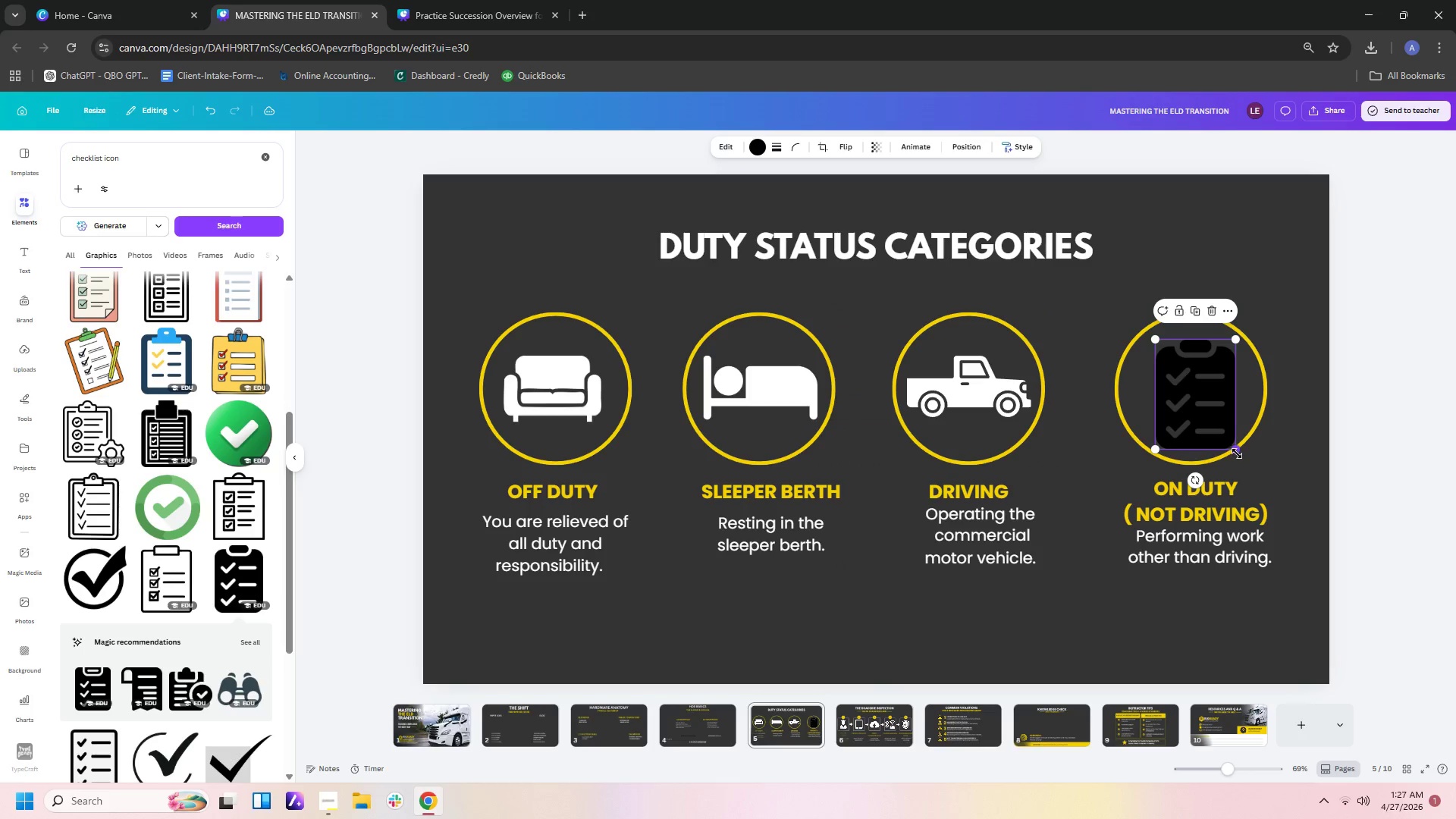 
left_click_drag(start_coordinate=[1237, 453], to_coordinate=[1230, 440])
 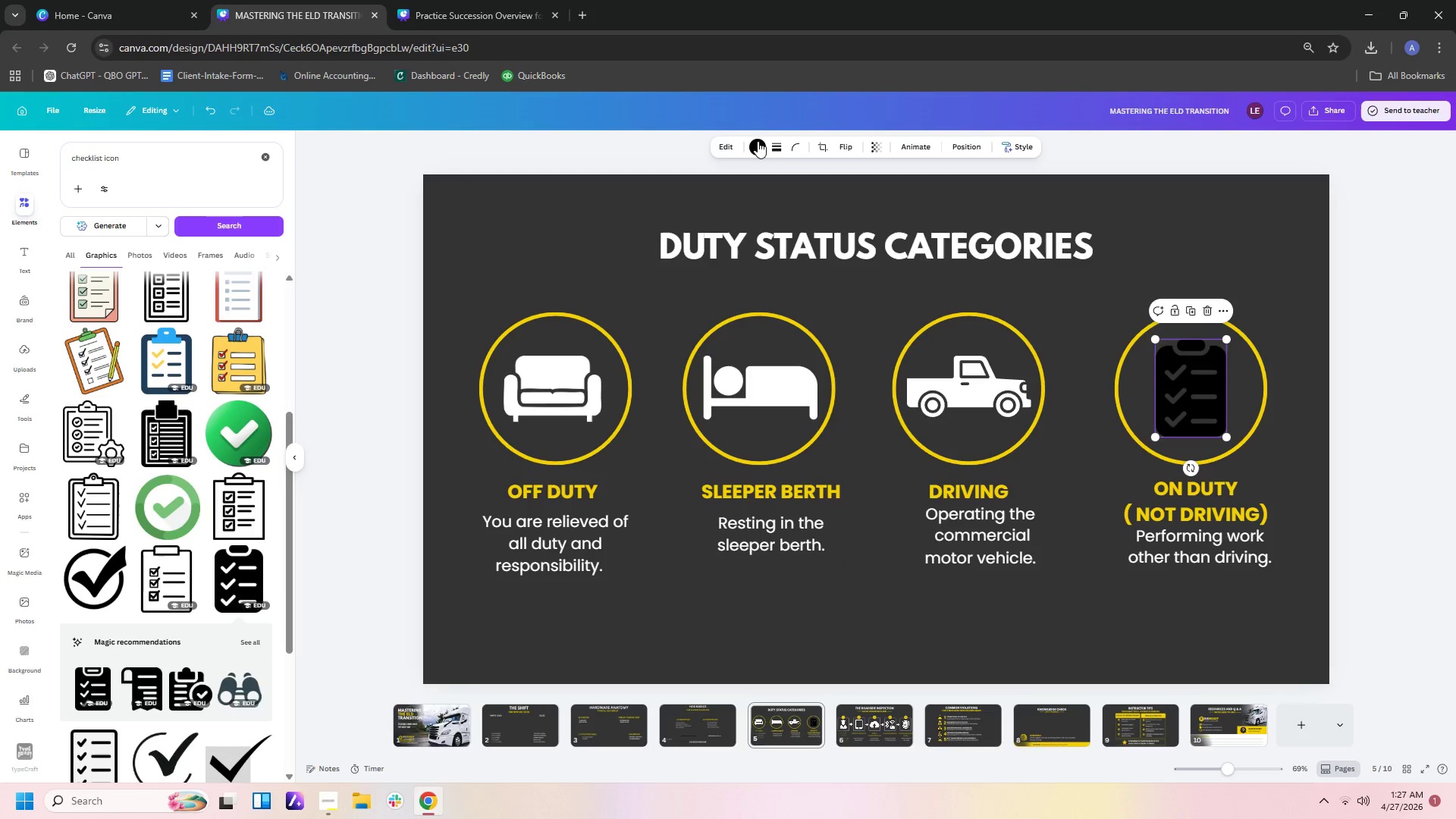 
left_click([758, 141])
 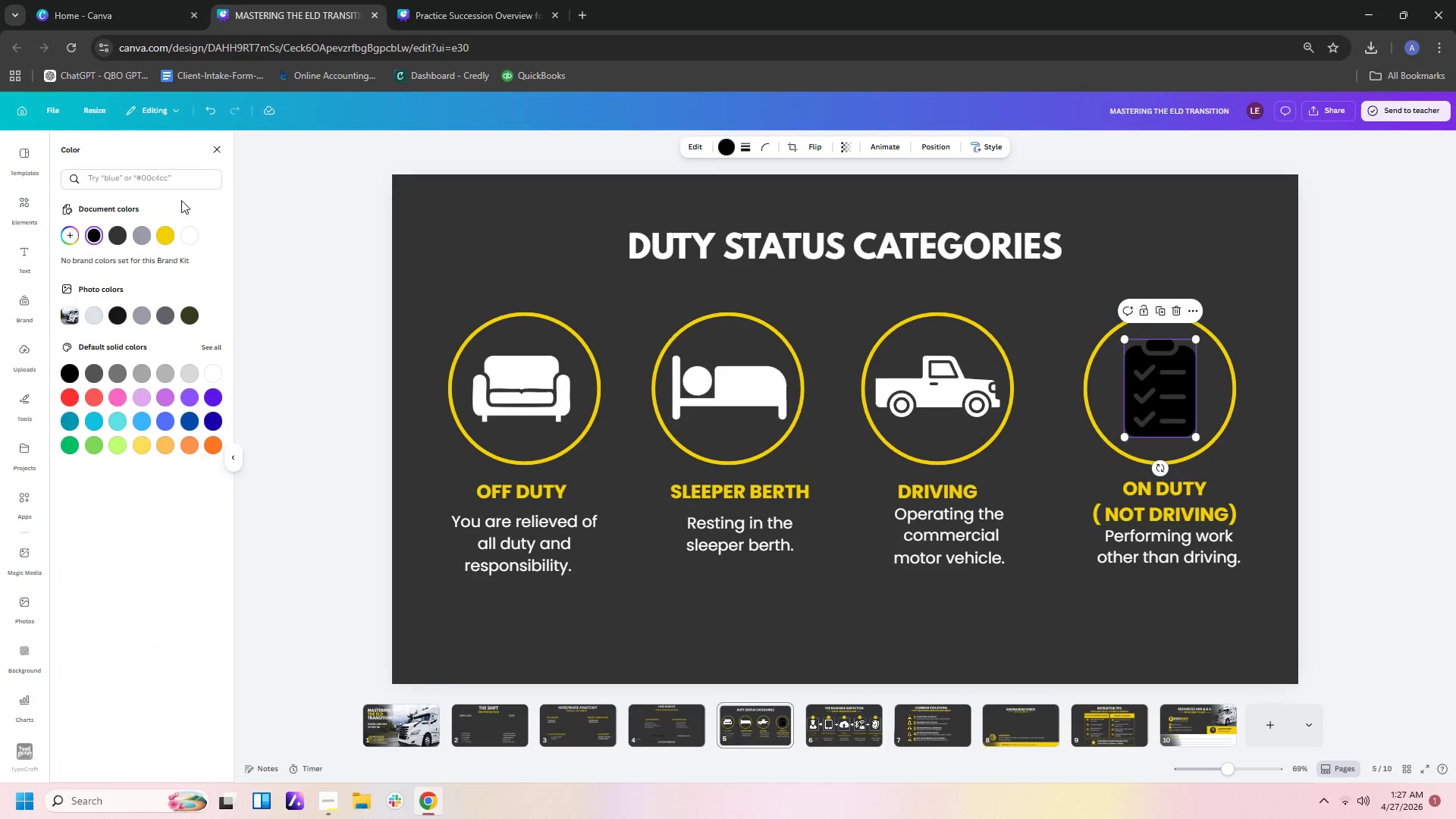 
left_click([191, 231])
 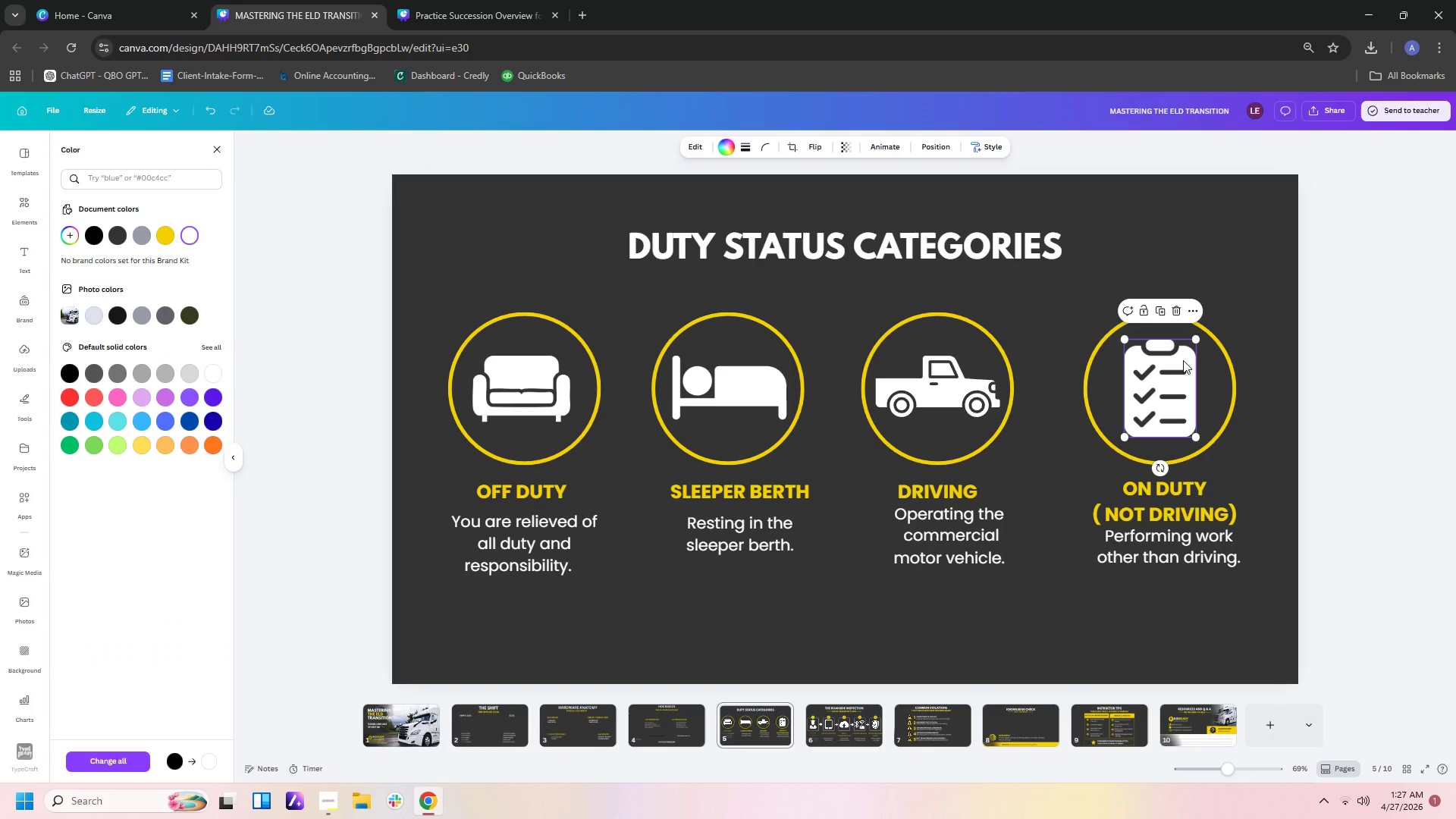 
left_click([1284, 332])
 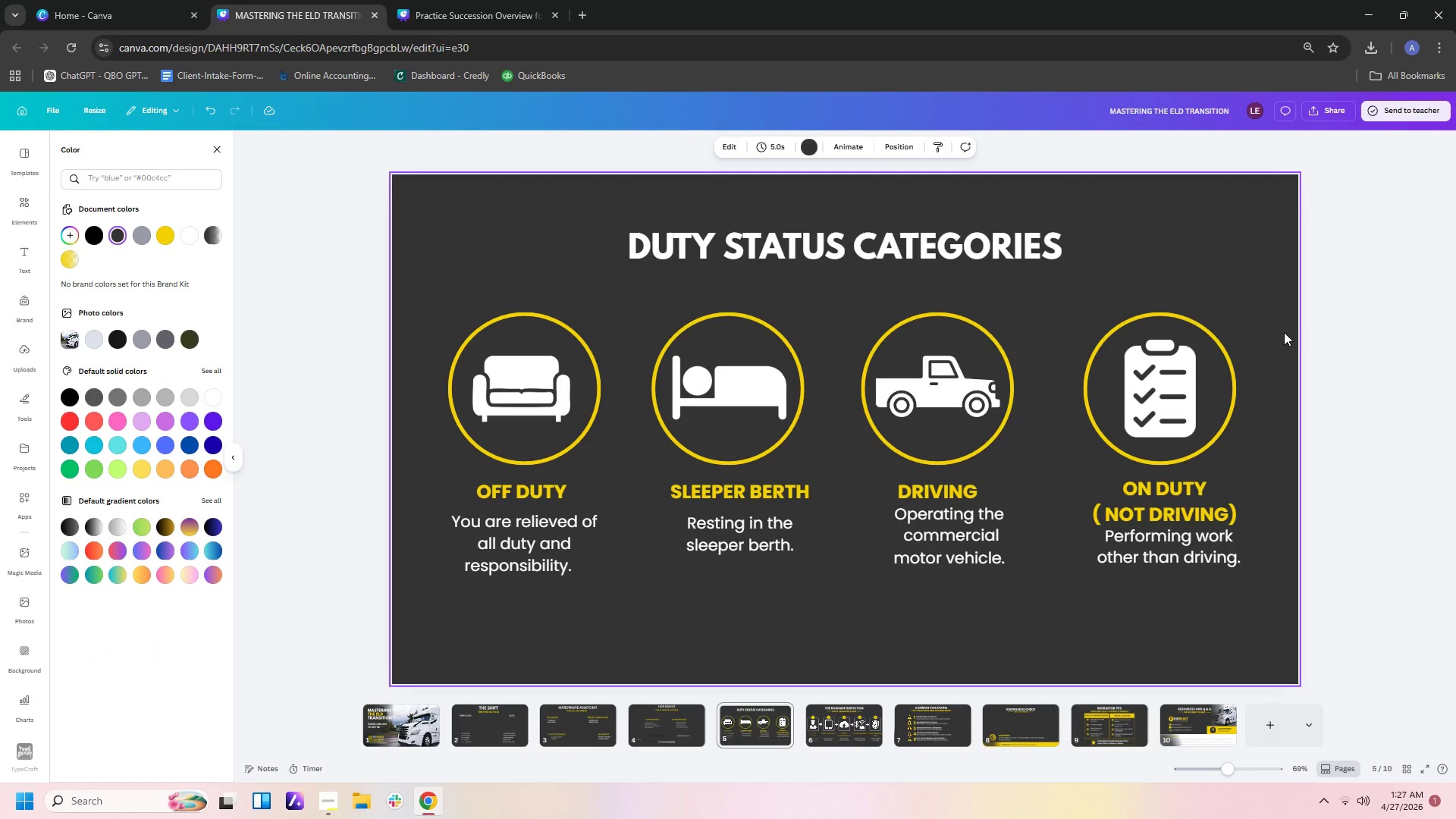 
wait(8.95)
 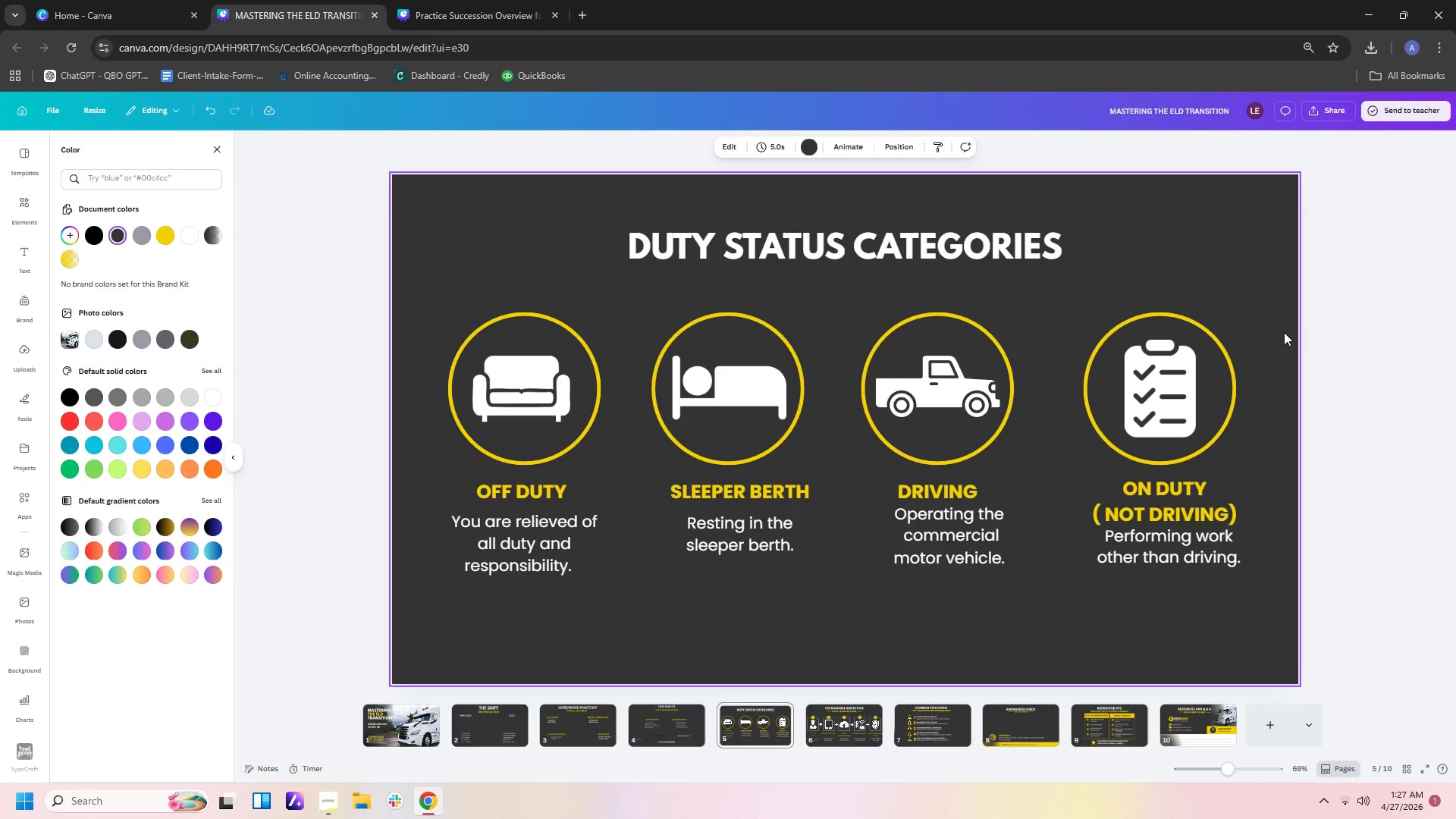 
double_click([829, 726])
 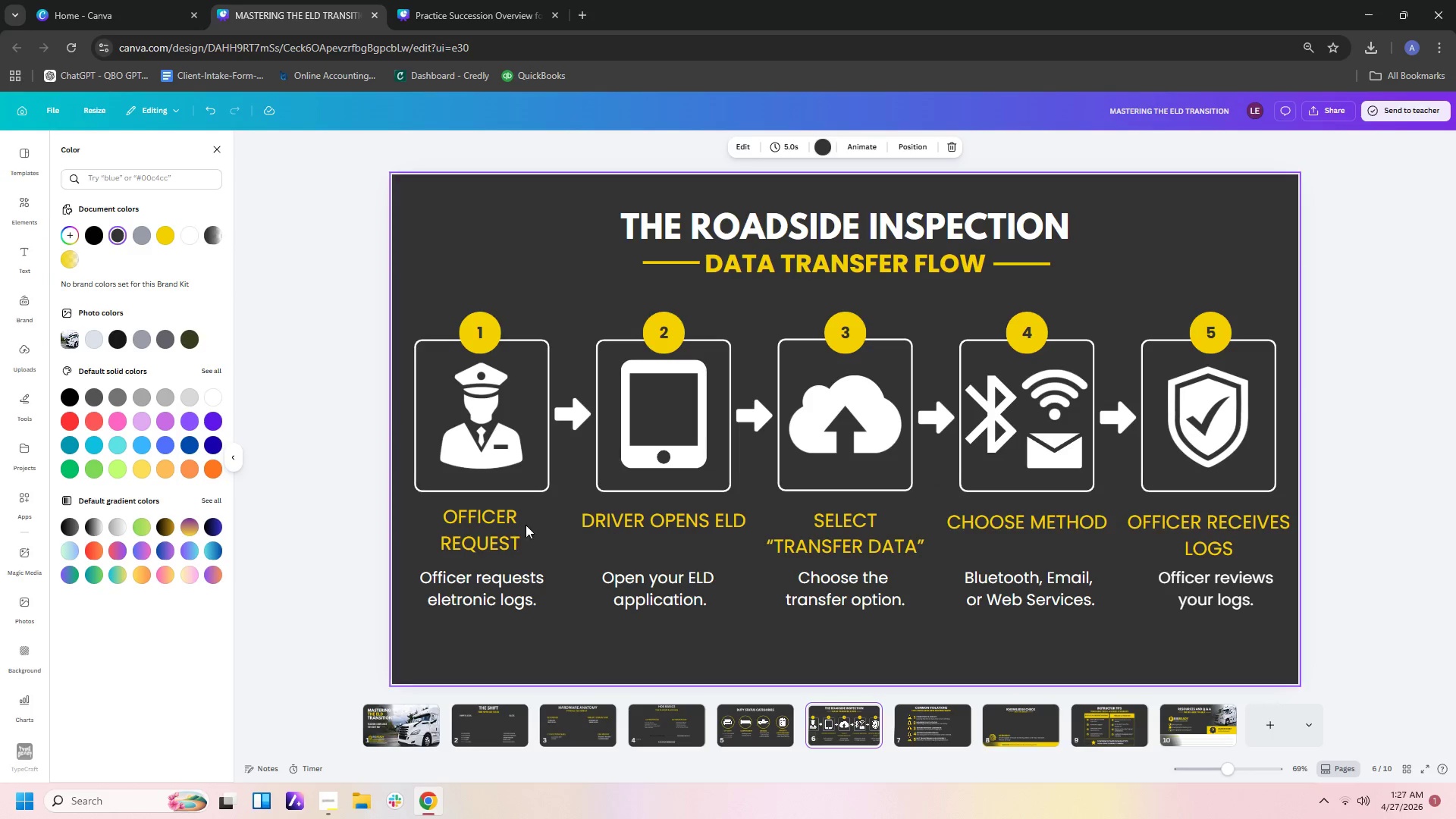 
left_click([475, 515])
 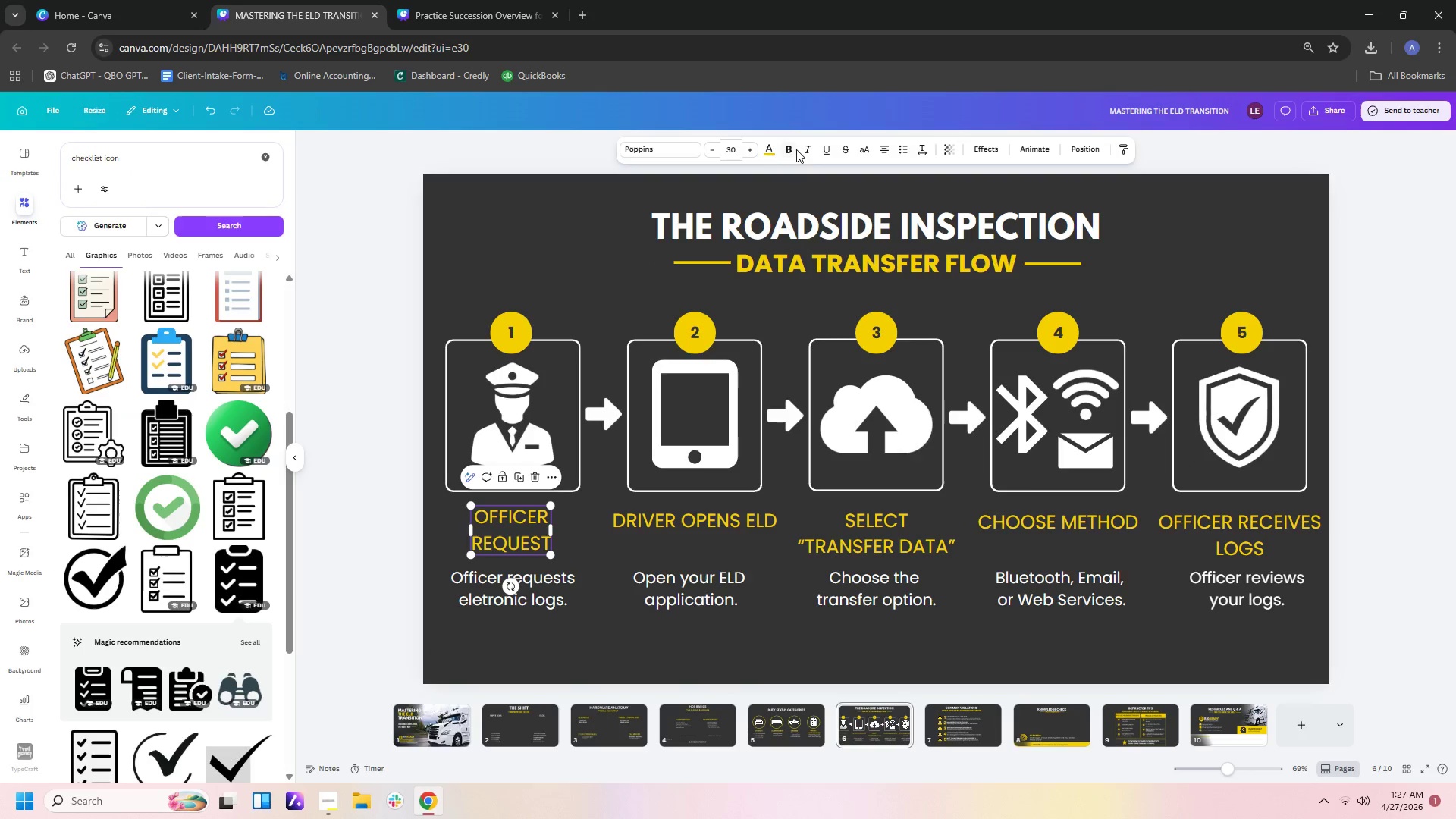 
left_click([789, 149])
 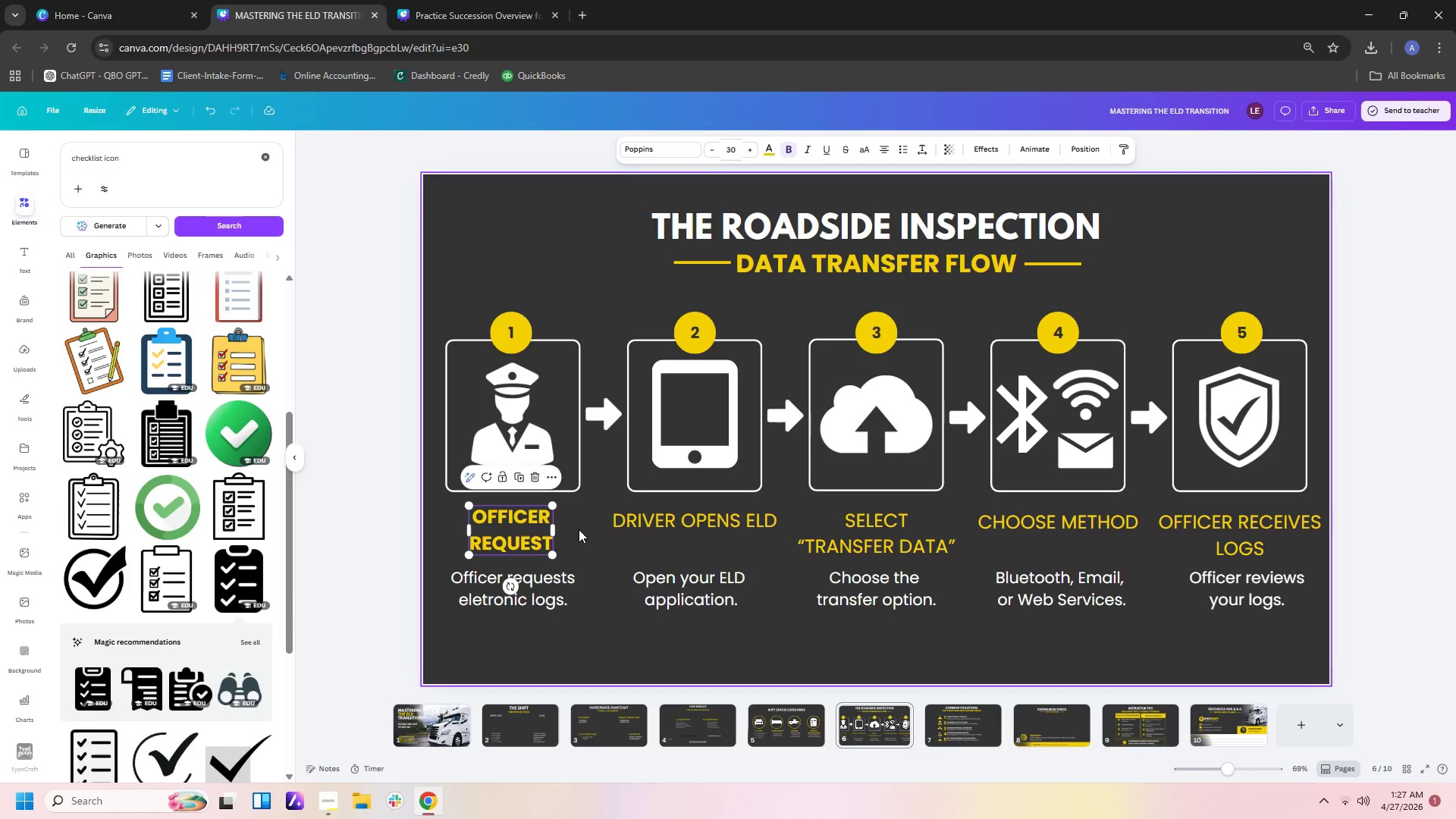 
left_click_drag(start_coordinate=[584, 526], to_coordinate=[1275, 540])
 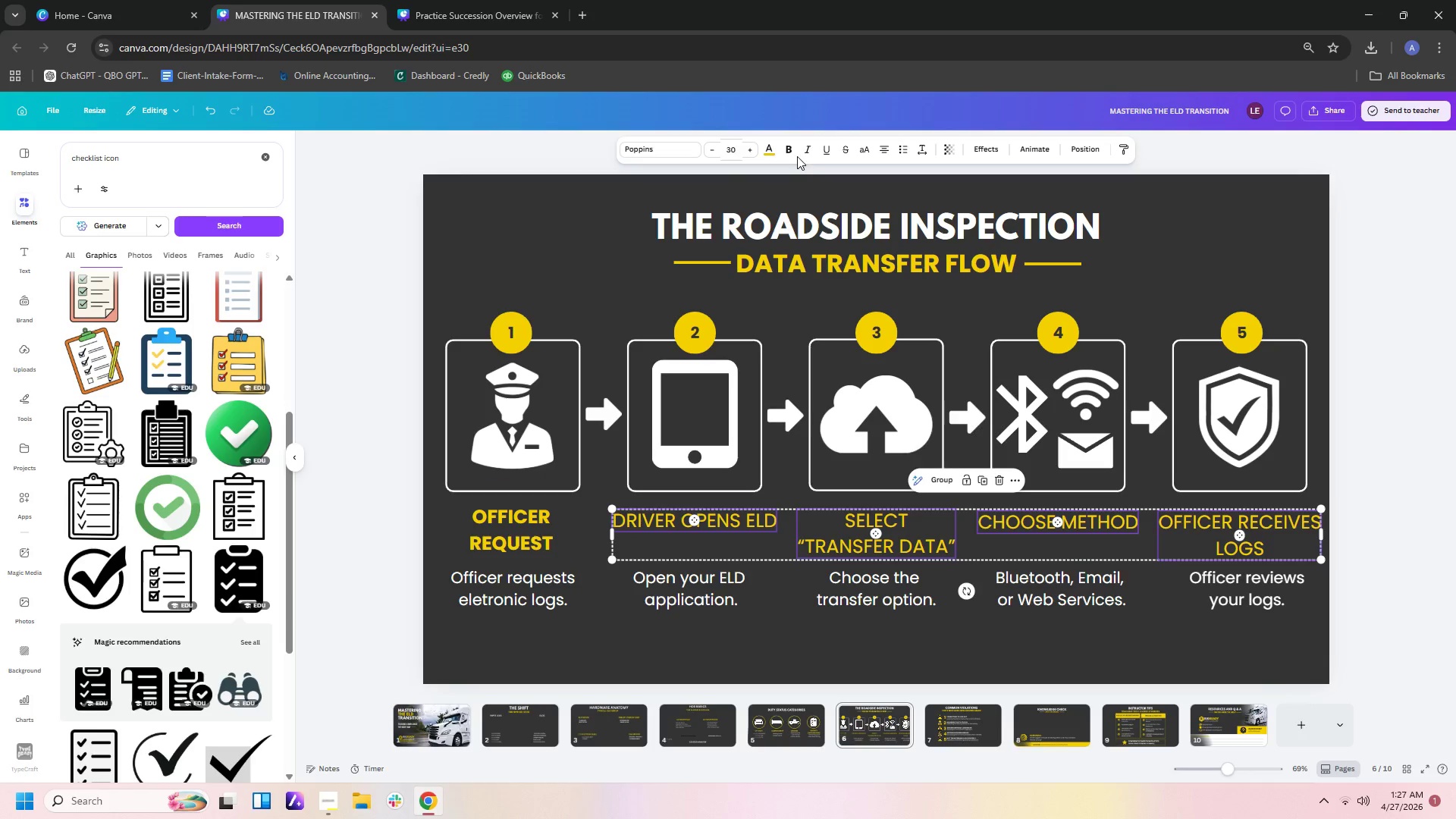 
left_click([787, 154])
 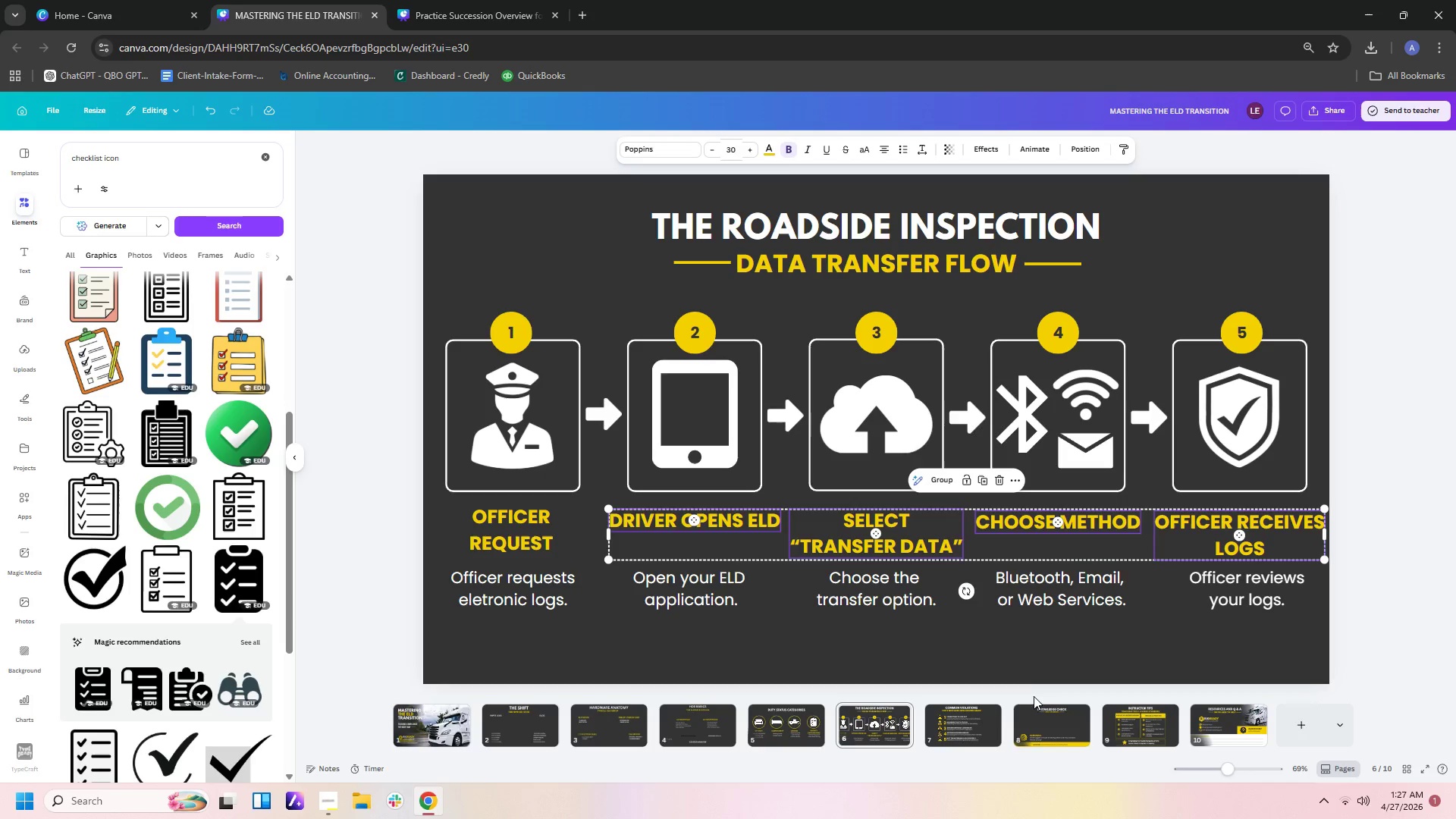 
left_click([1016, 673])
 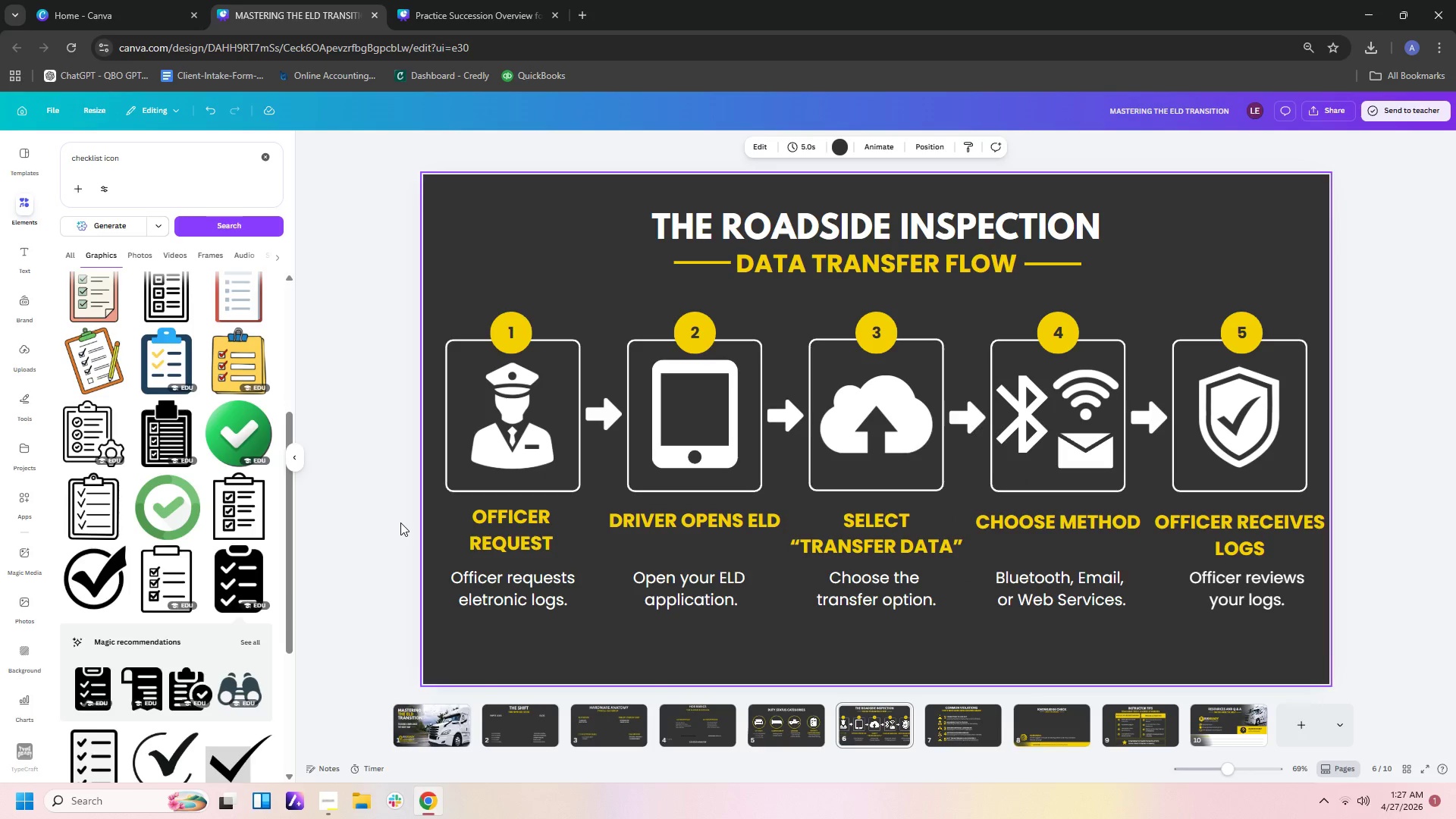 
left_click_drag(start_coordinate=[444, 517], to_coordinate=[1271, 538])
 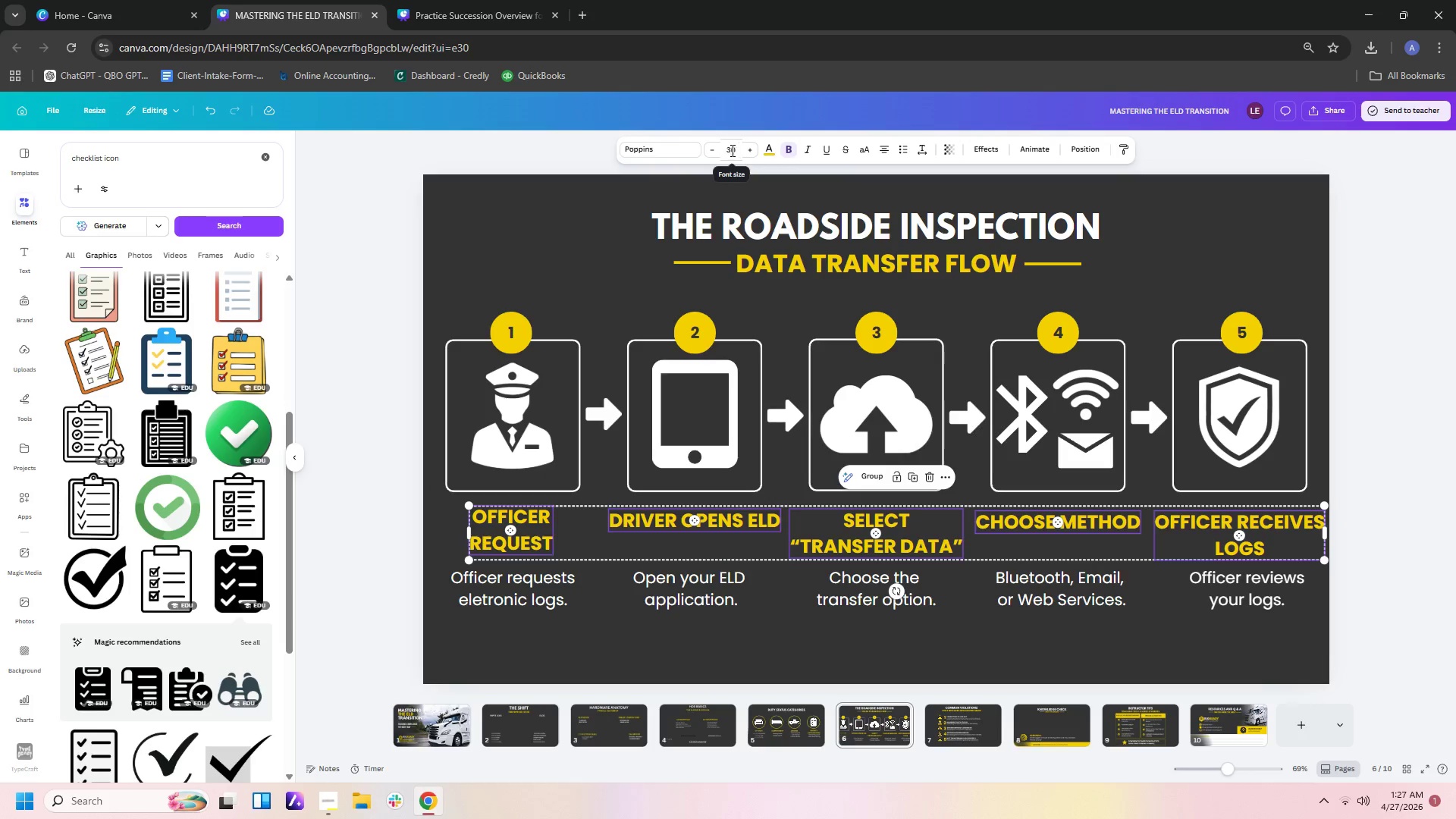 
left_click([713, 152])
 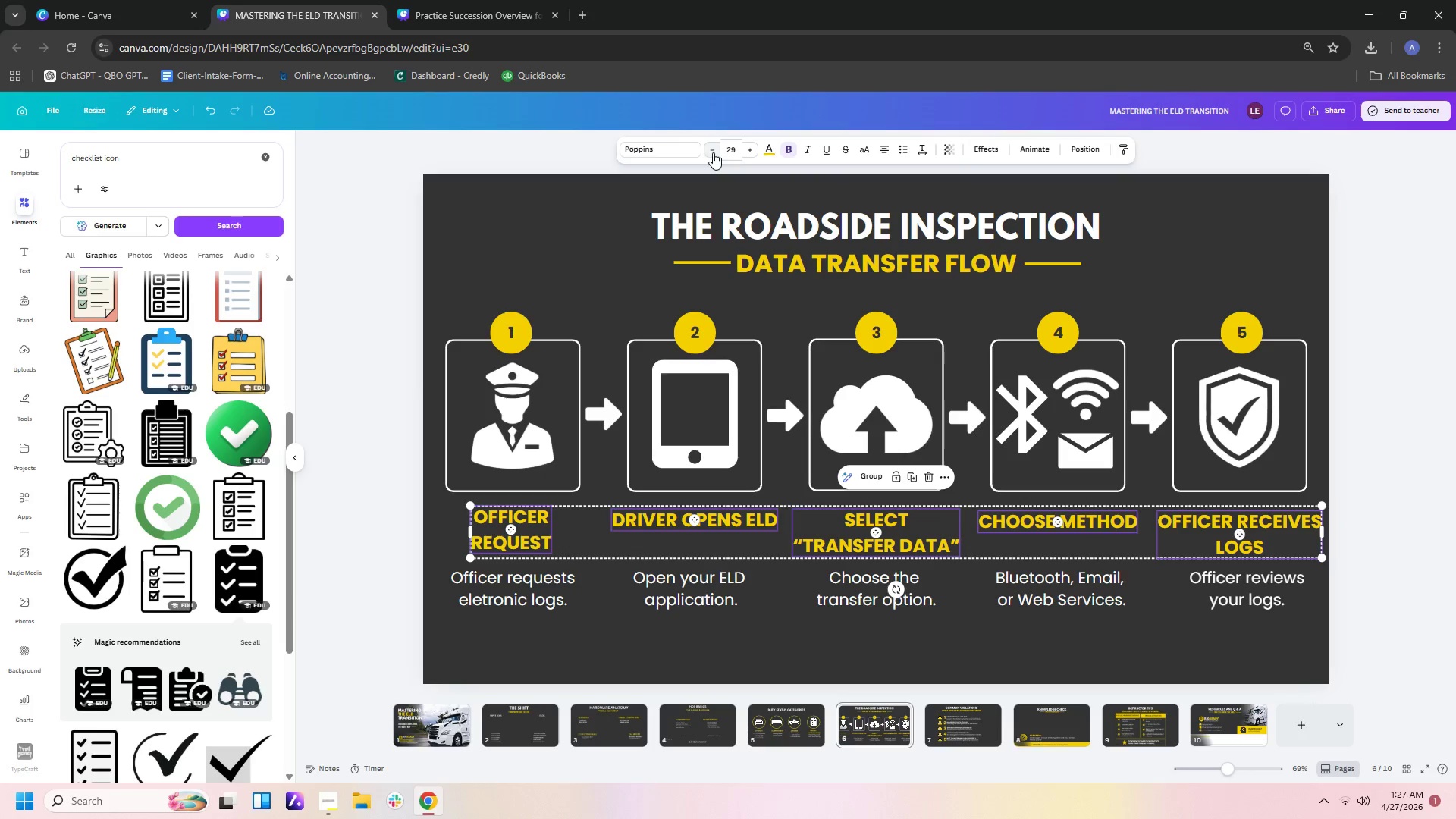 
left_click([713, 152])
 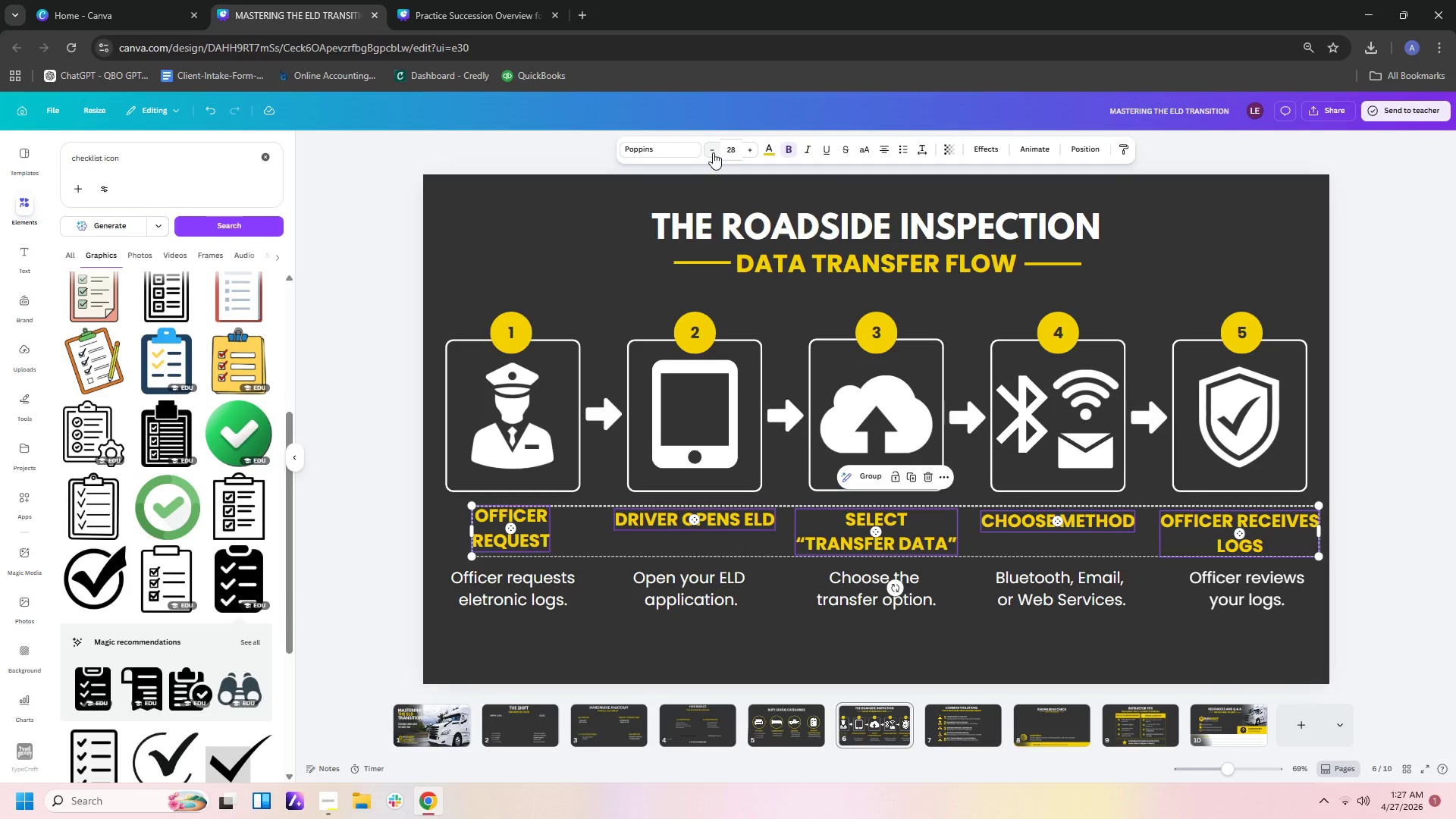 
left_click([713, 152])
 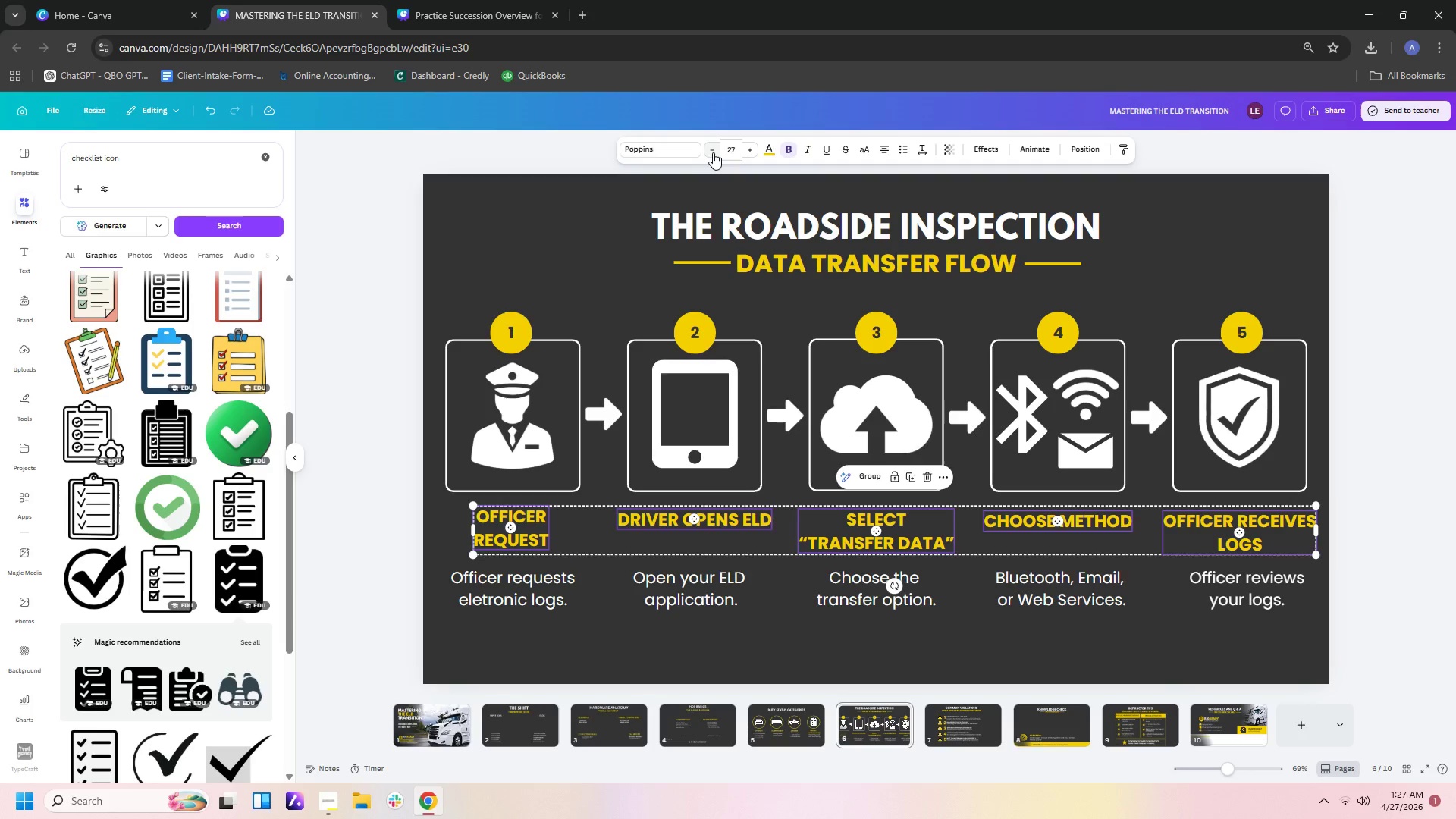 
left_click([713, 152])
 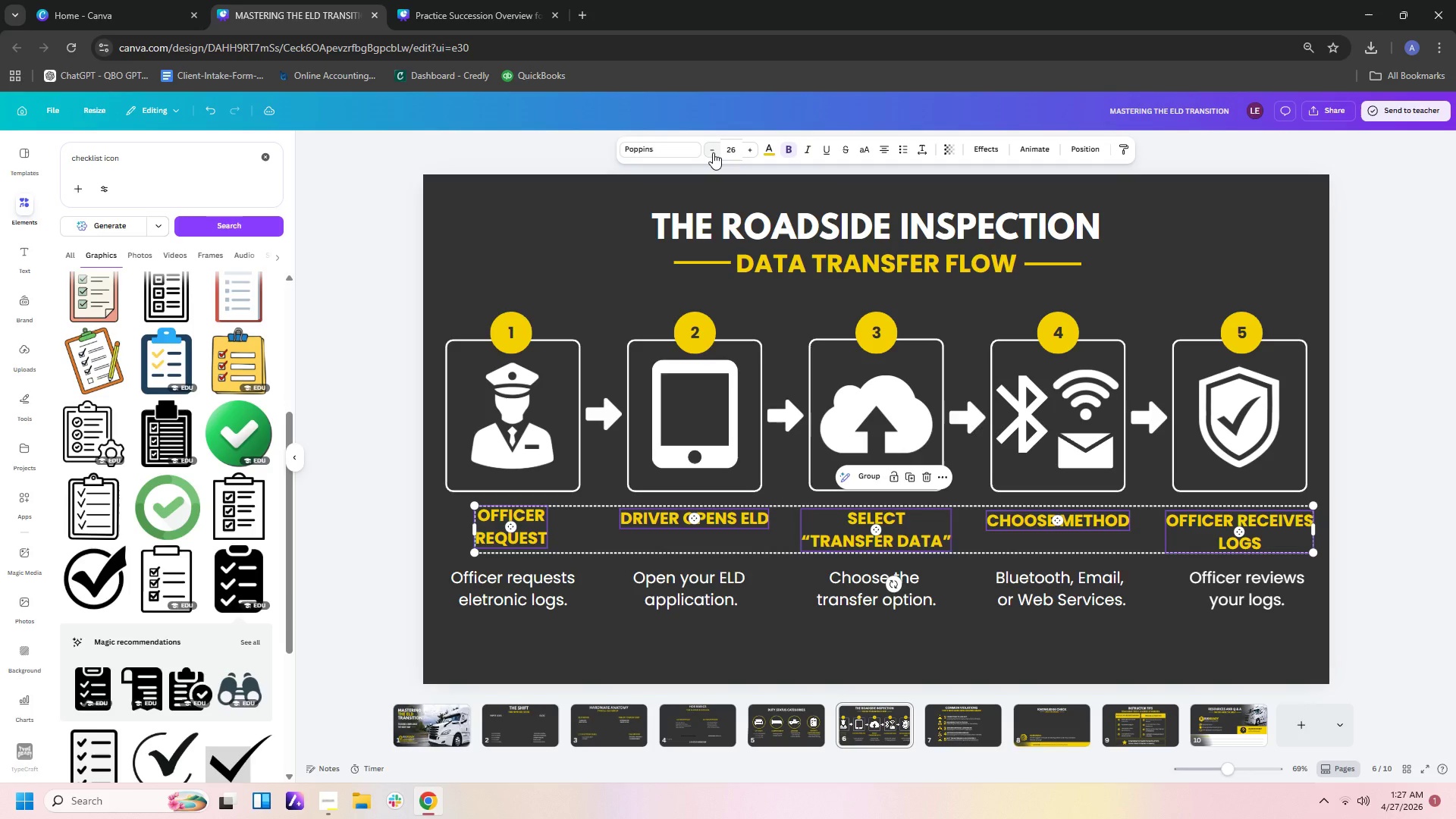 
left_click([713, 152])
 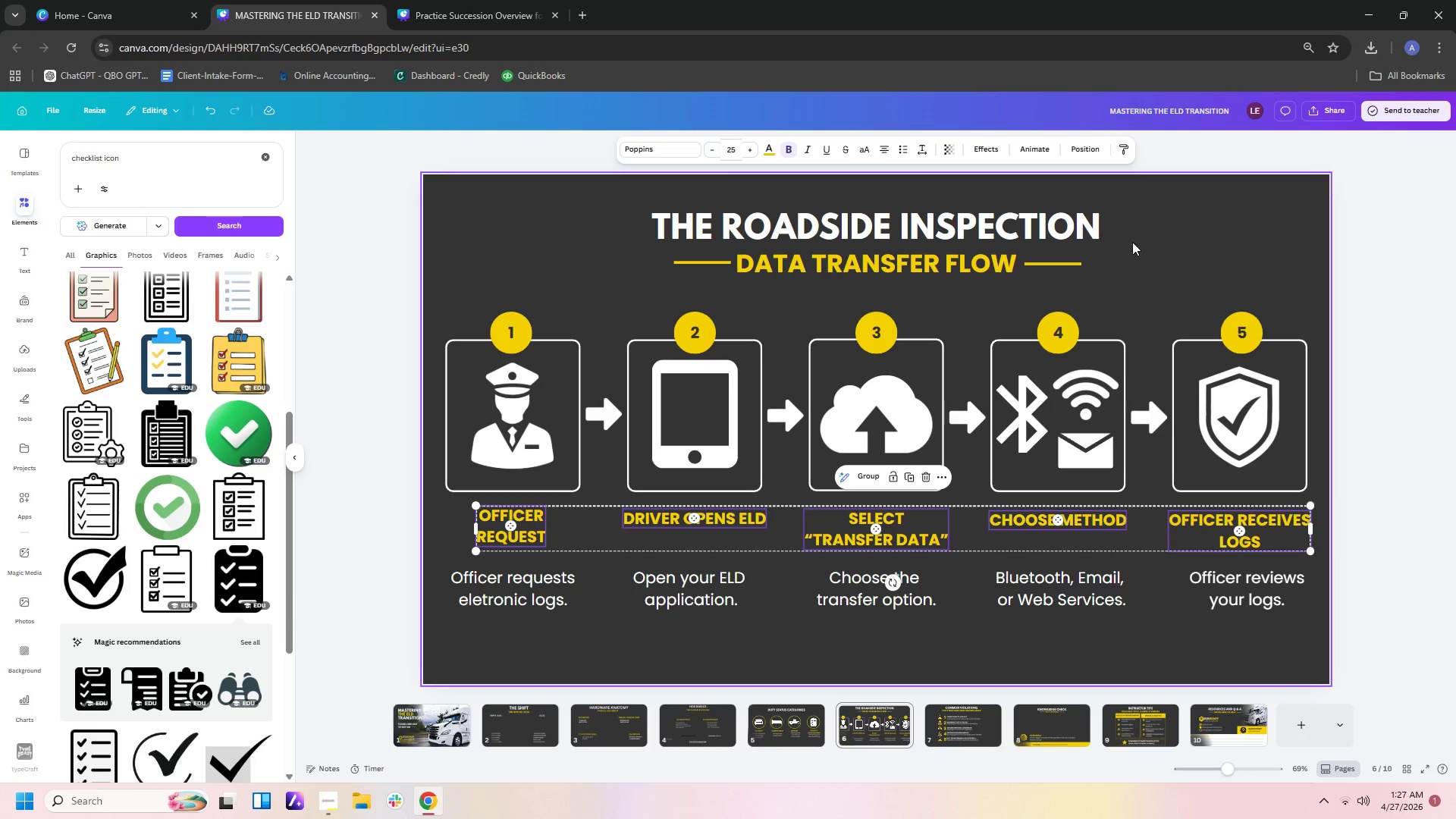 
left_click([1160, 224])
 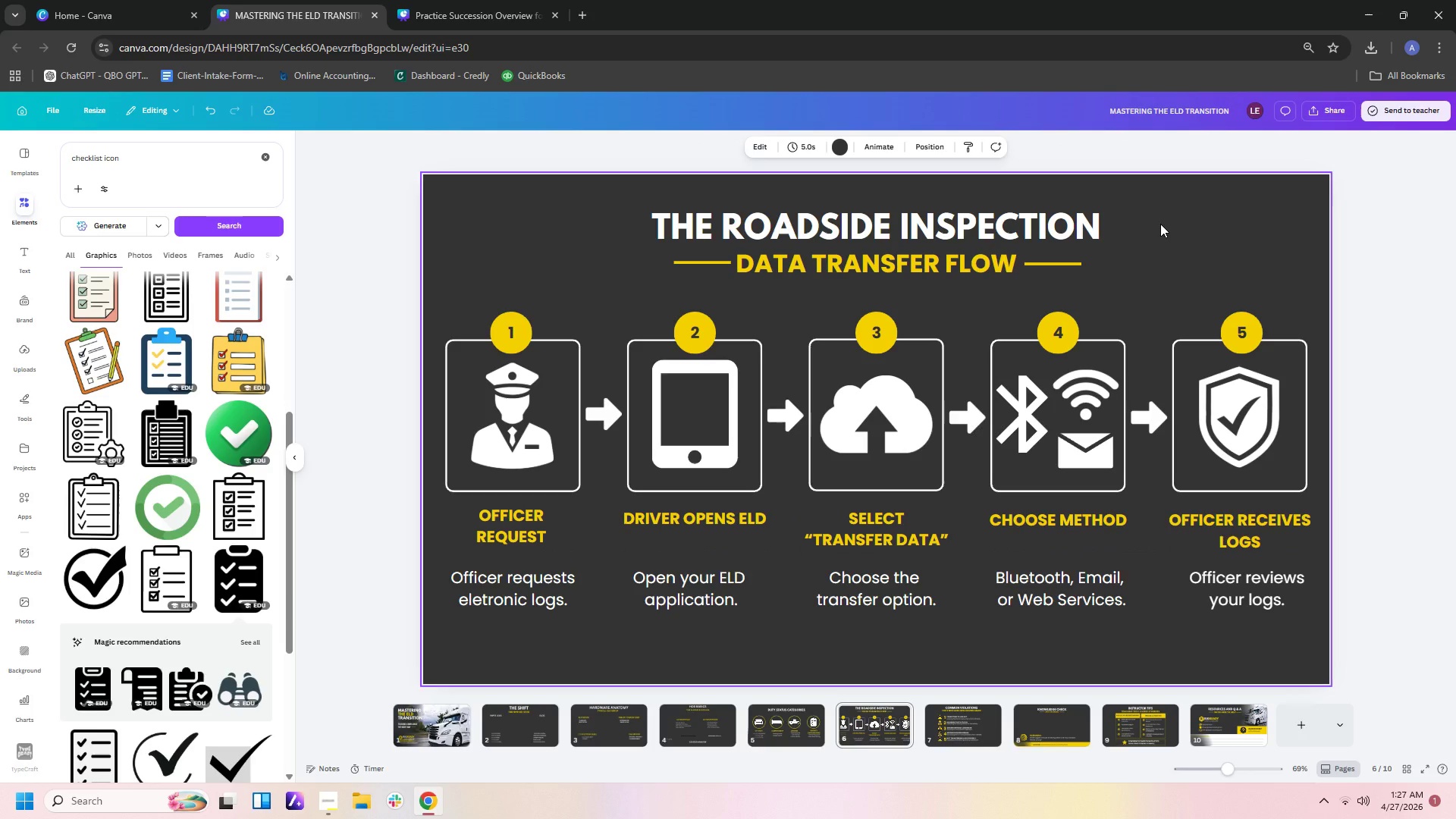 
wait(6.5)
 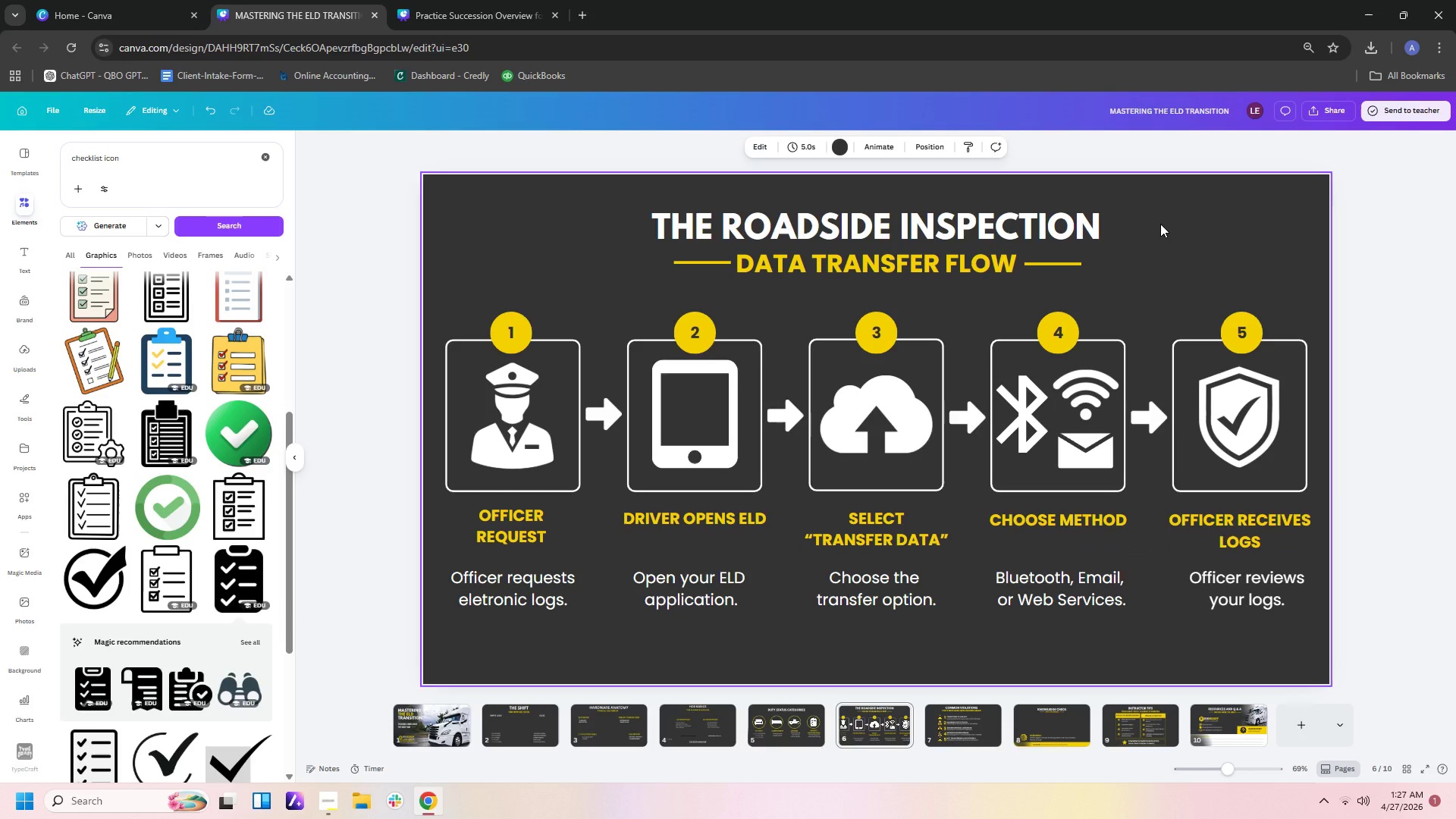 
left_click([1357, 583])
 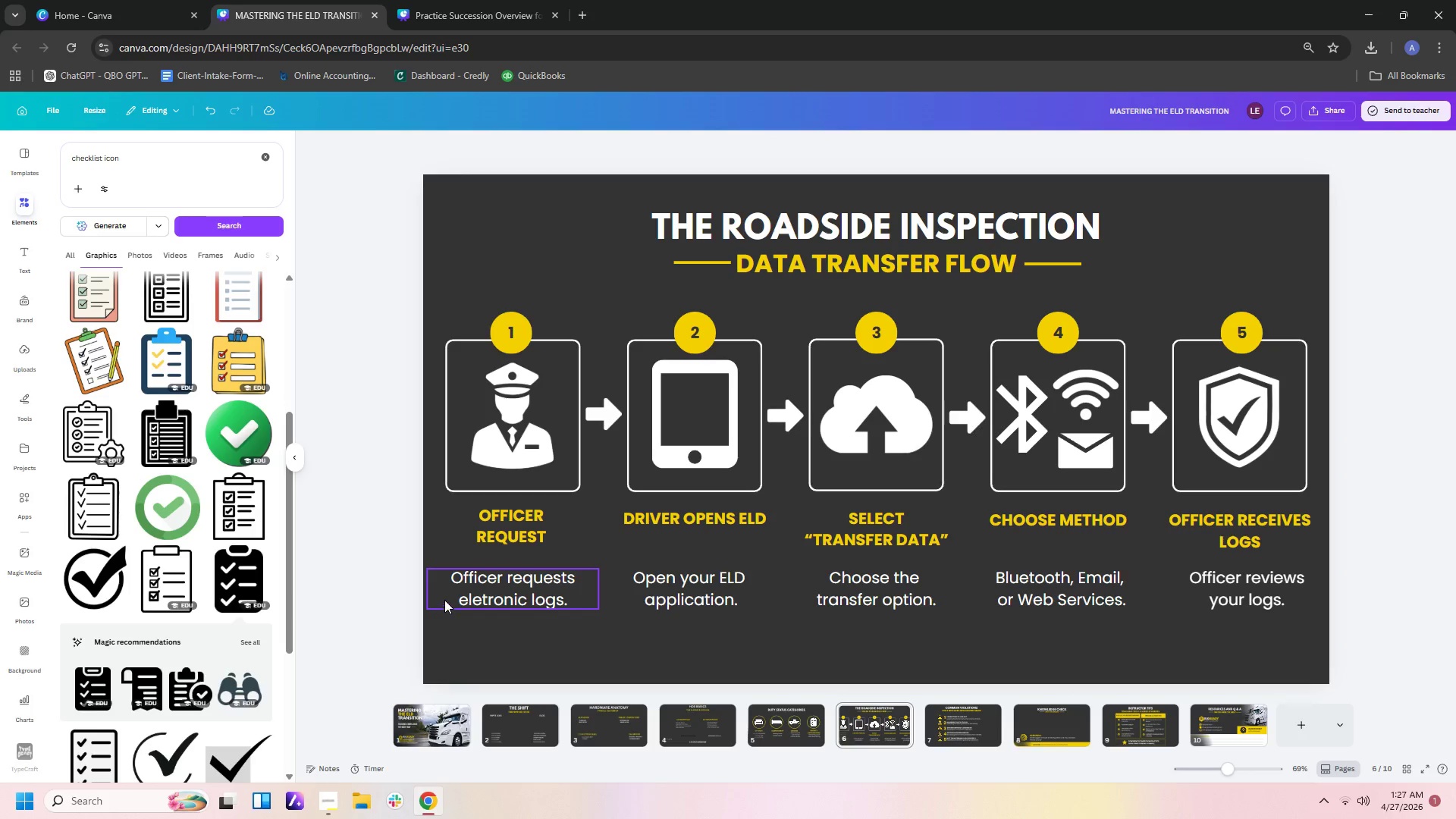 
left_click([493, 588])
 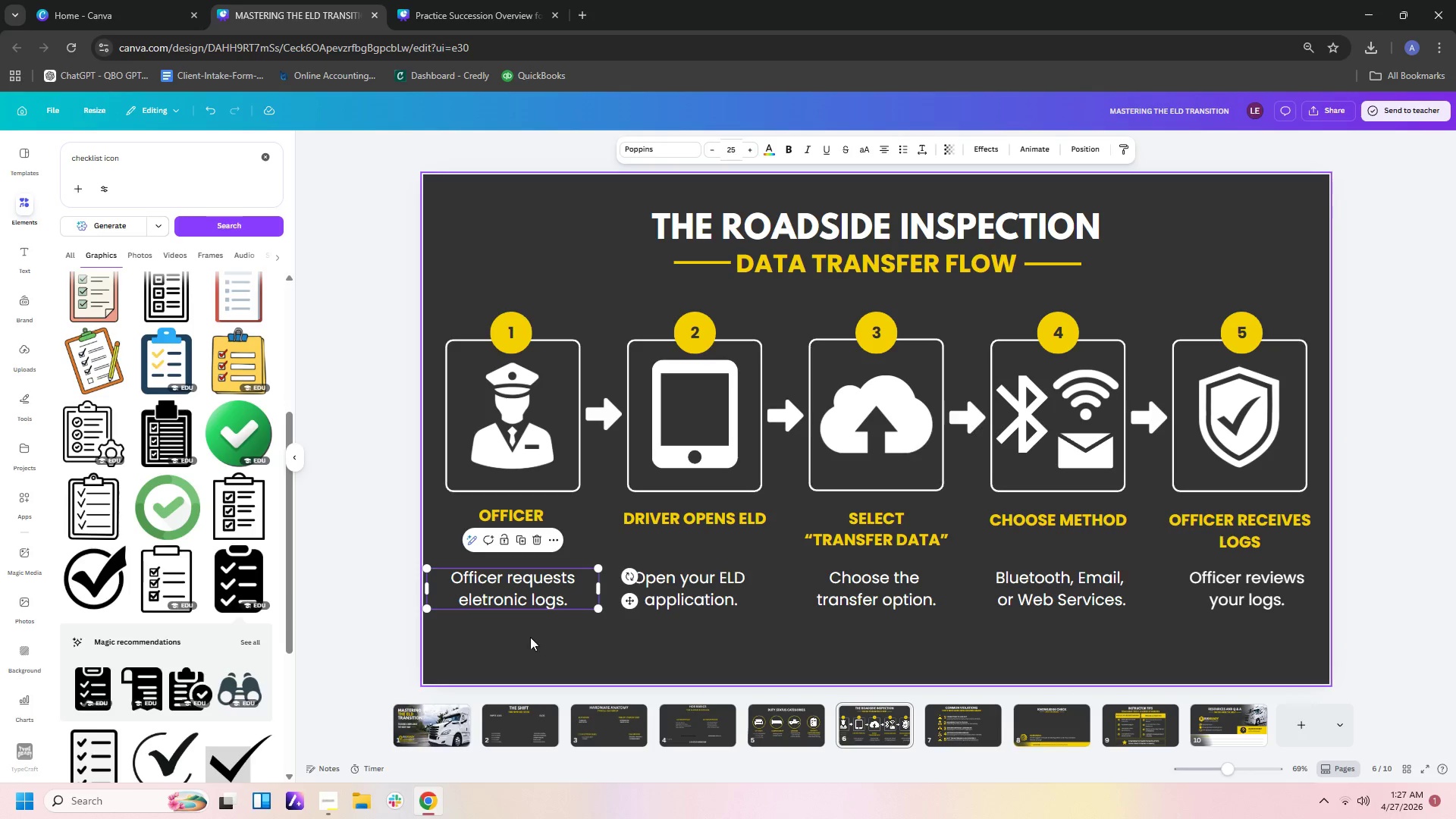 
left_click([529, 637])
 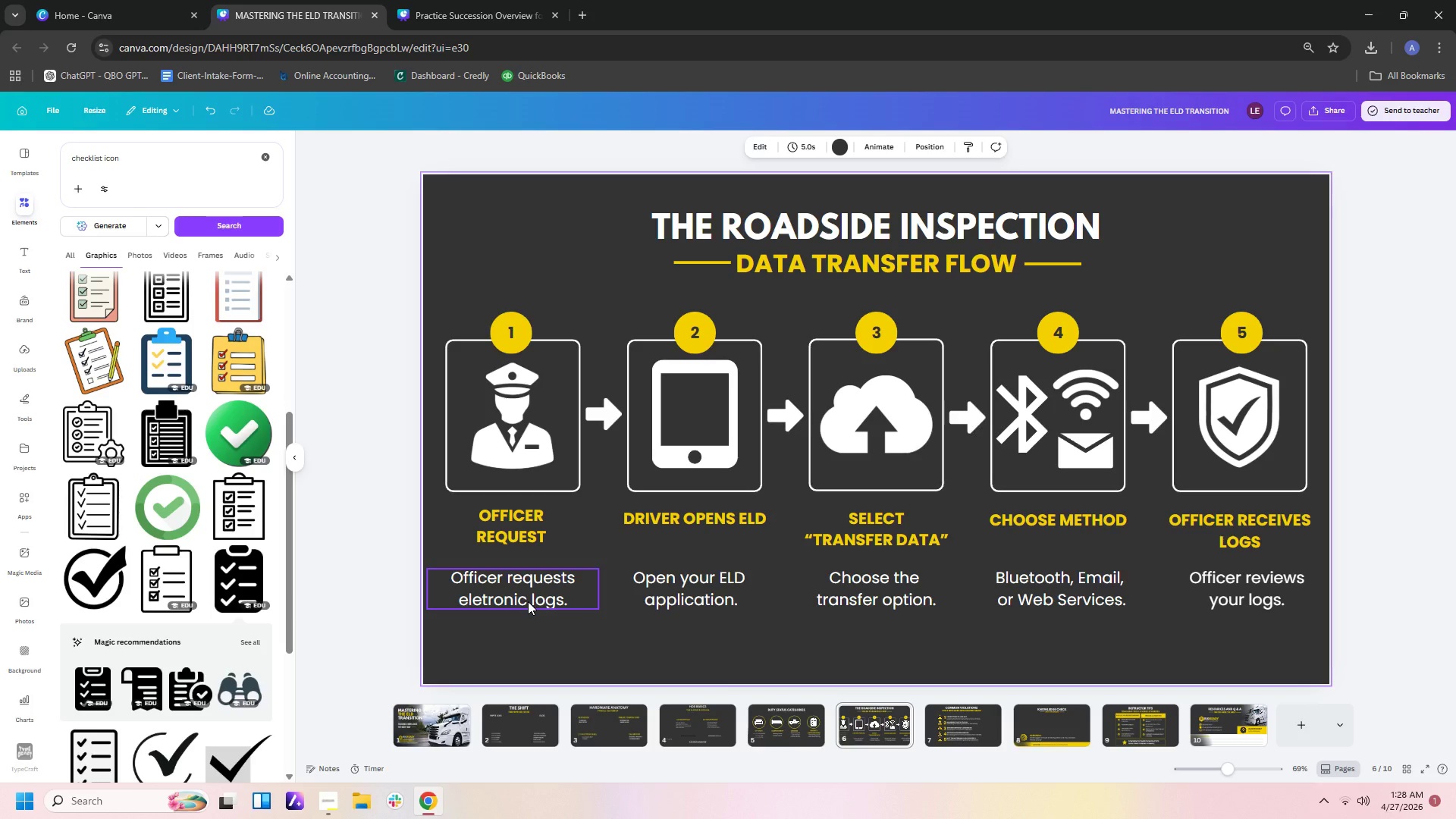 
wait(6.28)
 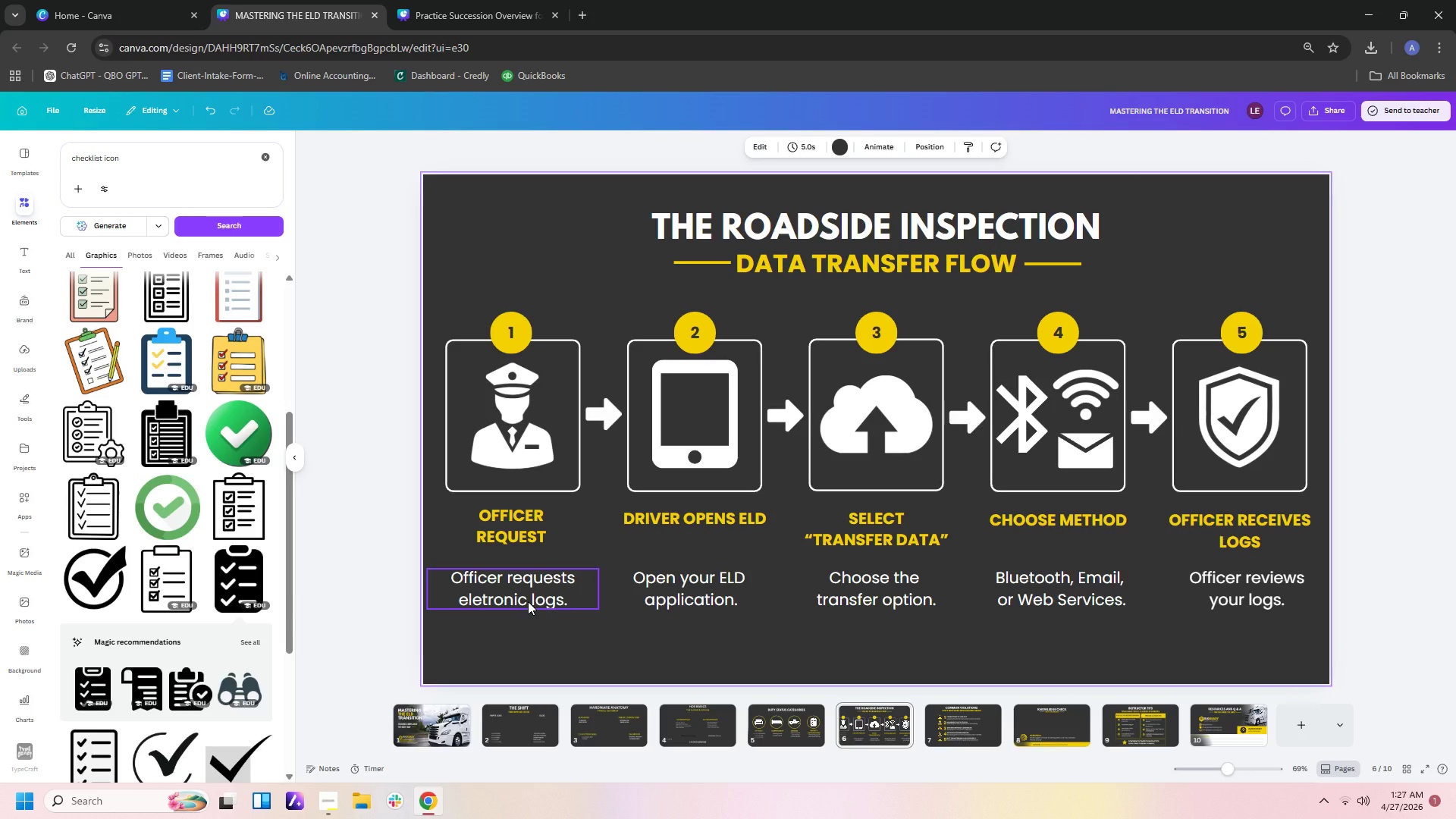 
left_click_drag(start_coordinate=[528, 601], to_coordinate=[528, 580])
 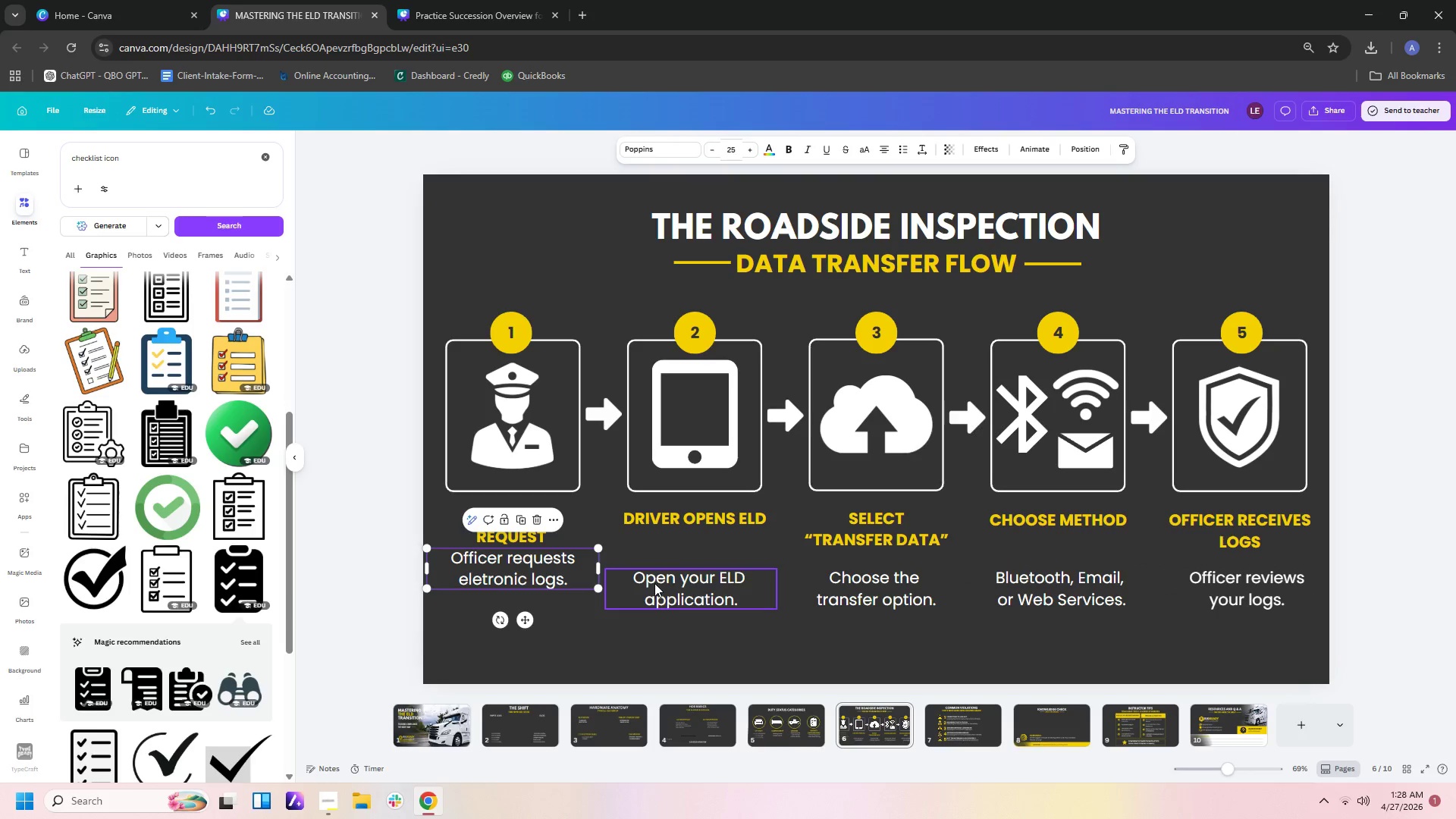 
left_click_drag(start_coordinate=[657, 584], to_coordinate=[657, 570])
 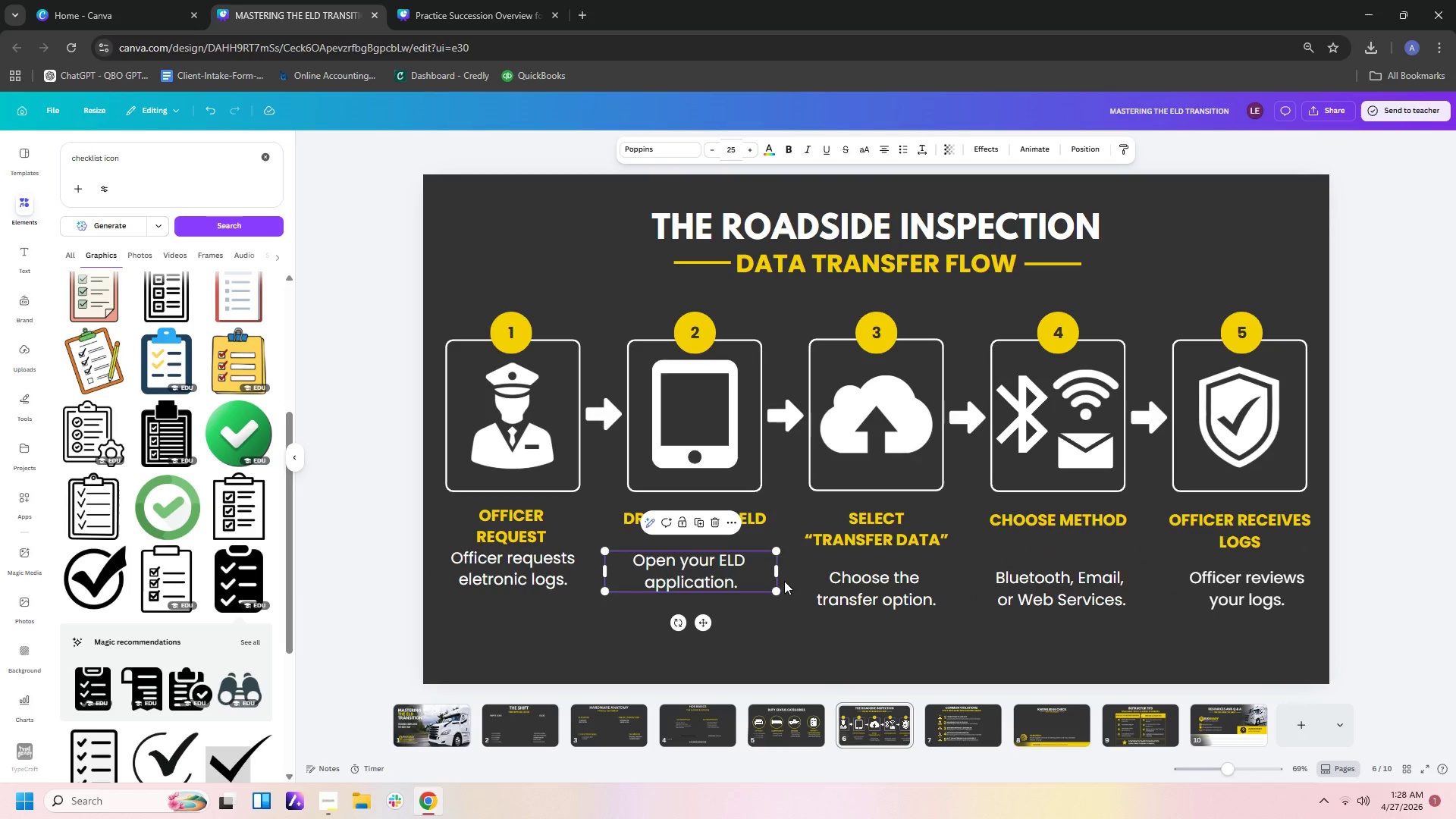 
left_click_drag(start_coordinate=[845, 579], to_coordinate=[845, 562])
 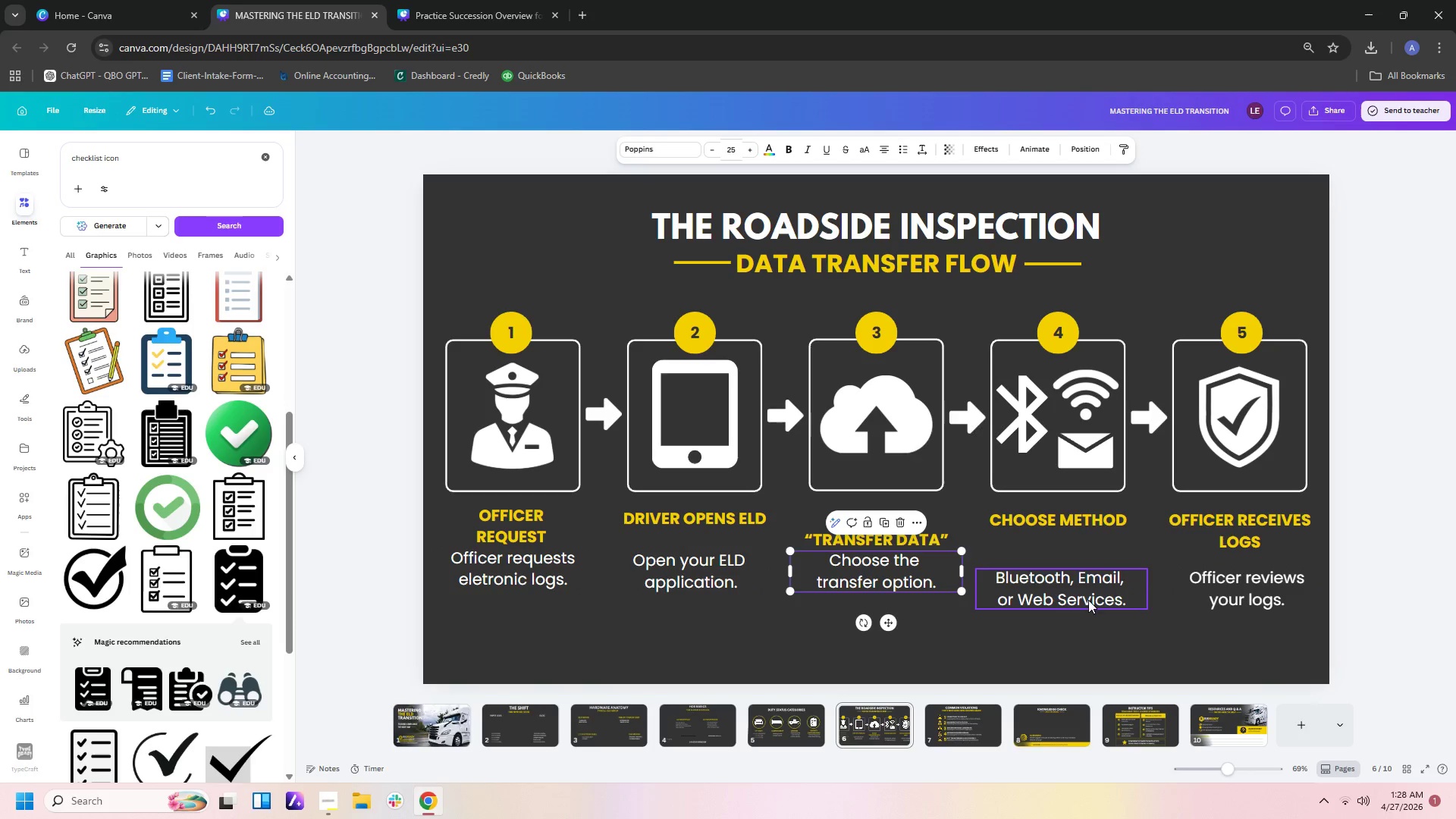 
left_click_drag(start_coordinate=[1087, 592], to_coordinate=[1085, 576])
 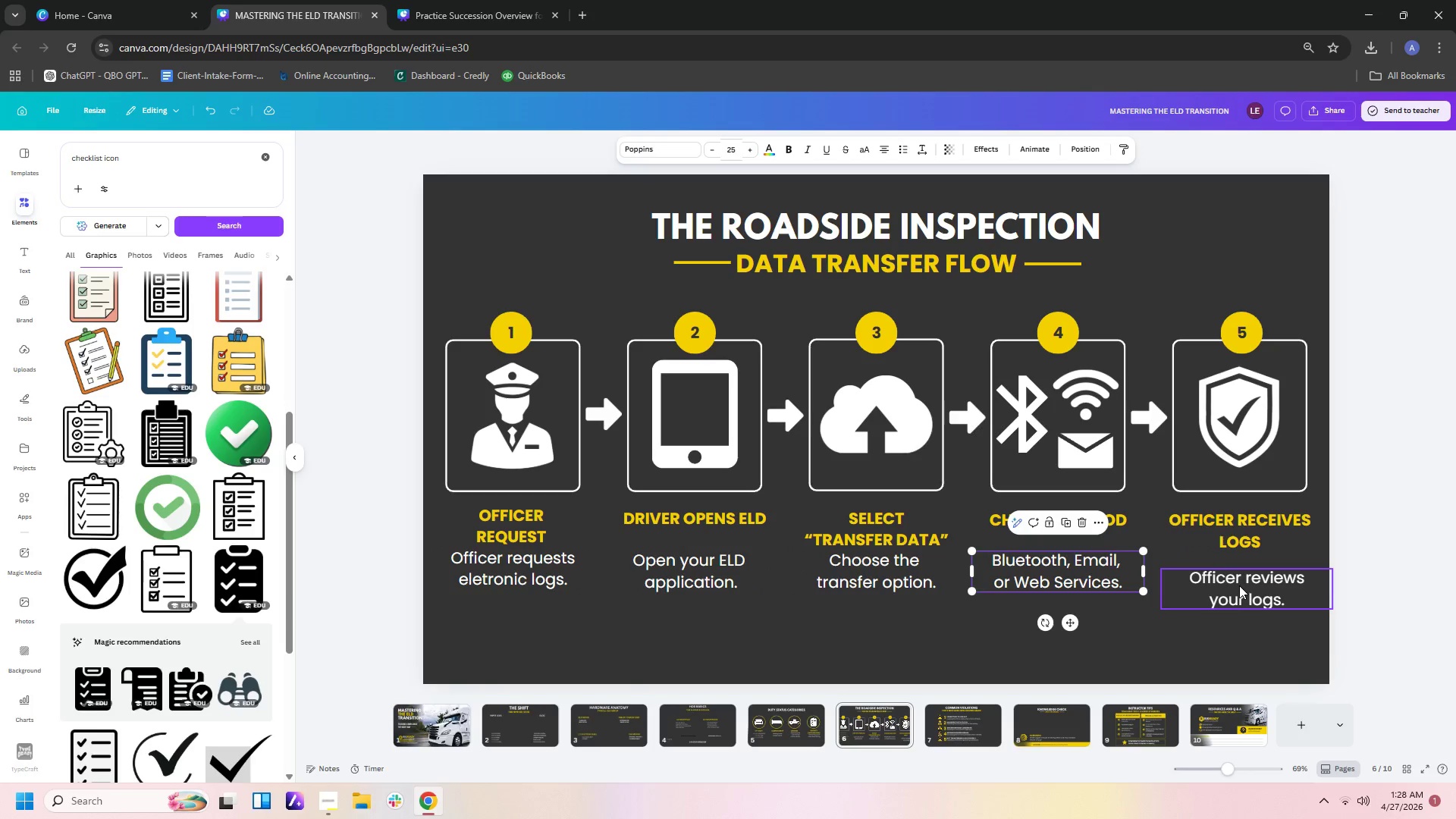 
left_click_drag(start_coordinate=[1239, 585], to_coordinate=[1235, 567])
 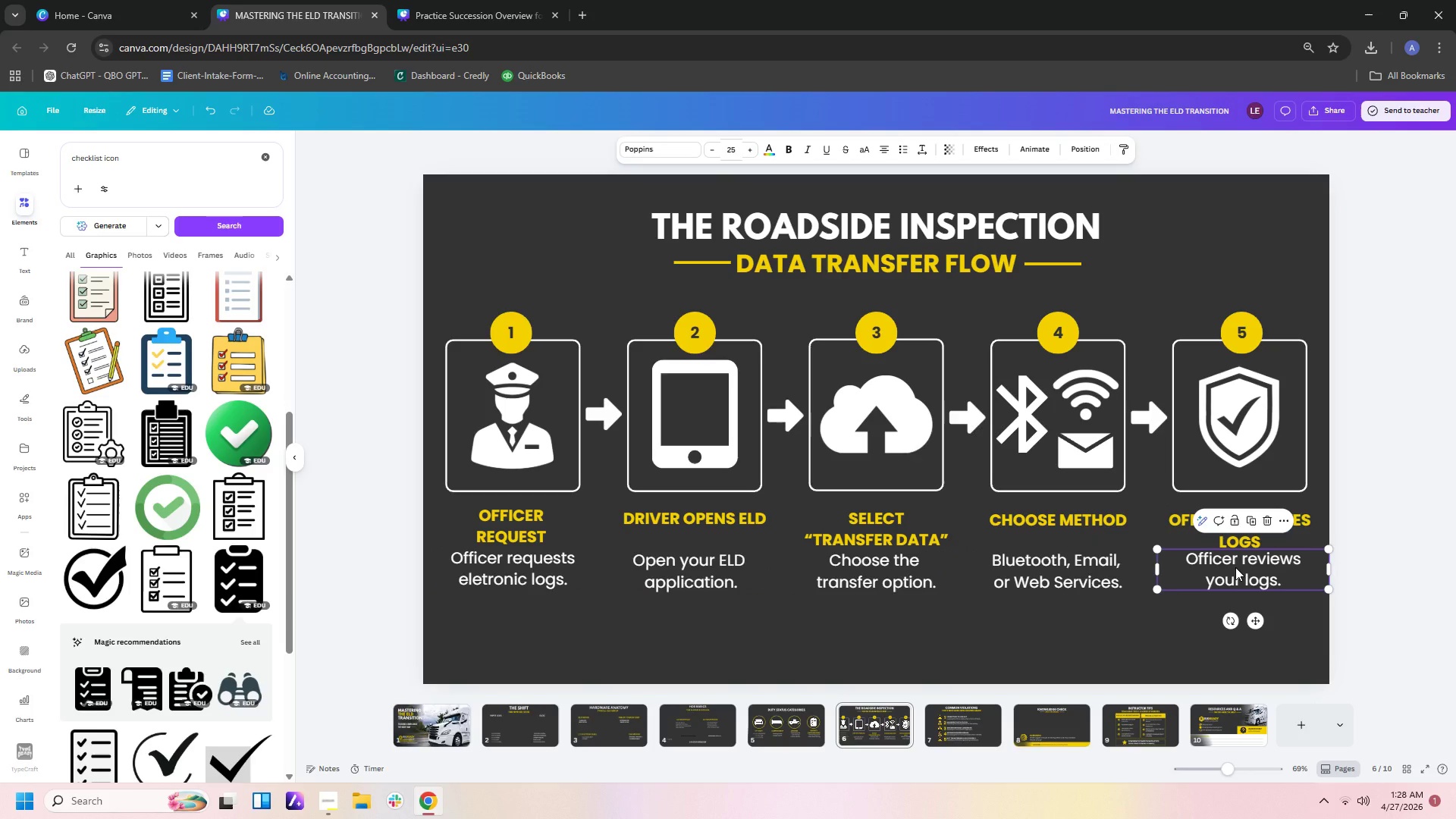 
left_click([1194, 631])
 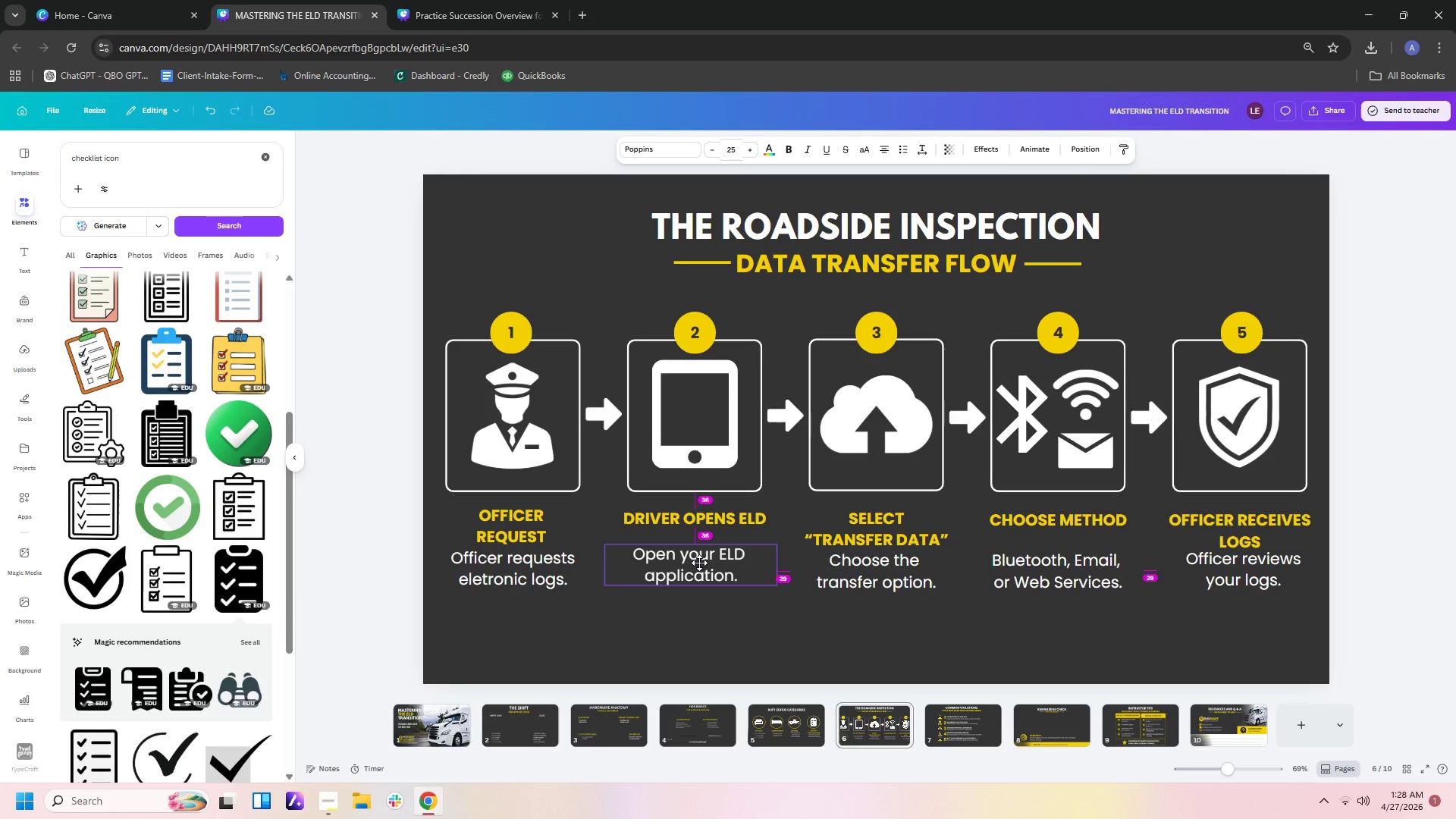 
wait(9.38)
 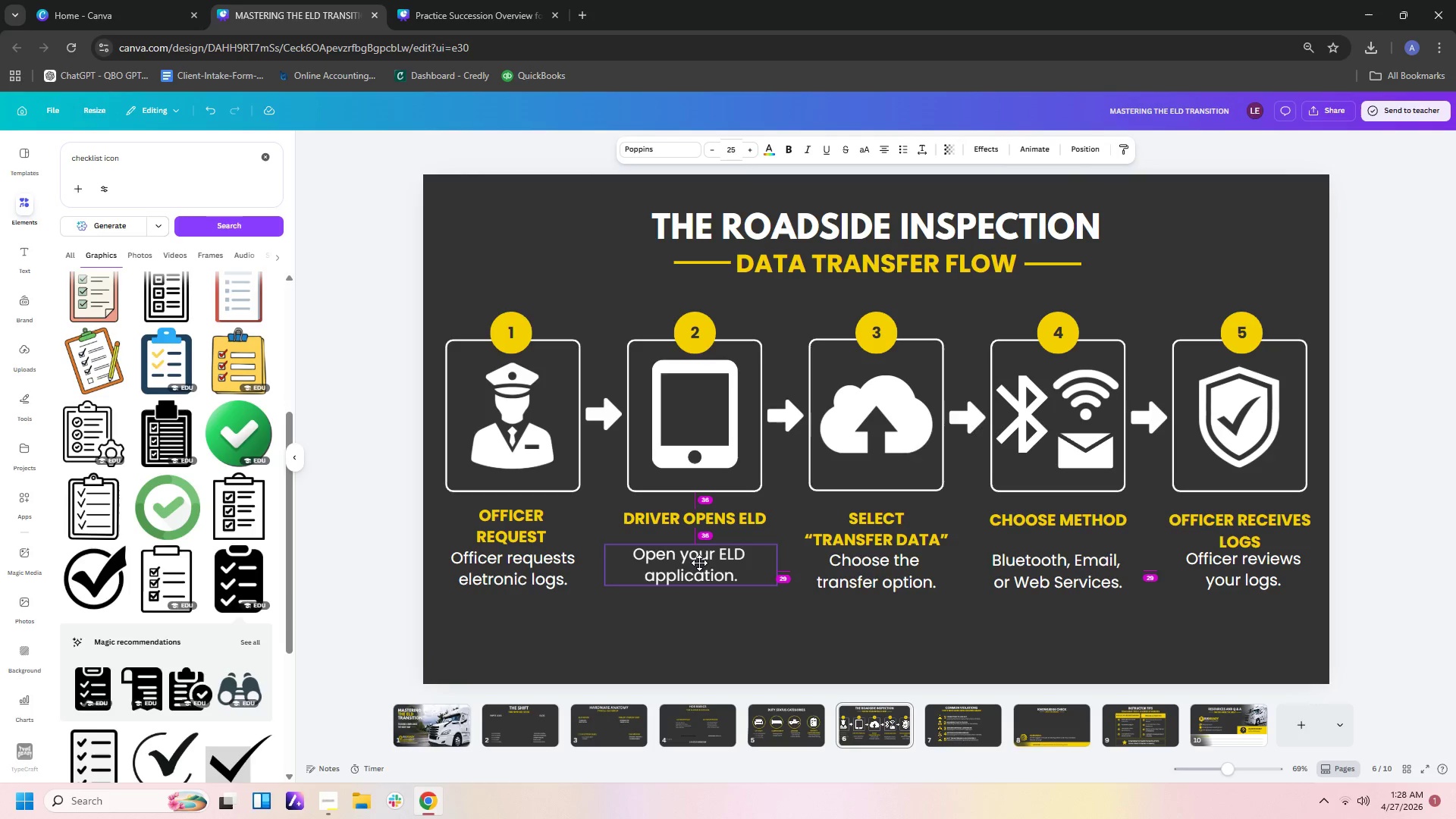 
left_click([639, 627])
 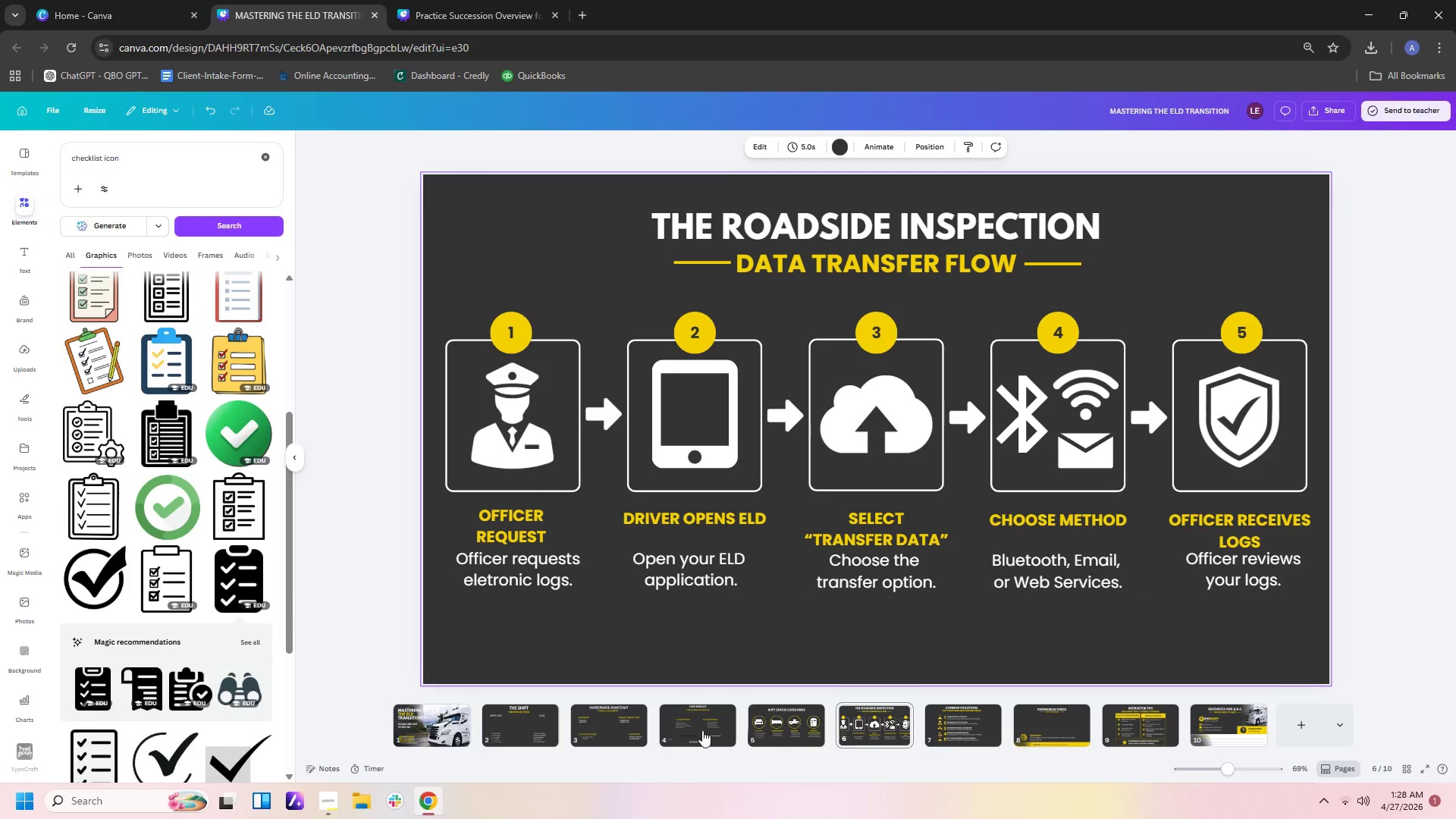 
left_click([807, 717])
 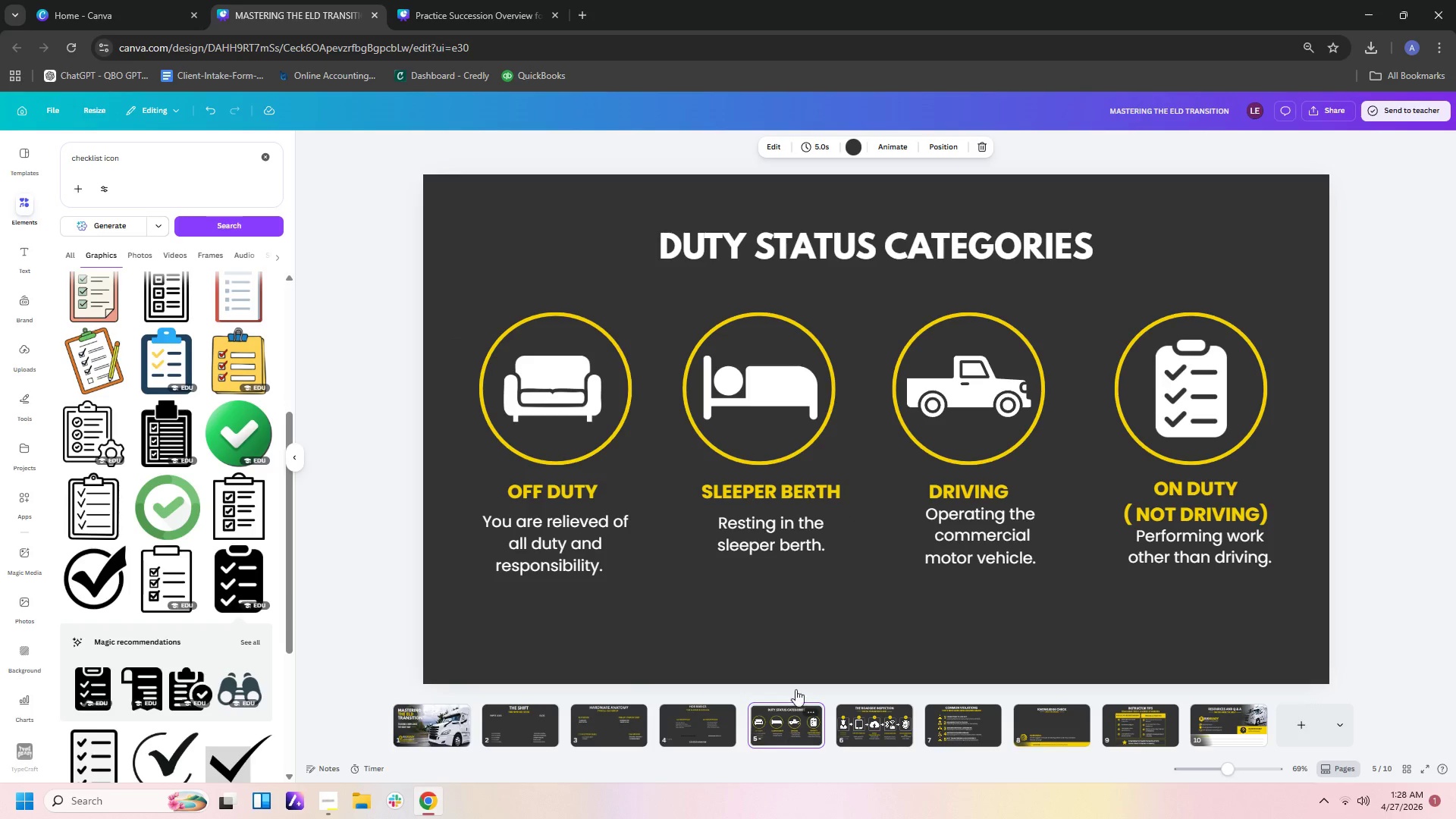 
left_click([938, 234])
 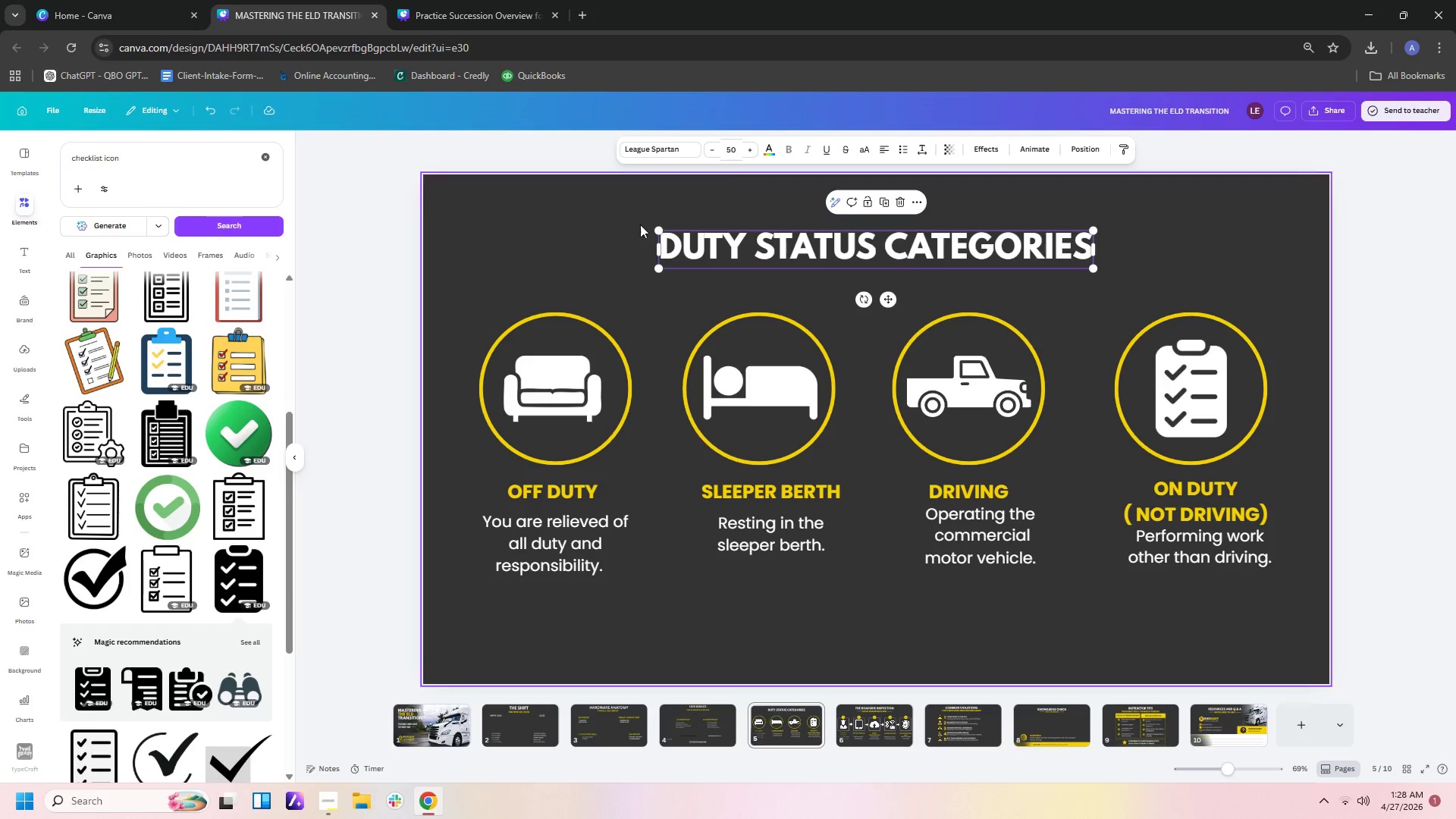 
left_click([733, 240])
 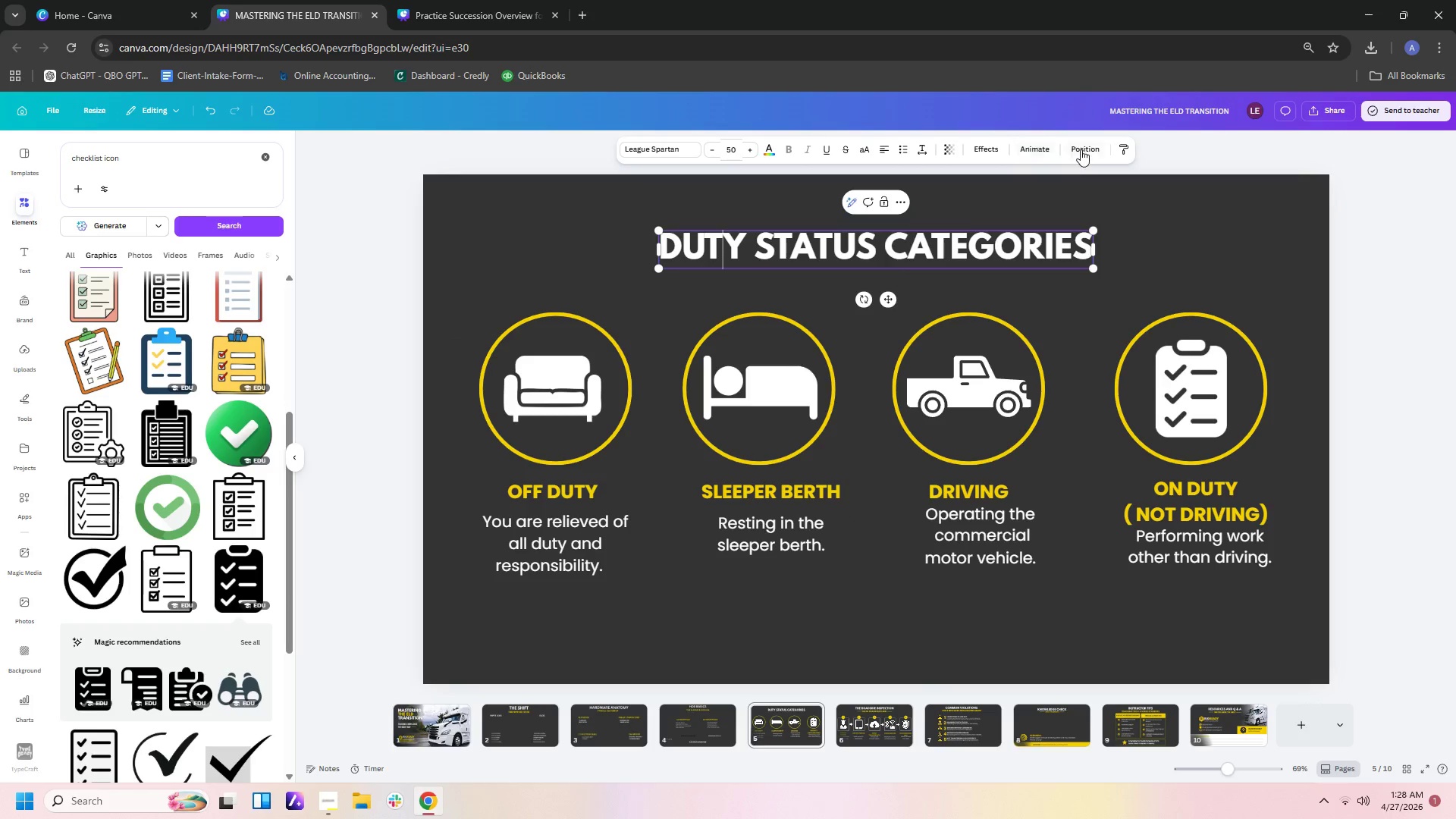 
left_click([1081, 149])
 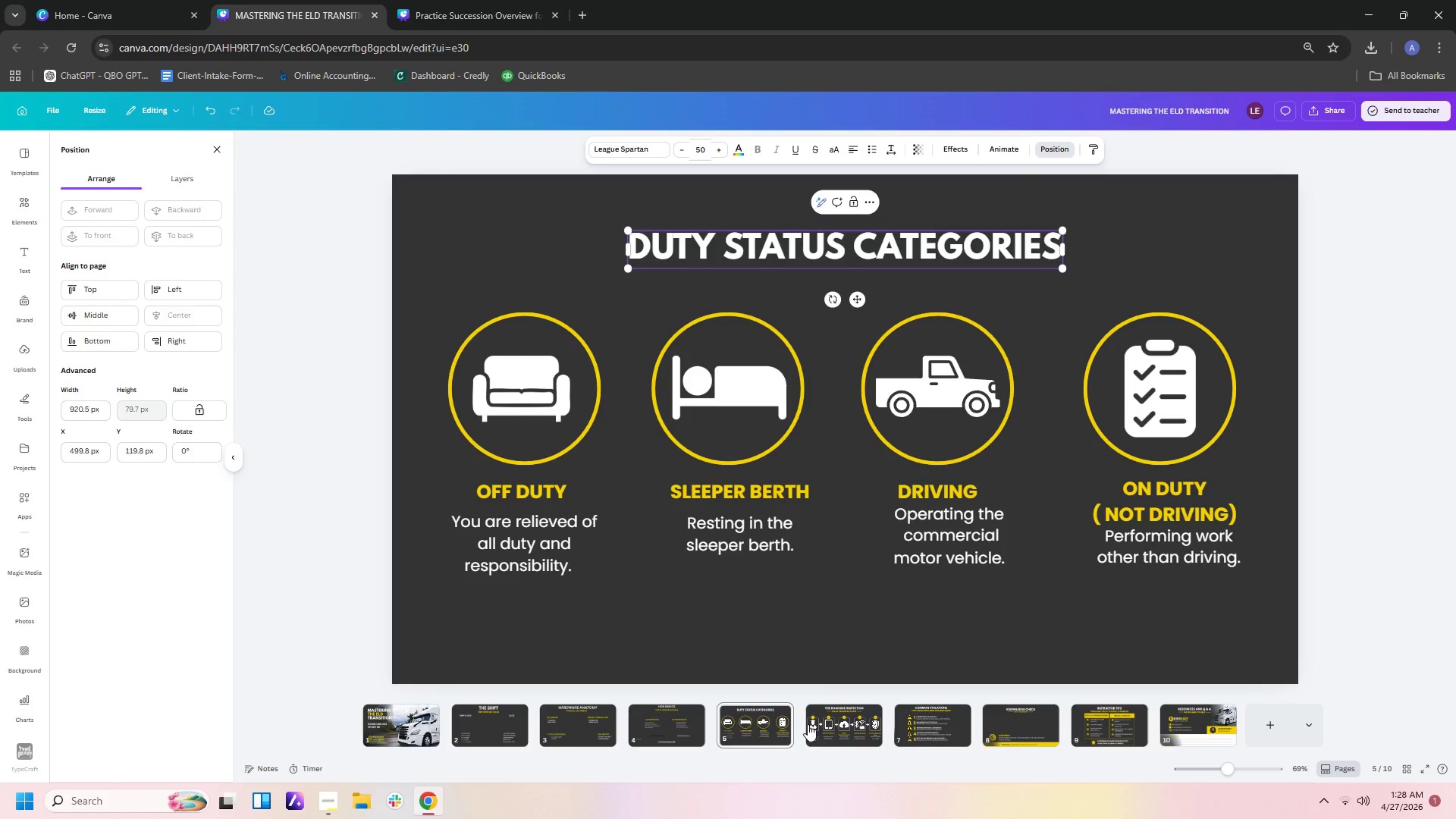 
left_click([680, 720])
 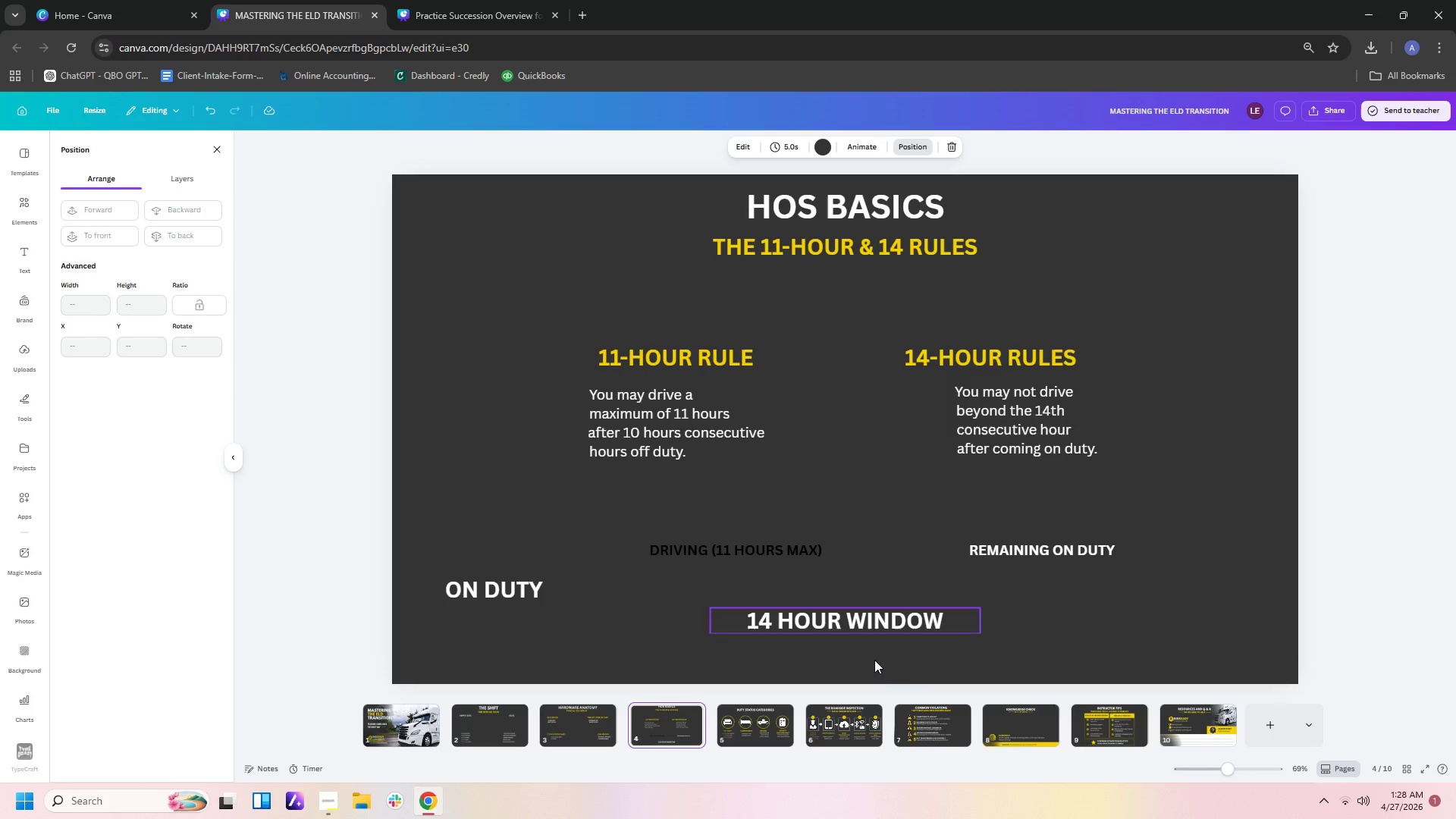 
wait(13.59)
 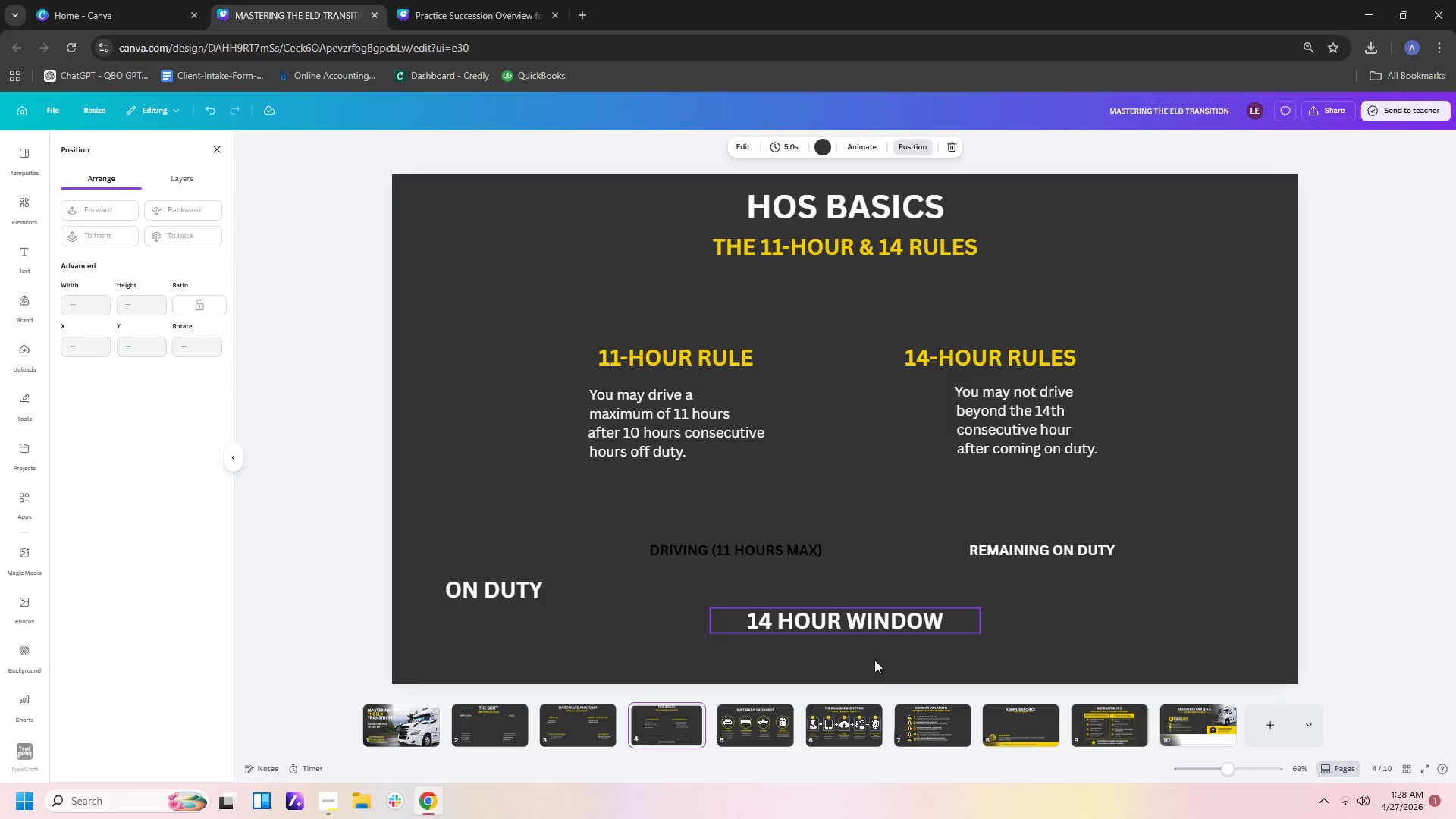 
left_click([755, 732])
 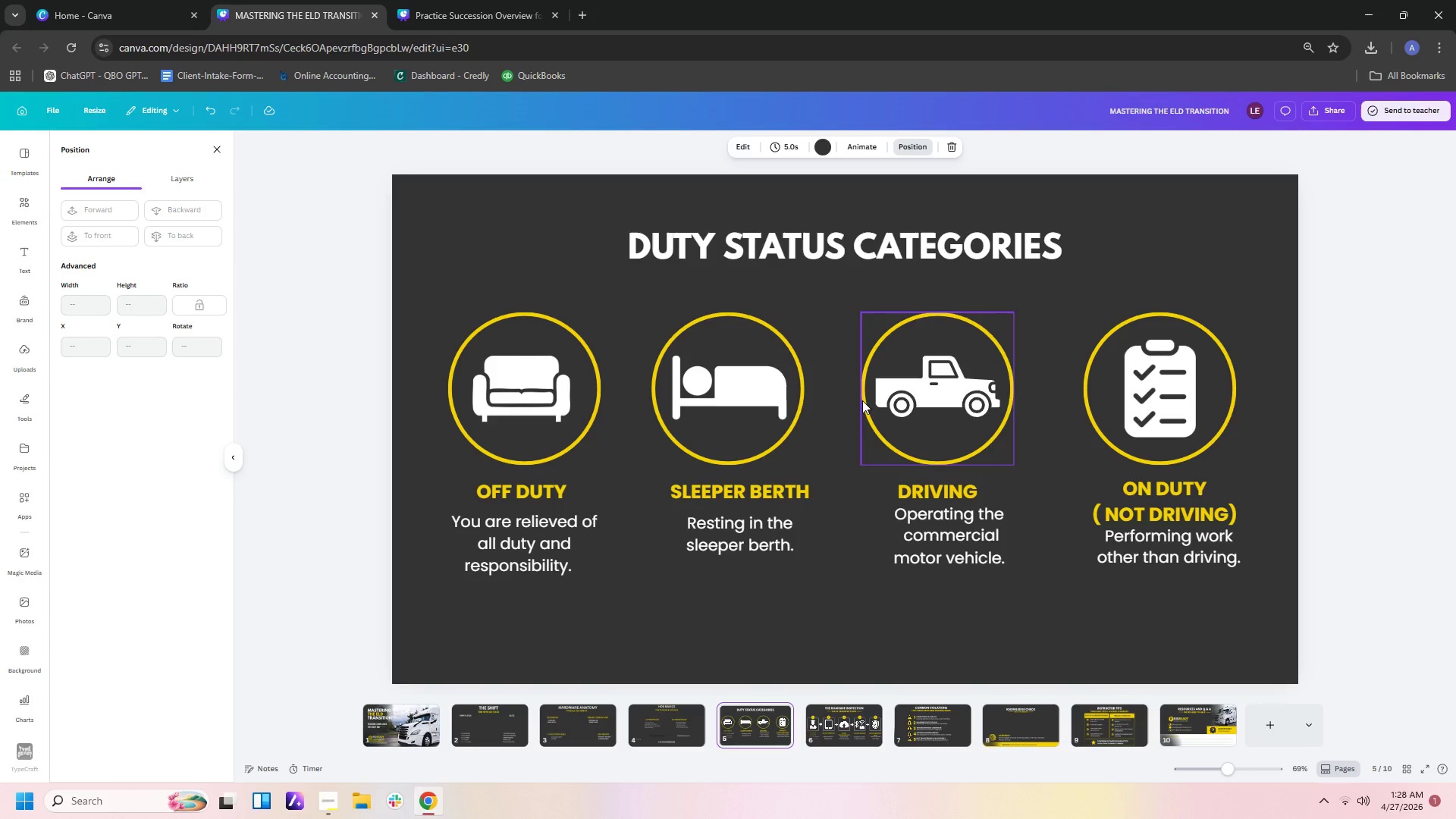 
left_click([644, 730])
 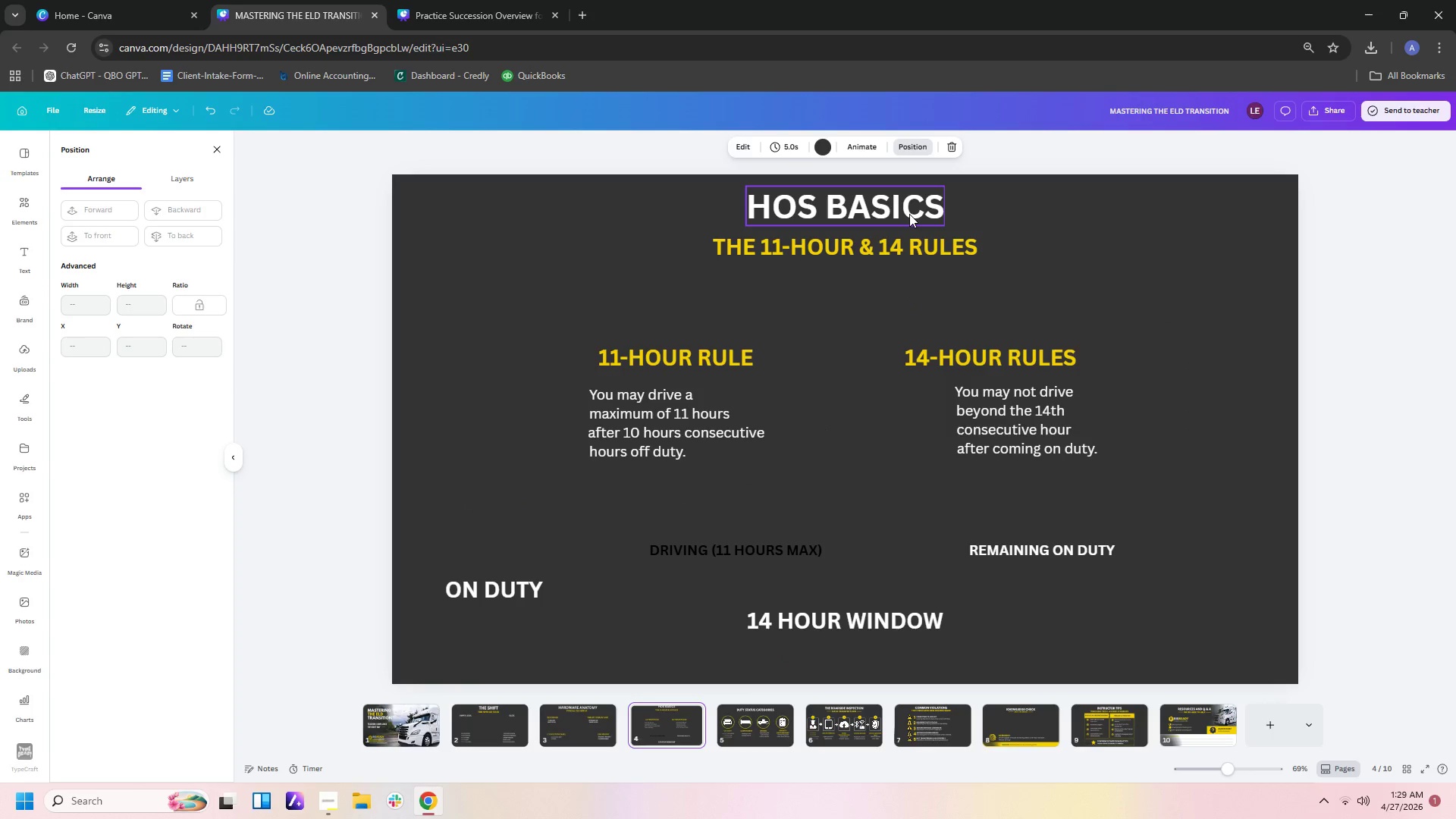 
left_click([909, 214])
 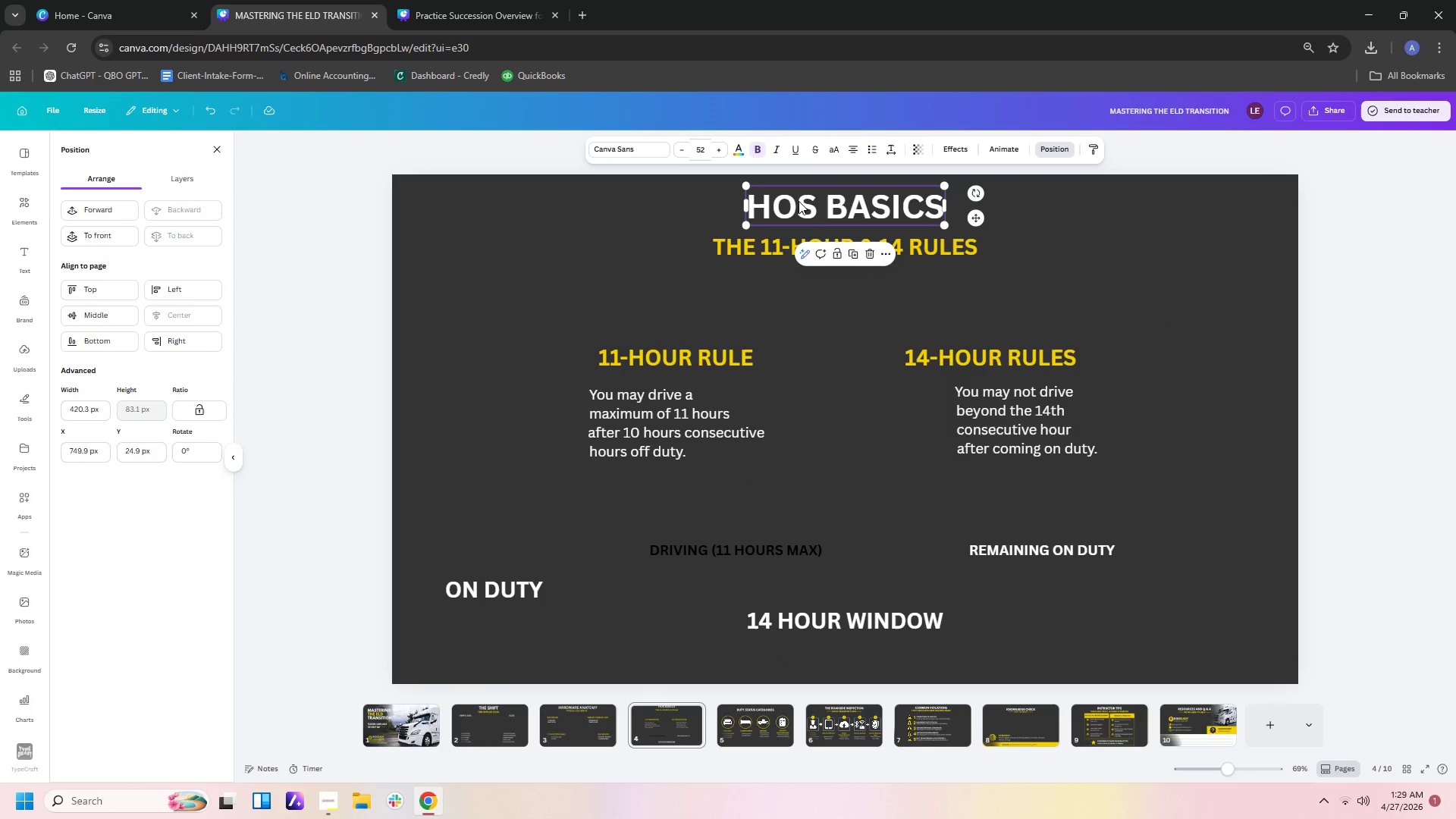 
left_click_drag(start_coordinate=[827, 213], to_coordinate=[828, 233])
 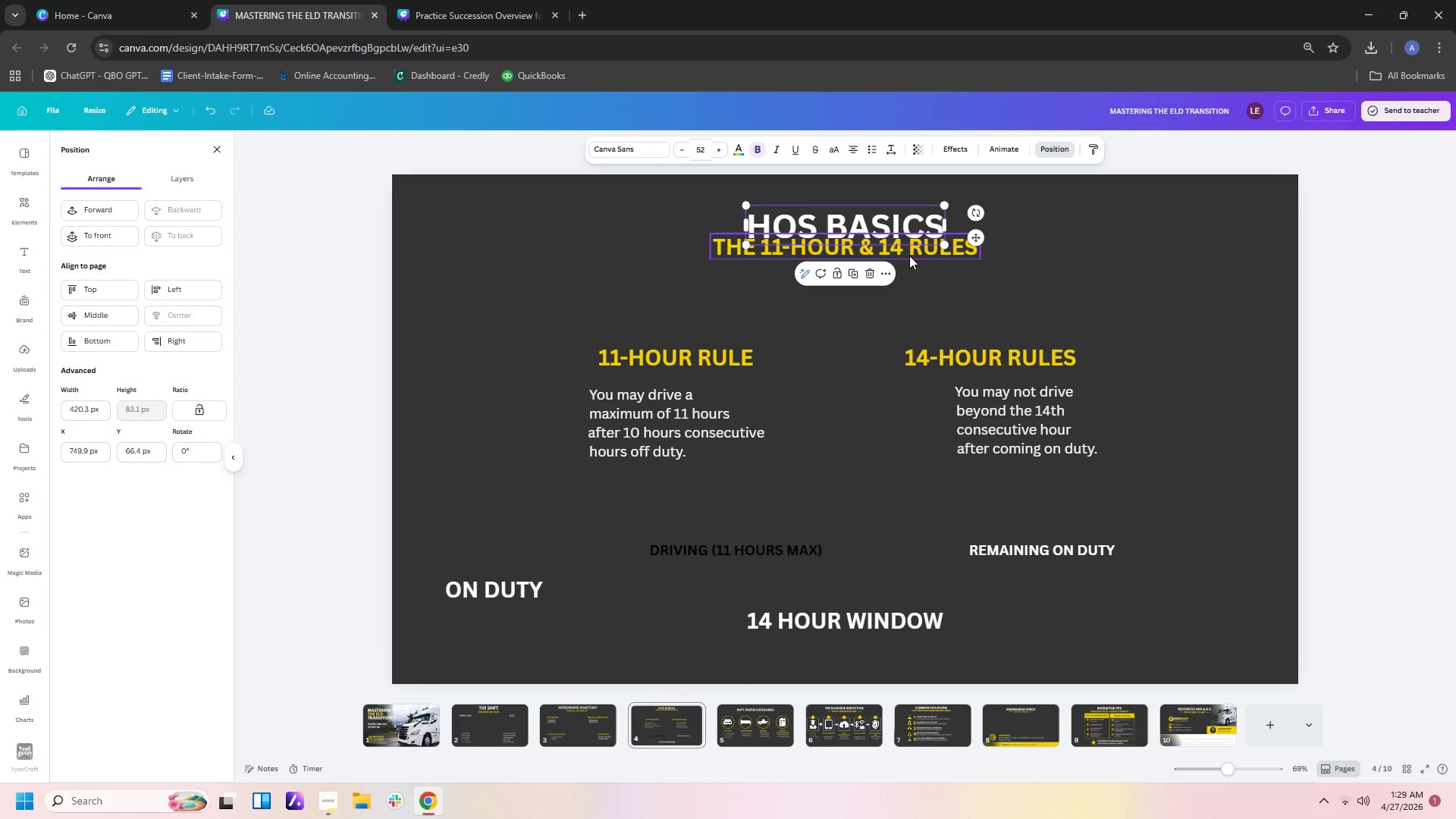 
left_click([909, 256])
 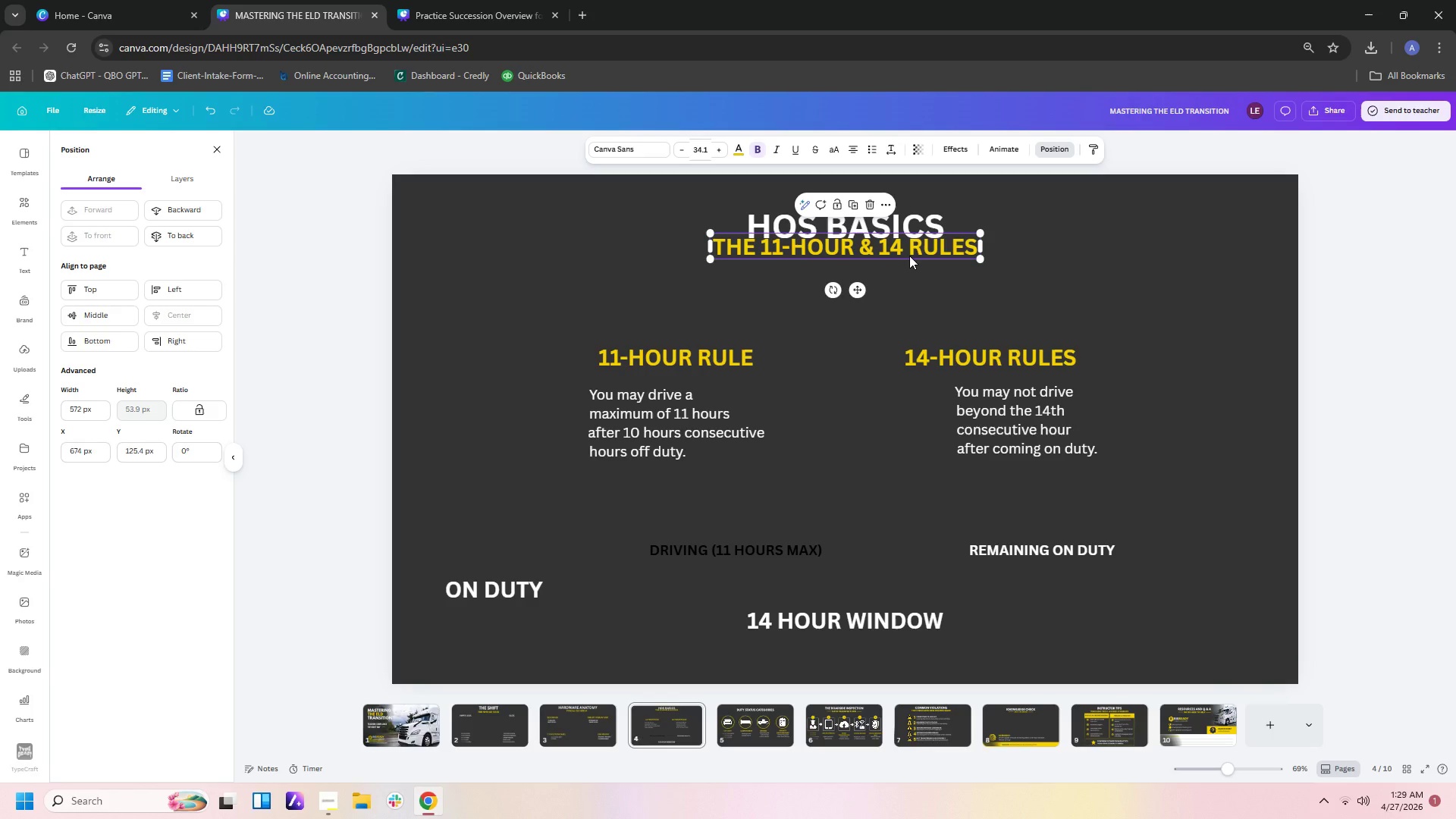 
left_click_drag(start_coordinate=[909, 256], to_coordinate=[908, 268])
 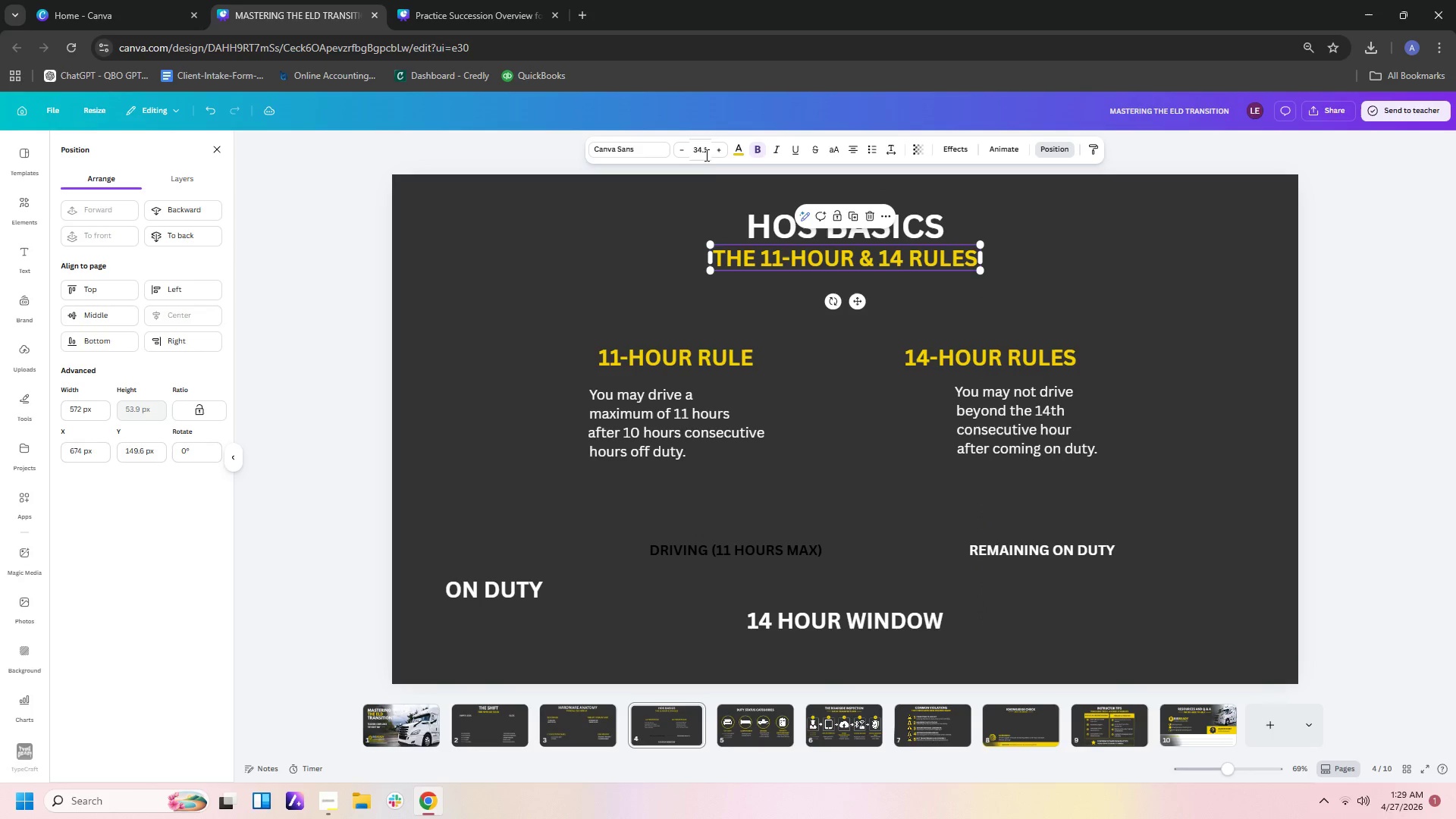 
left_click([703, 153])
 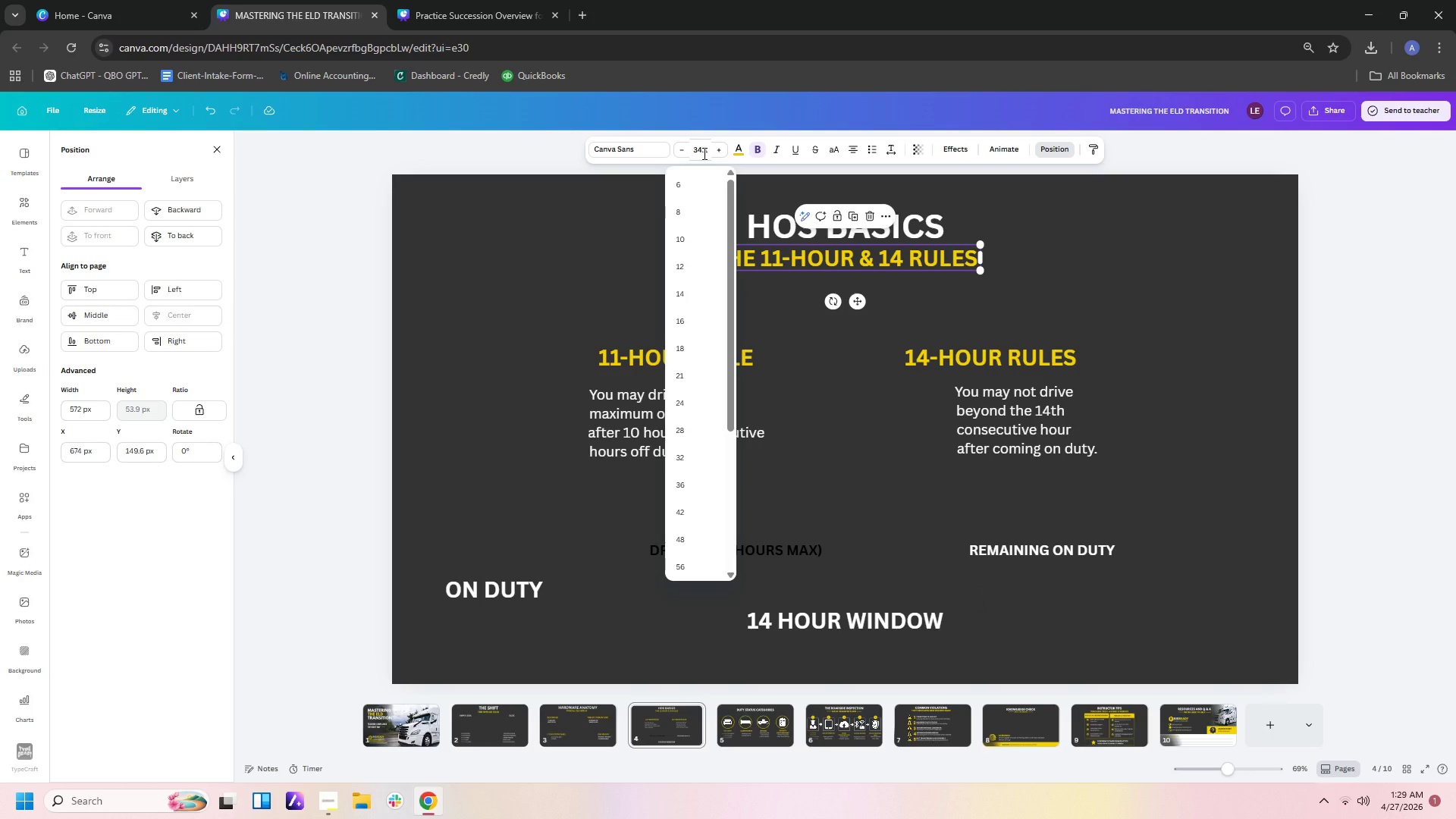 
key(Backspace)
 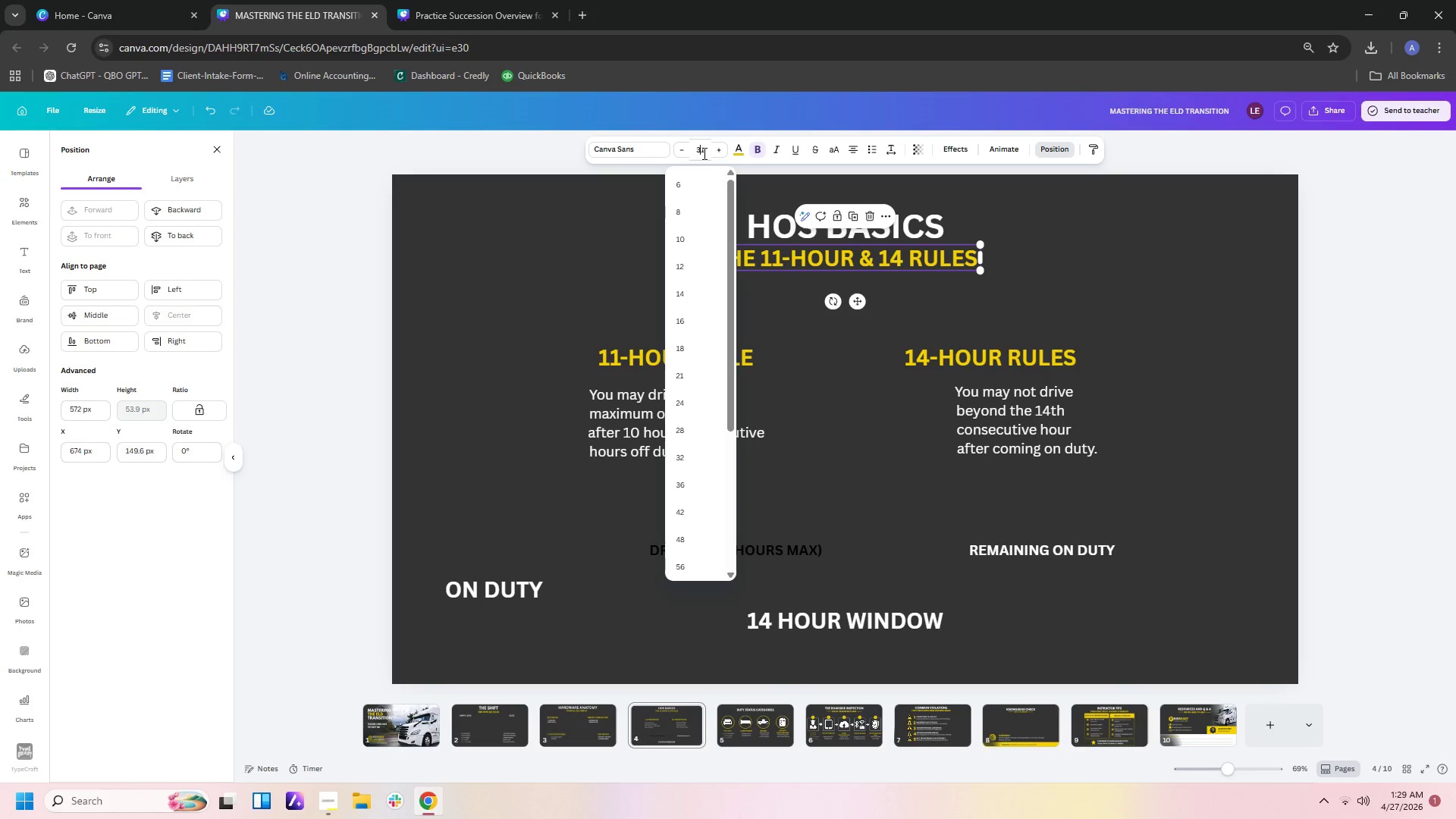 
key(Backspace)
 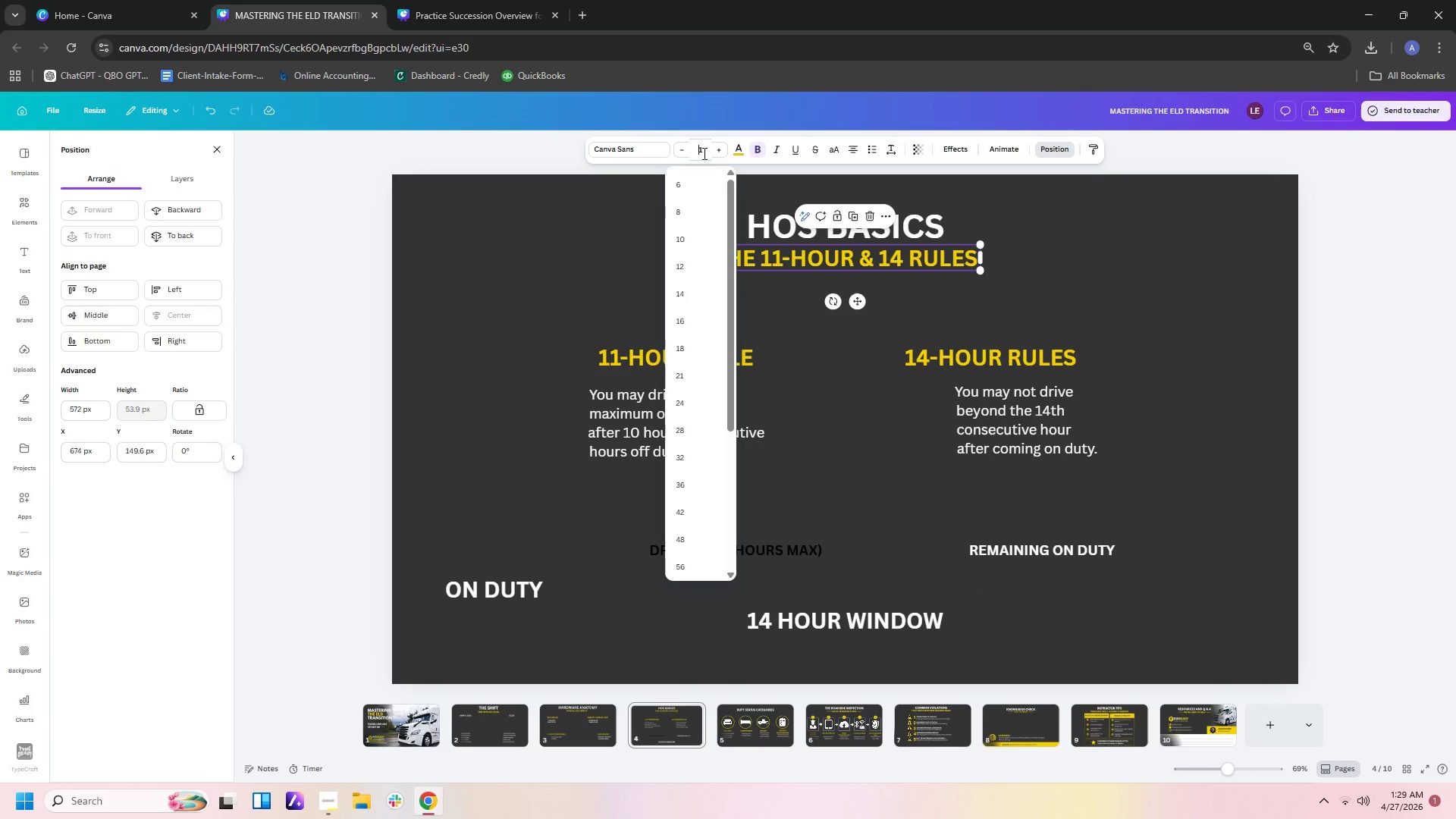 
key(Backspace)
 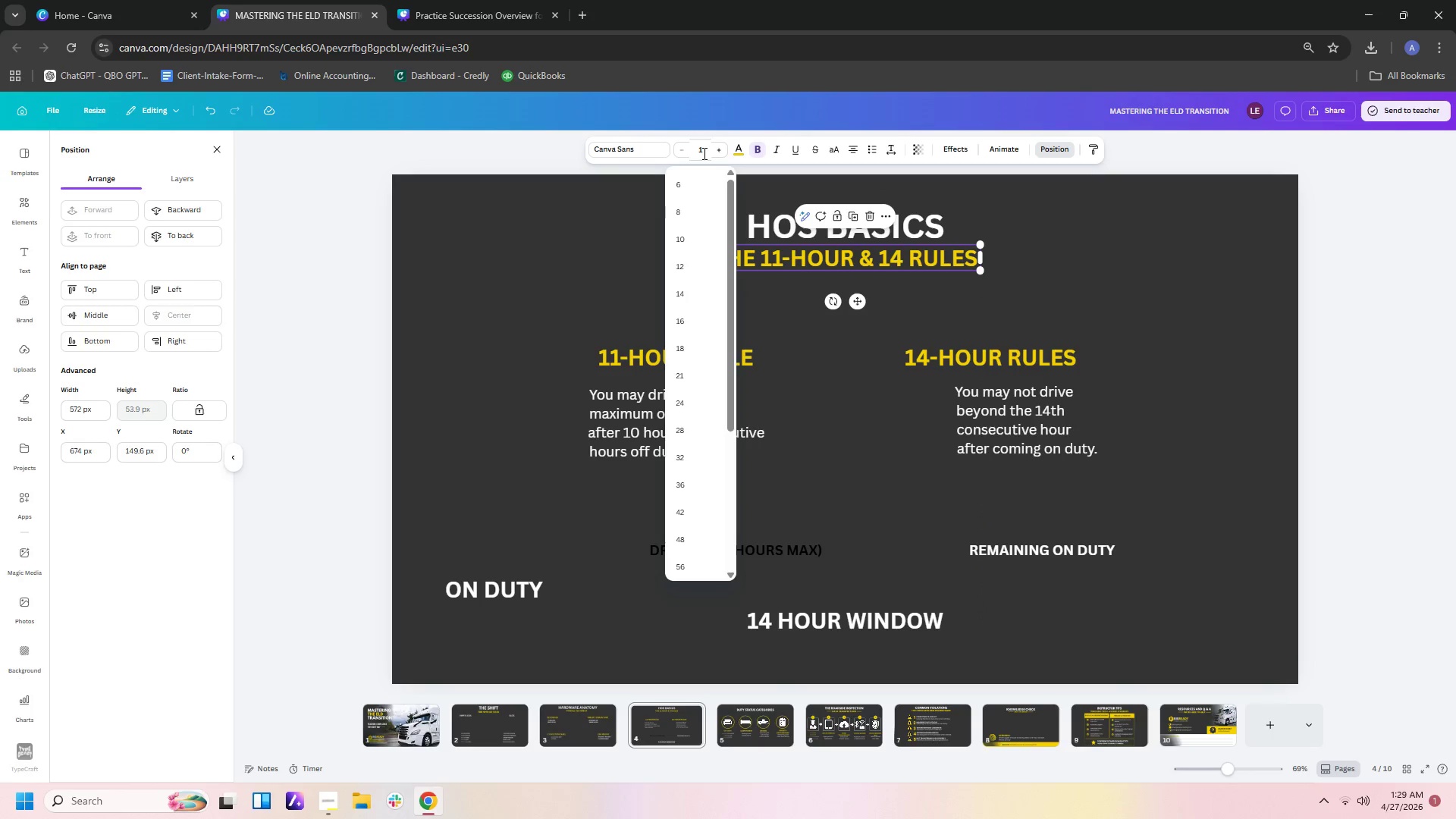 
key(Delete)
 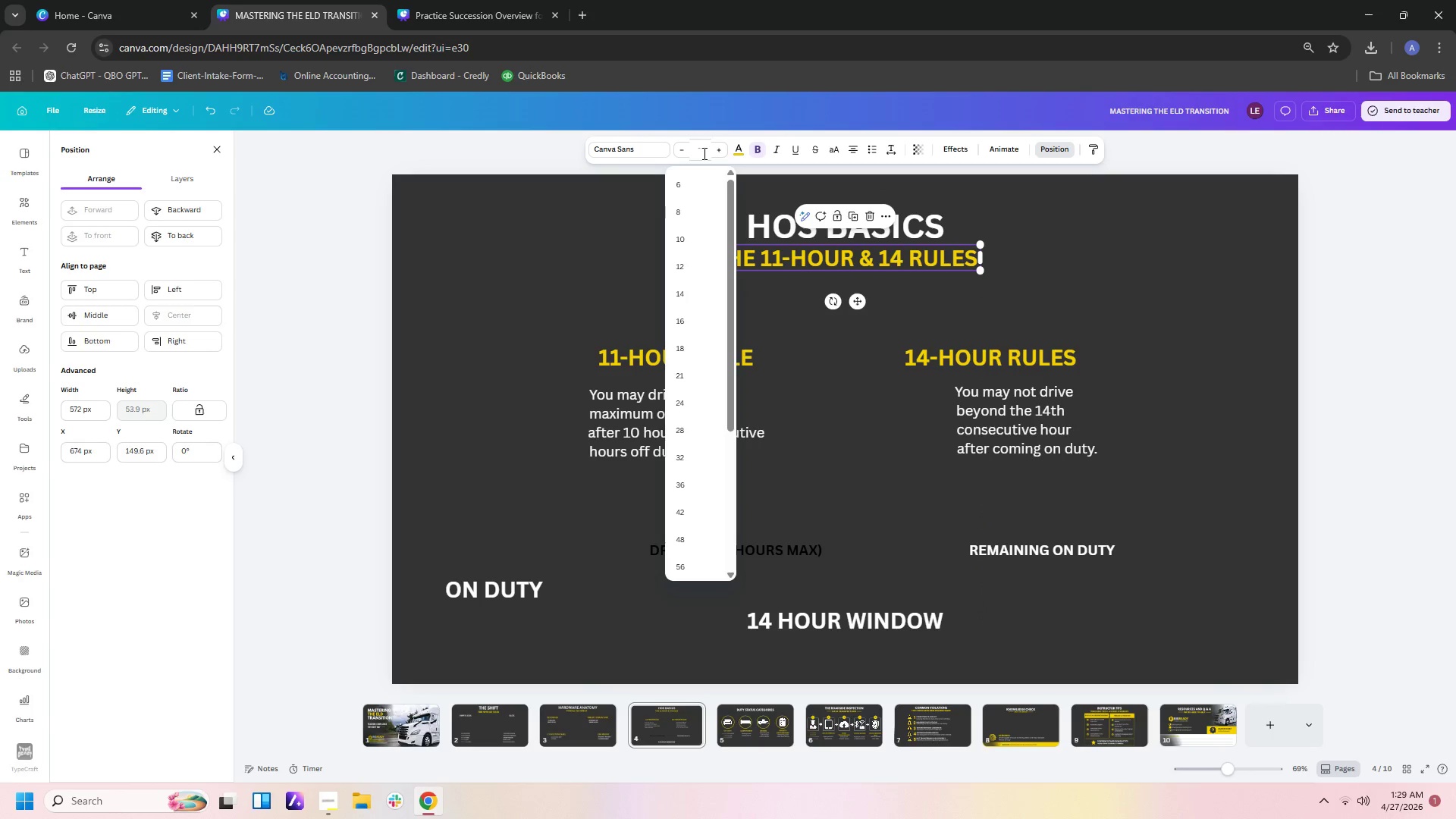 
key(Delete)
 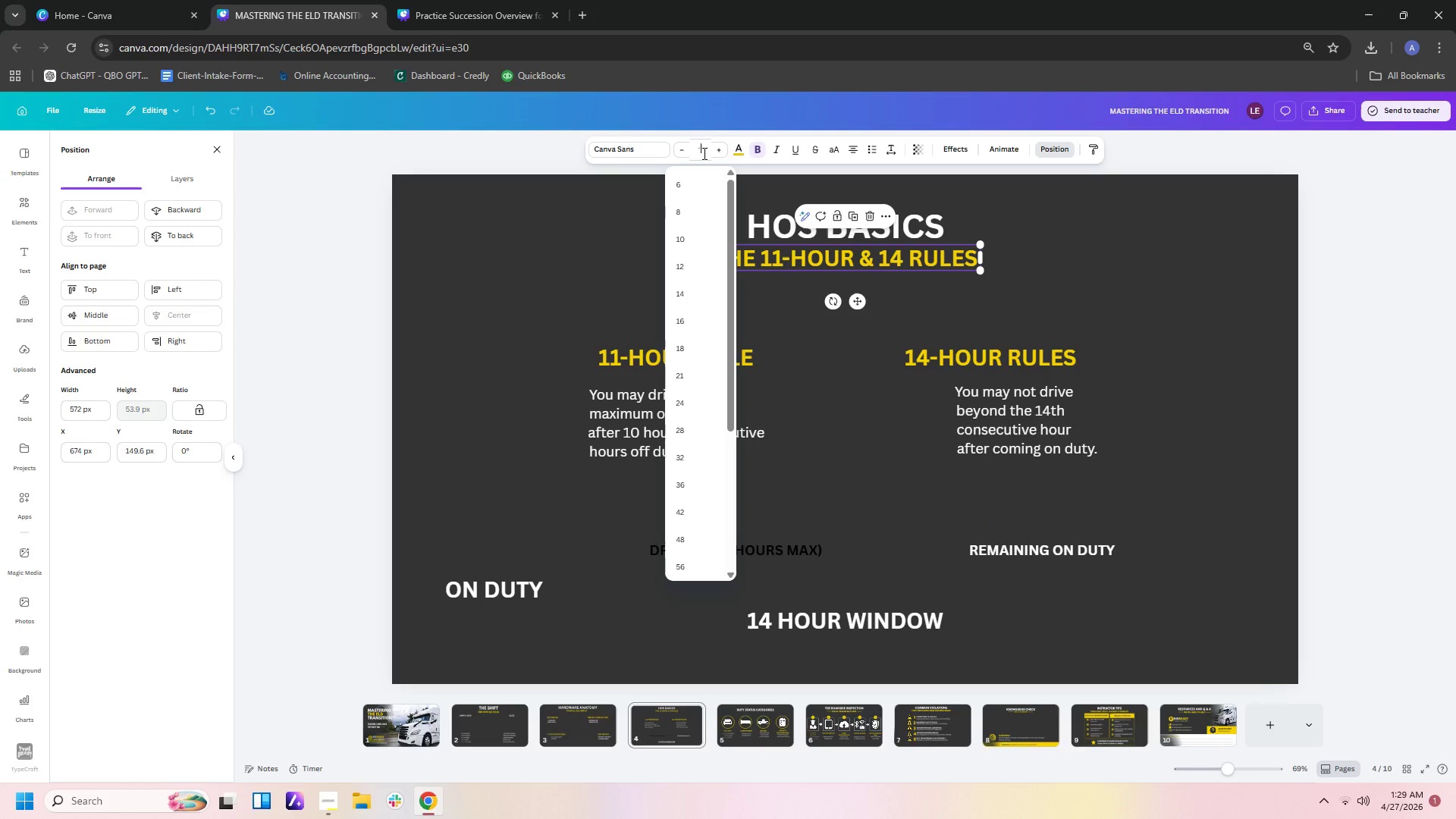 
key(Numpad4)
 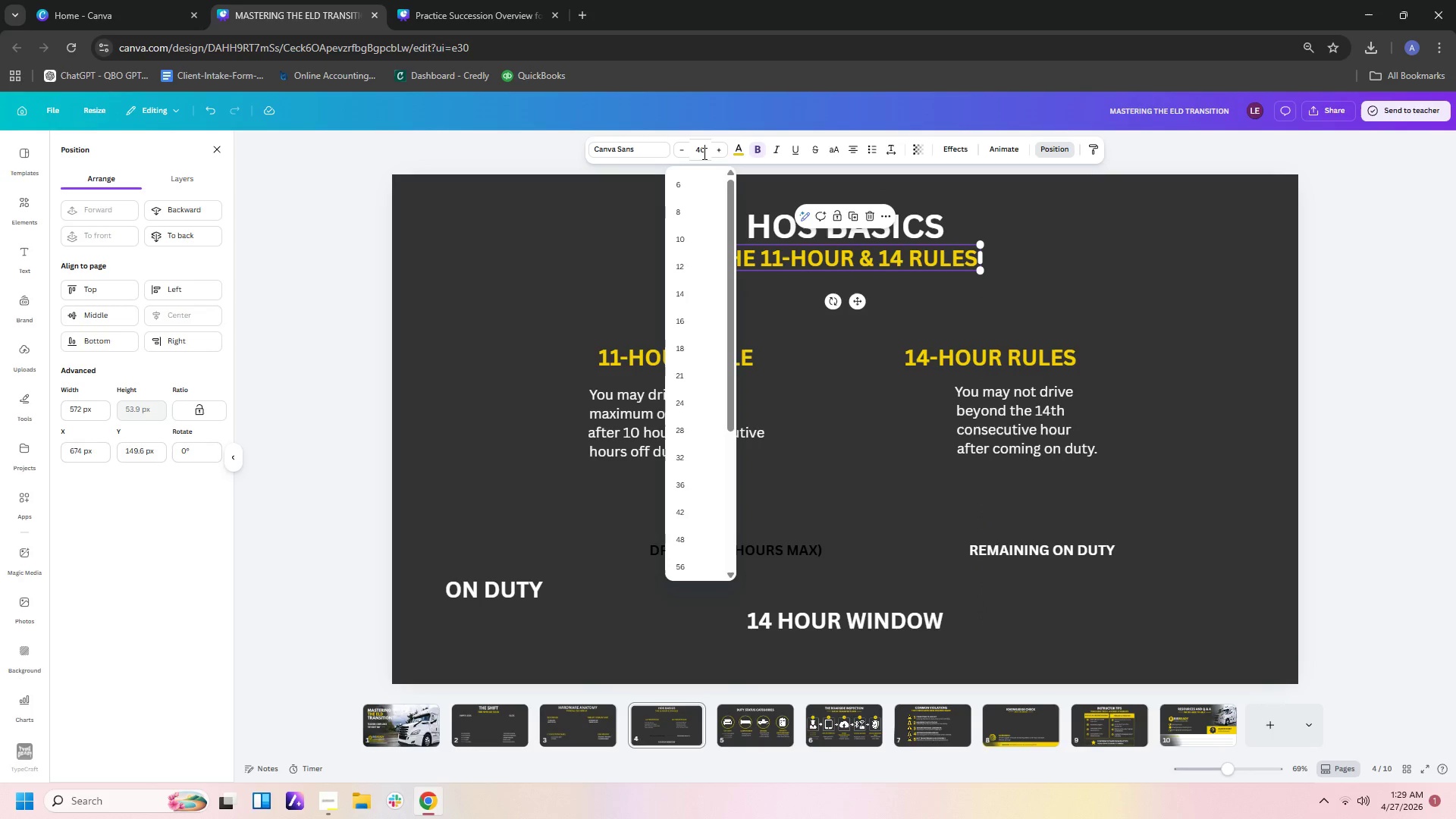 
key(Numpad0)
 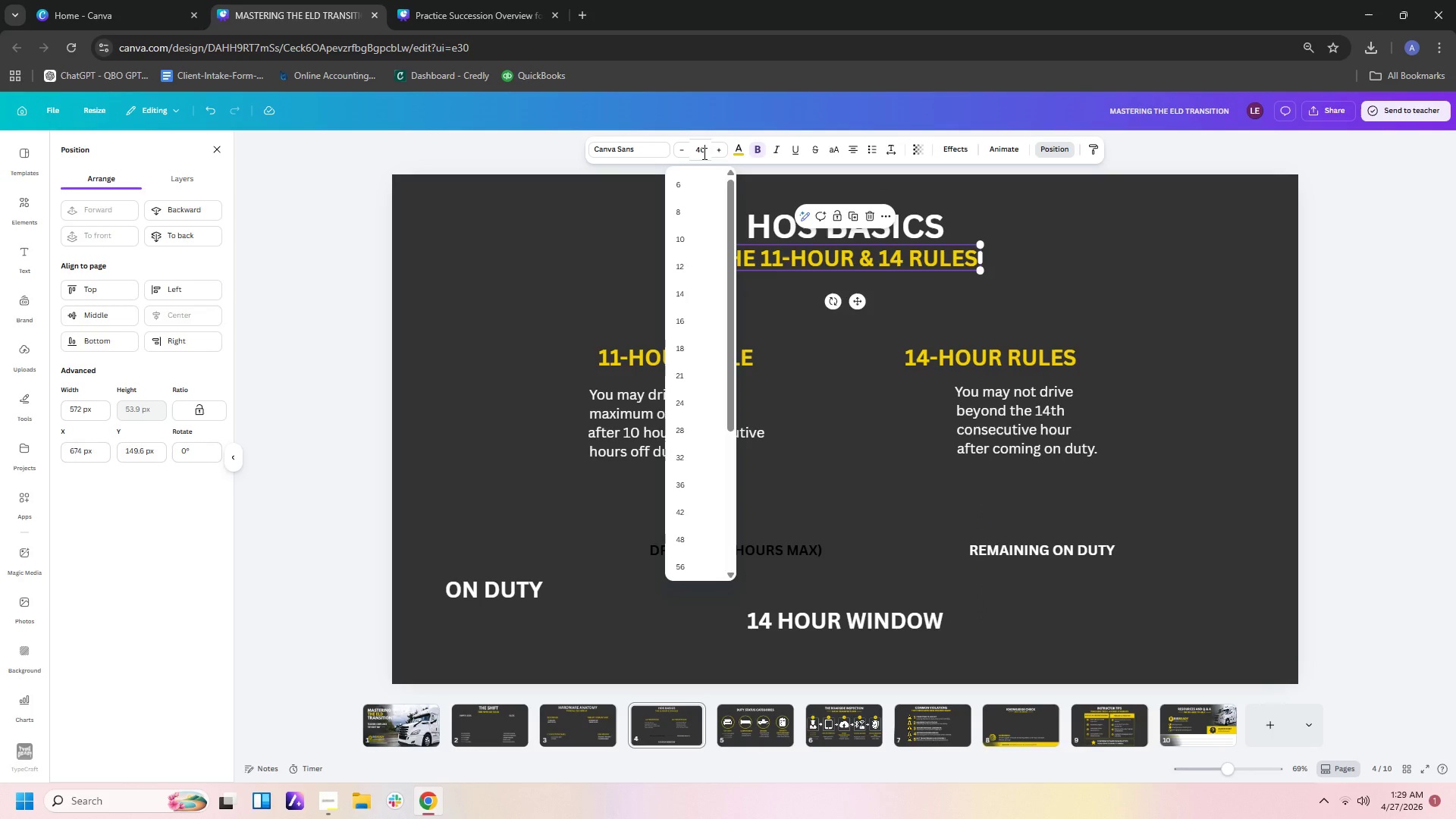 
key(Enter)
 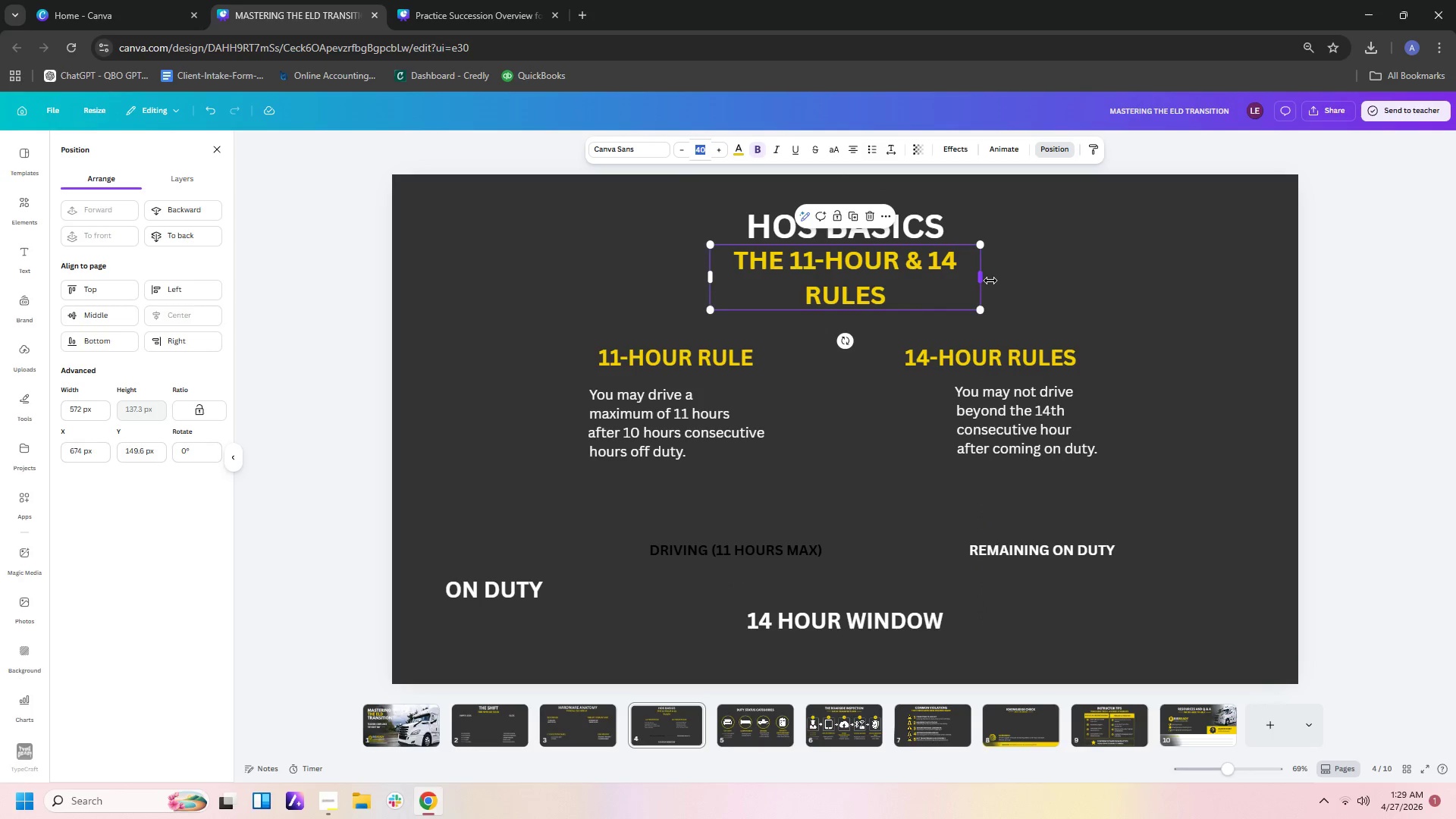 
left_click_drag(start_coordinate=[983, 277], to_coordinate=[1040, 275])
 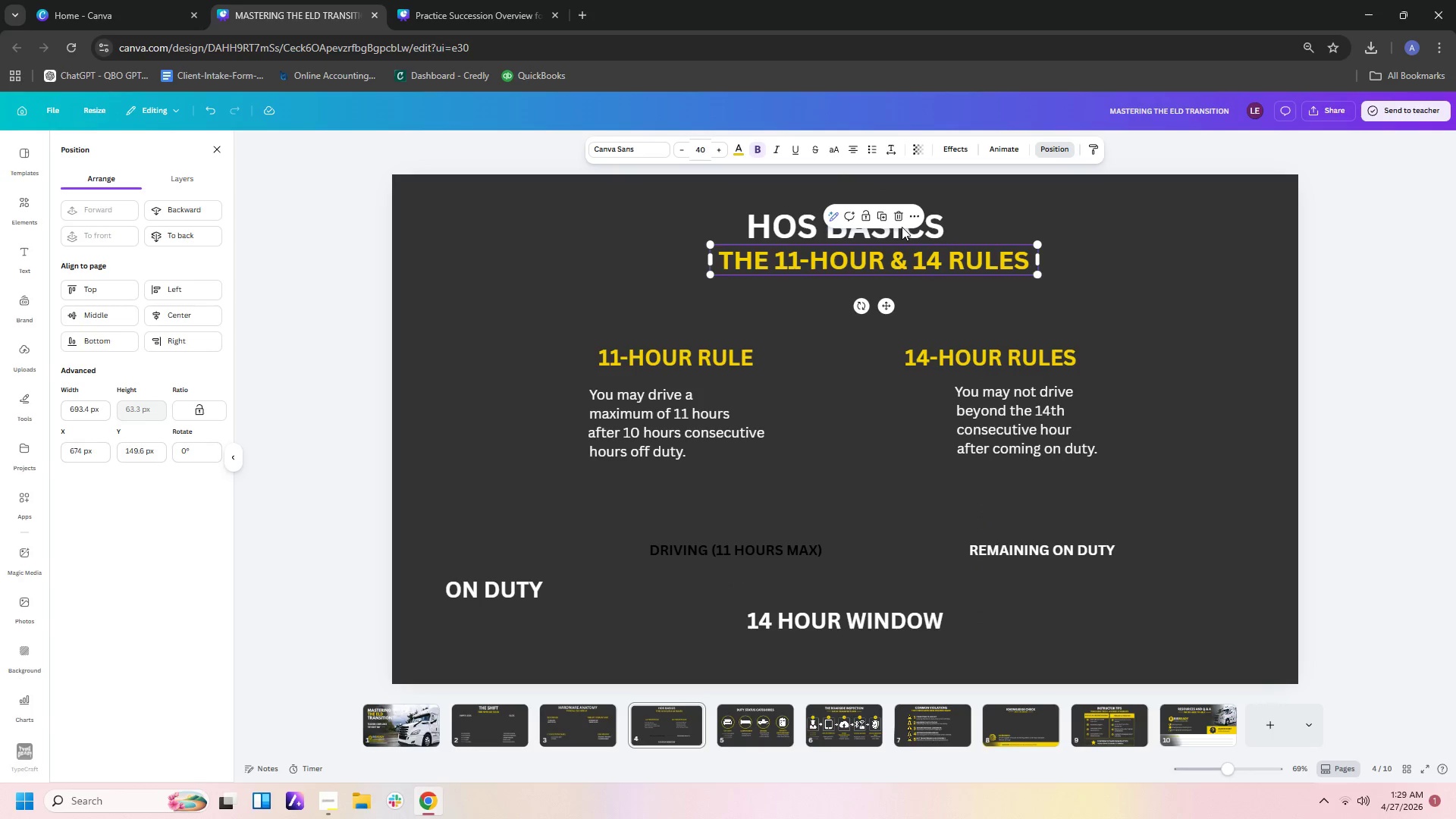 
double_click([902, 229])
 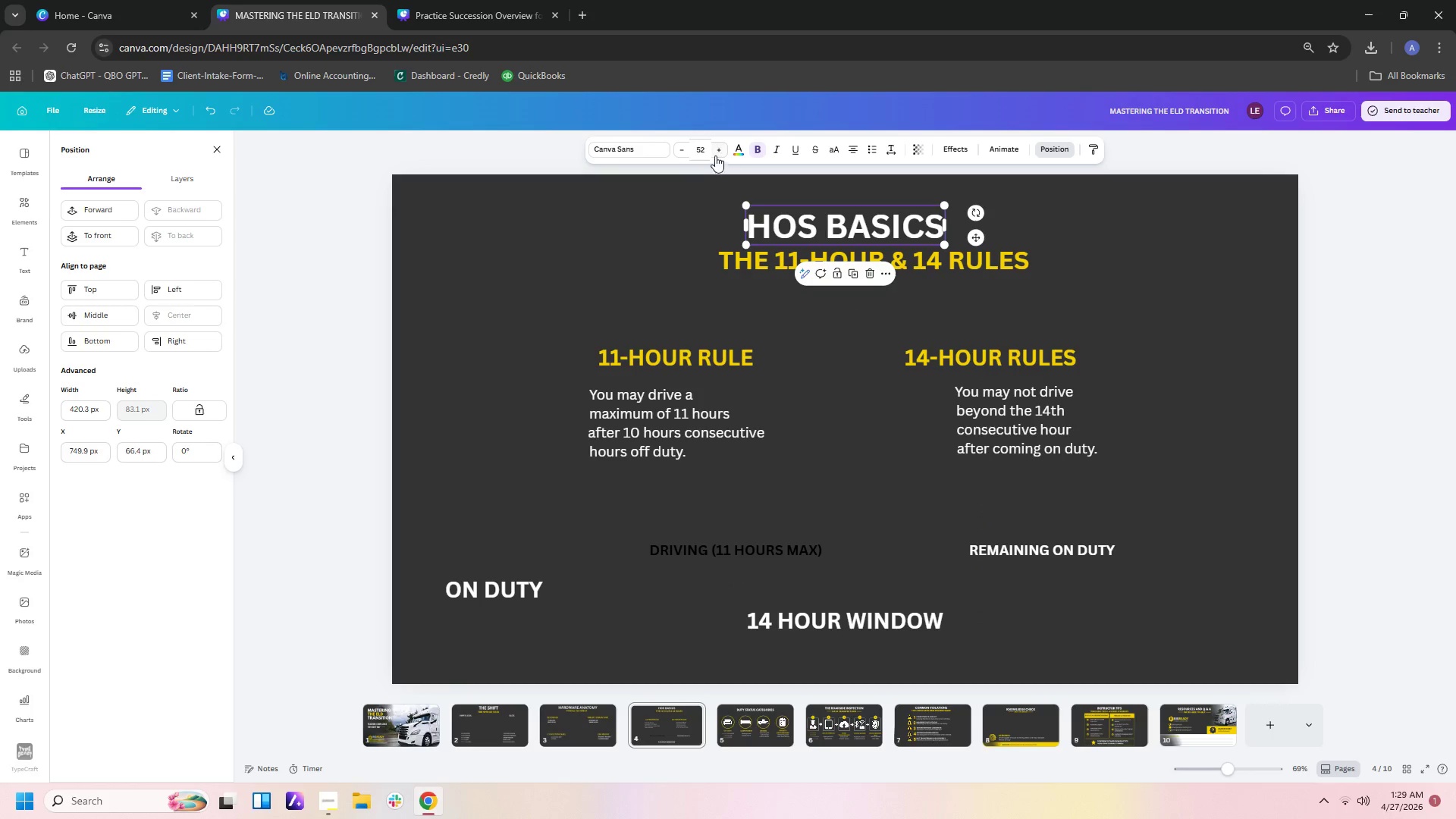 
left_click_drag(start_coordinate=[708, 152], to_coordinate=[684, 152])
 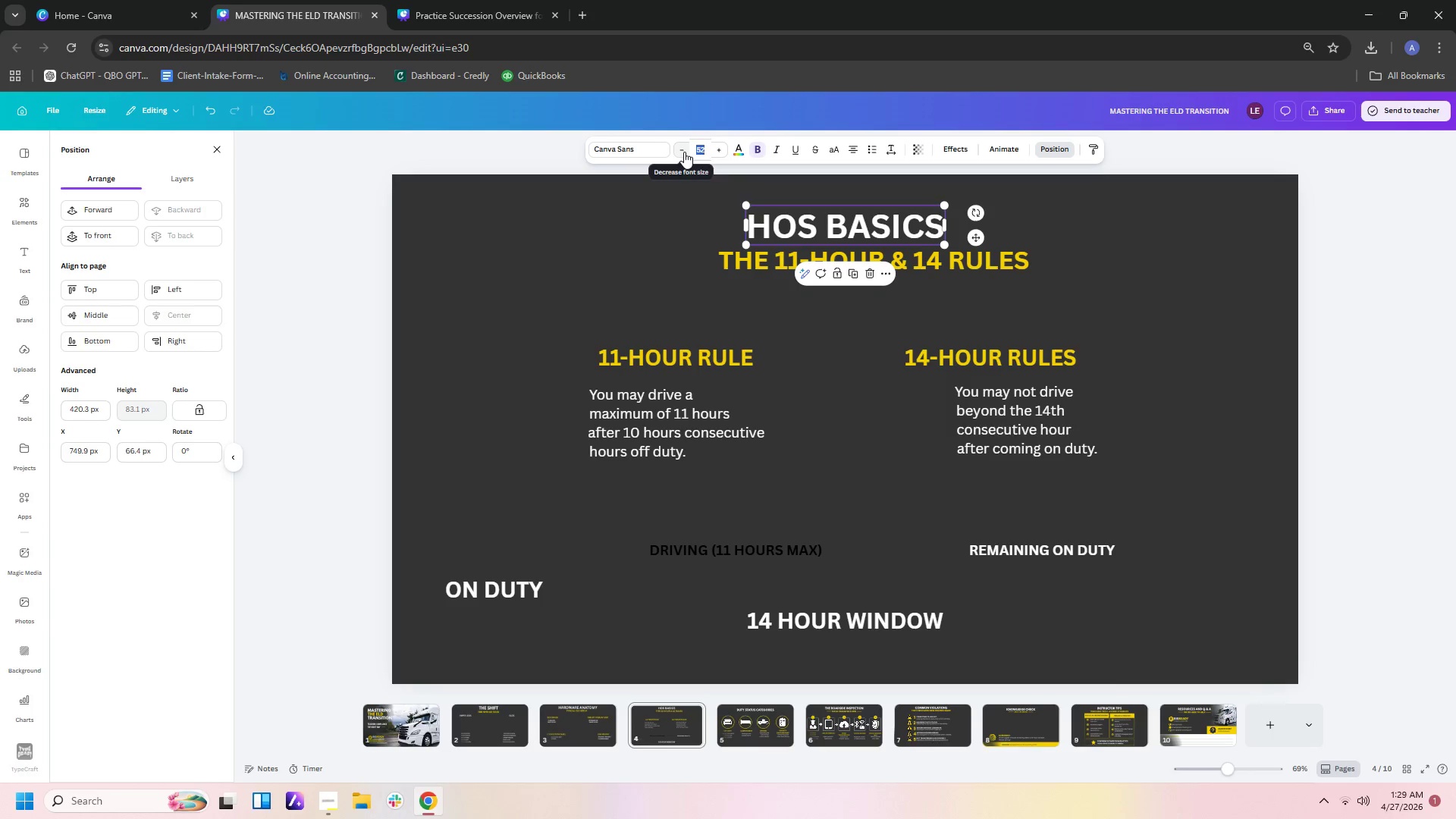 
key(Numpad5)
 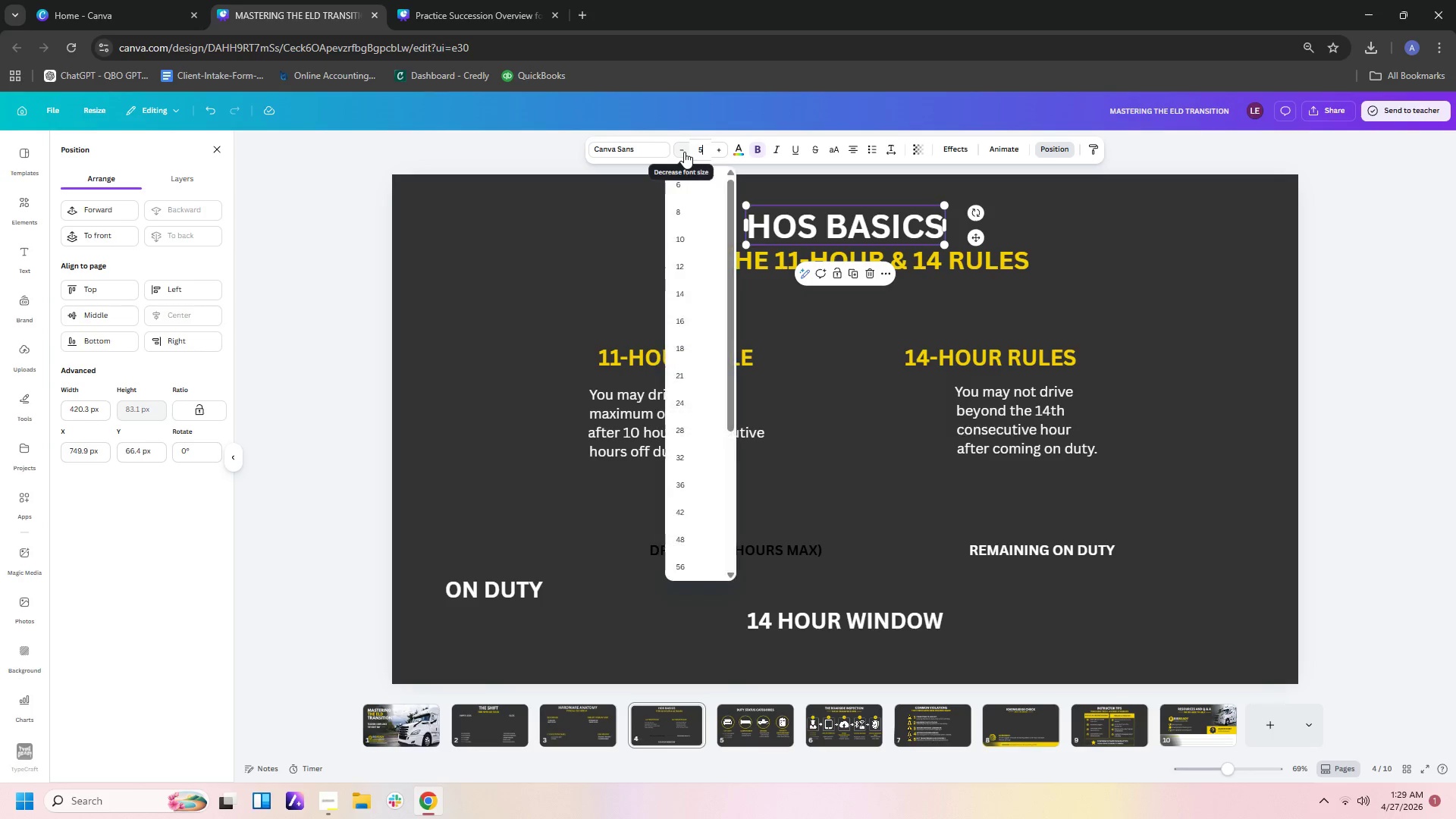 
key(Numpad0)
 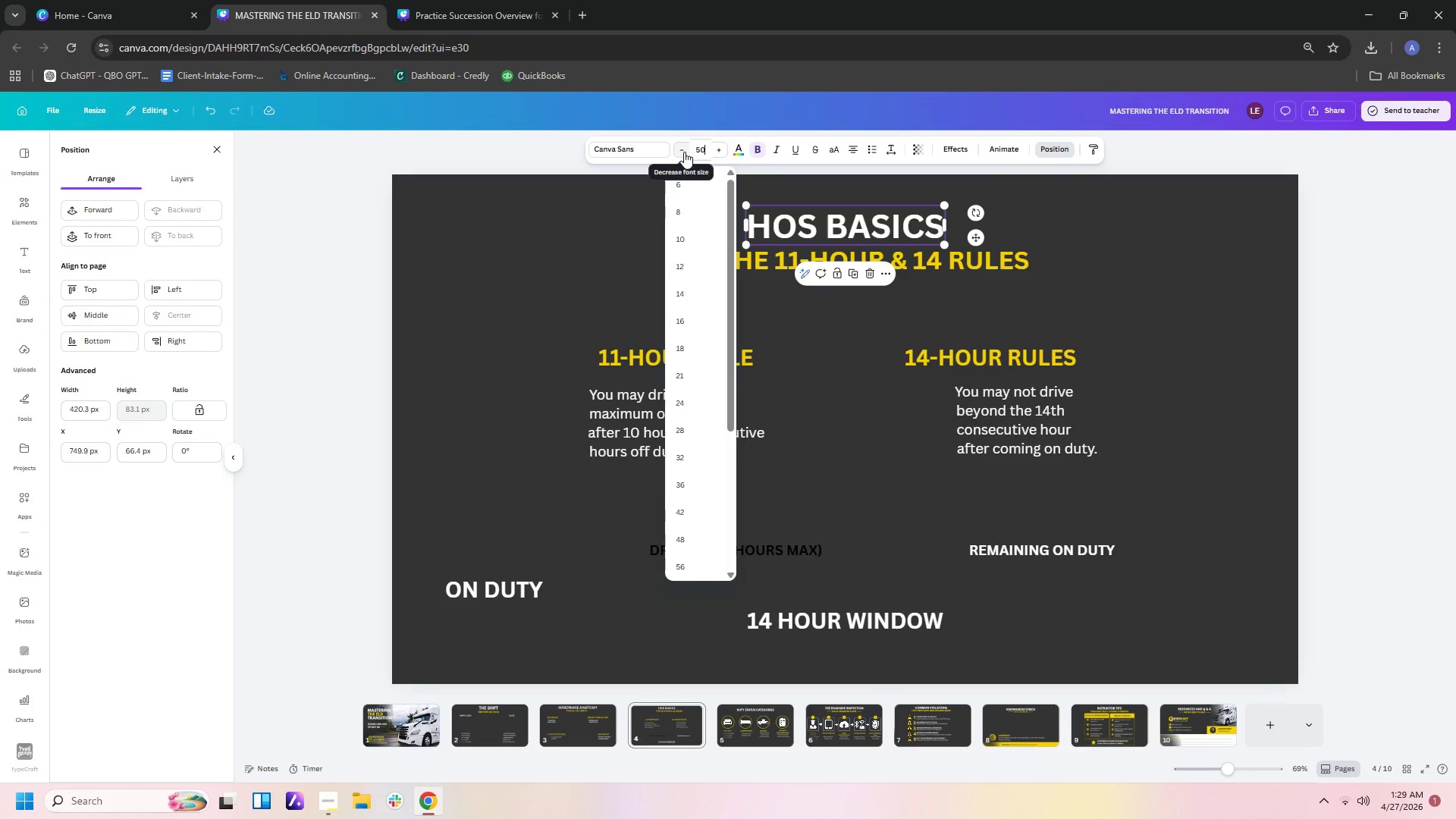 
key(Enter)
 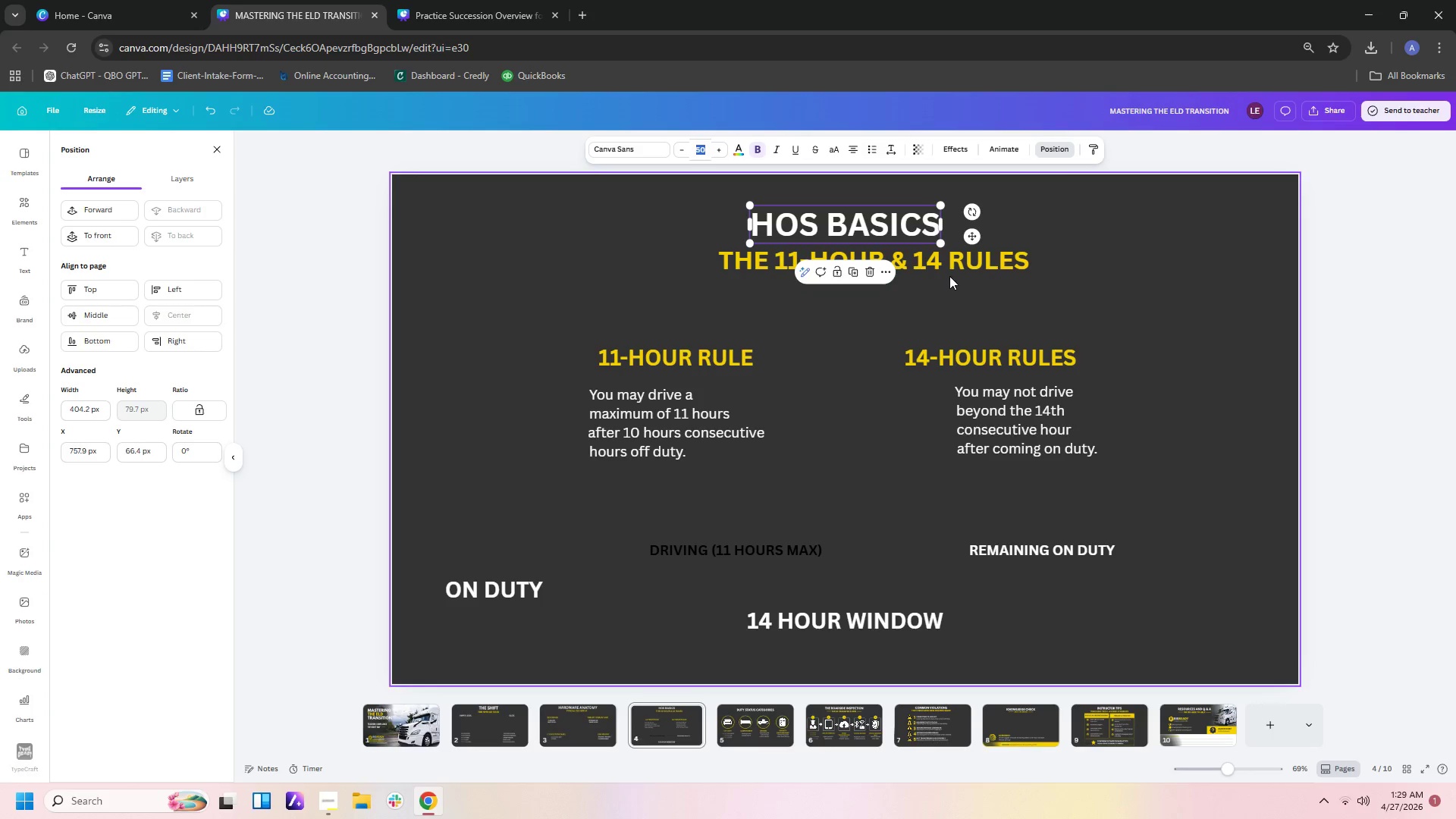 
left_click([954, 263])
 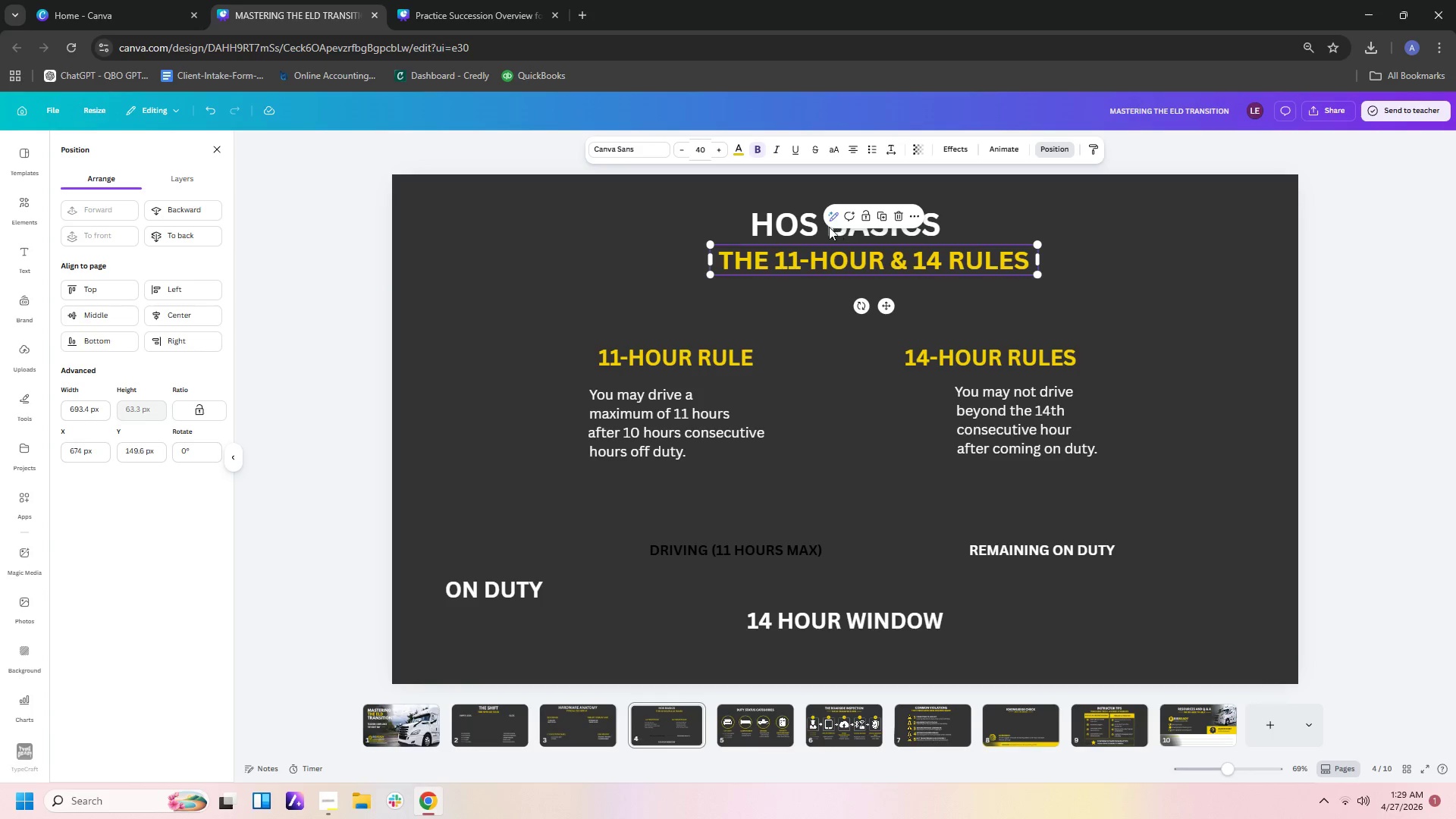 
left_click([827, 227])
 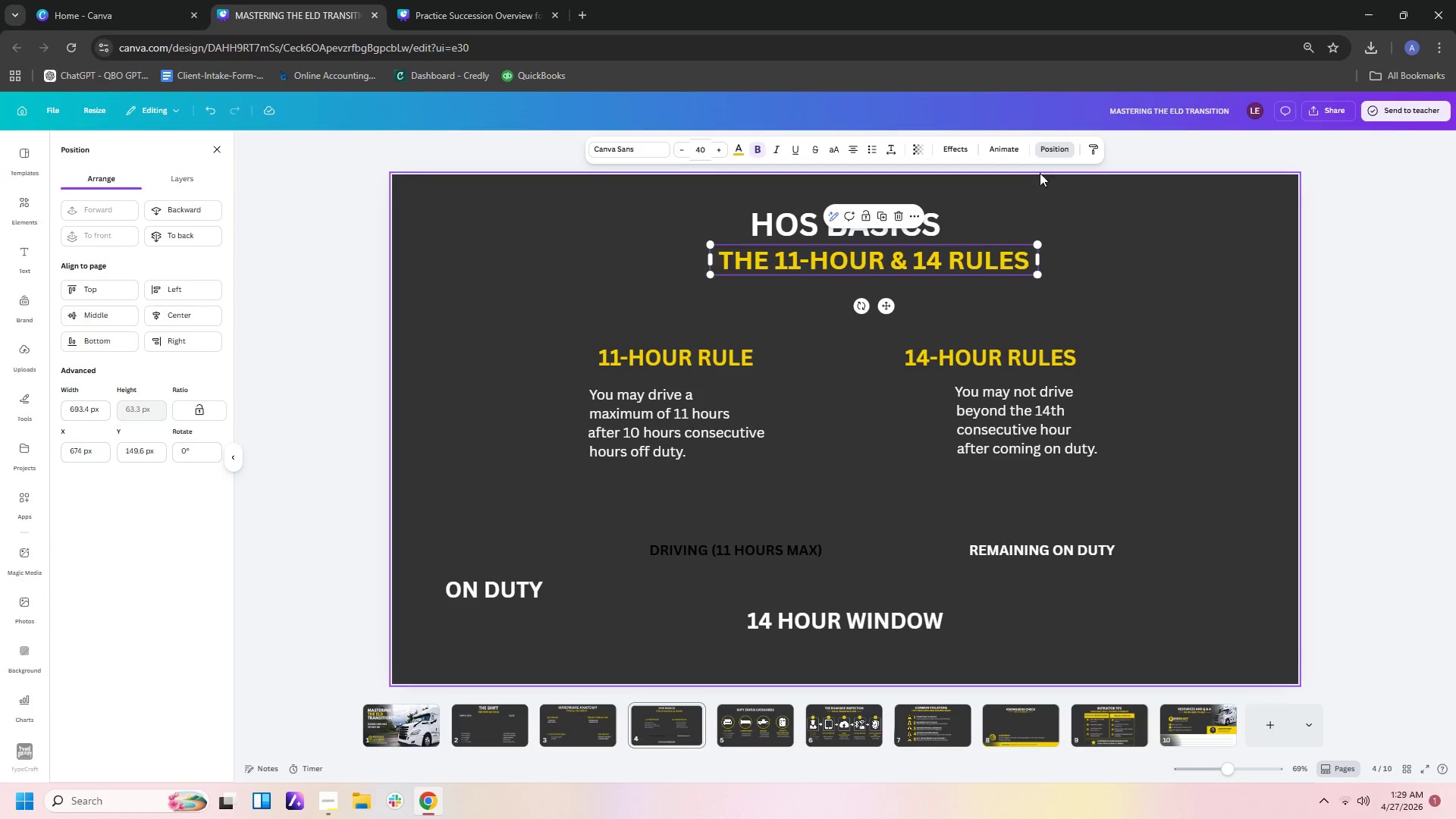 
left_click([1050, 157])
 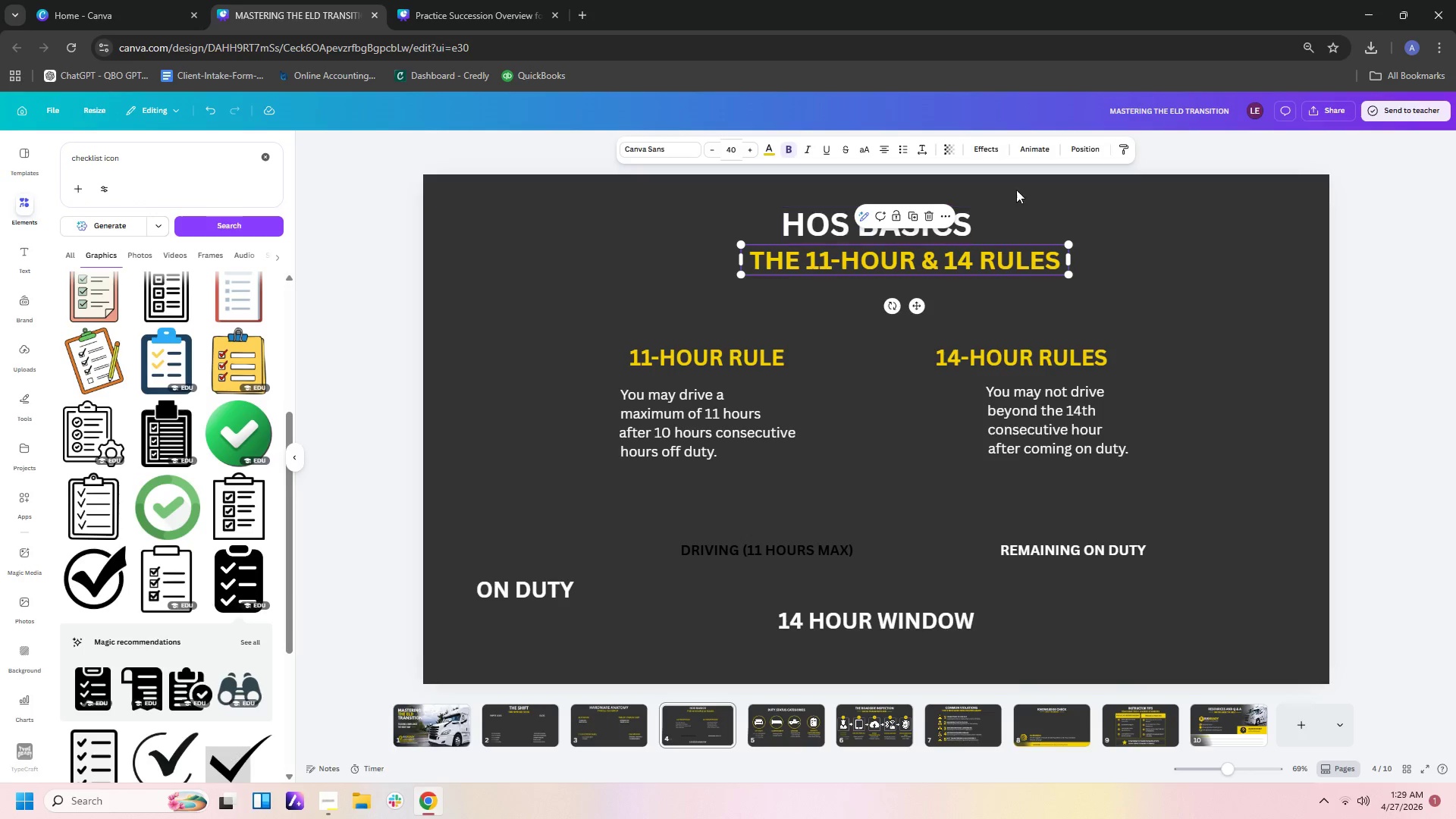 
left_click([1081, 147])
 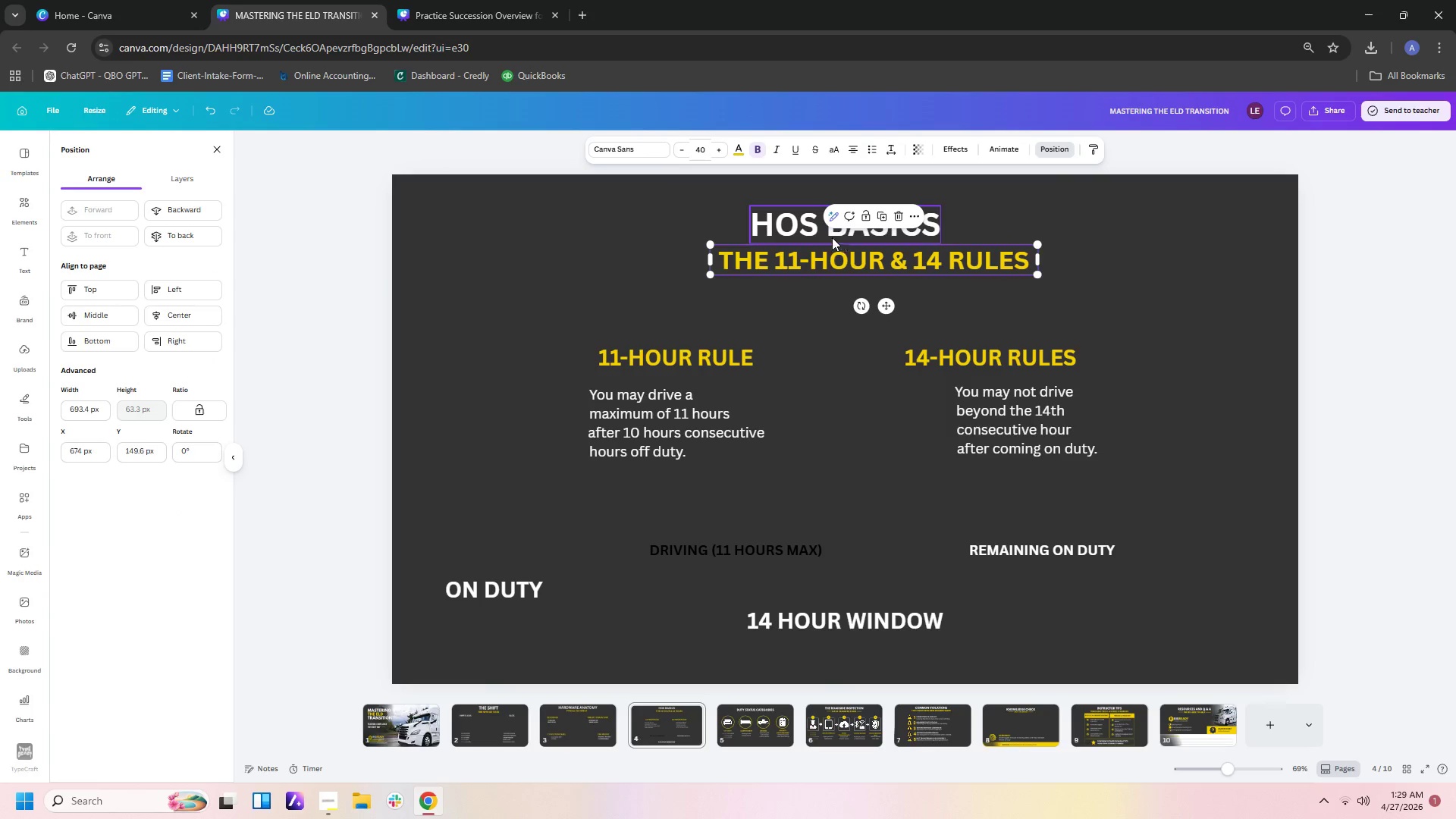 
left_click([816, 227])
 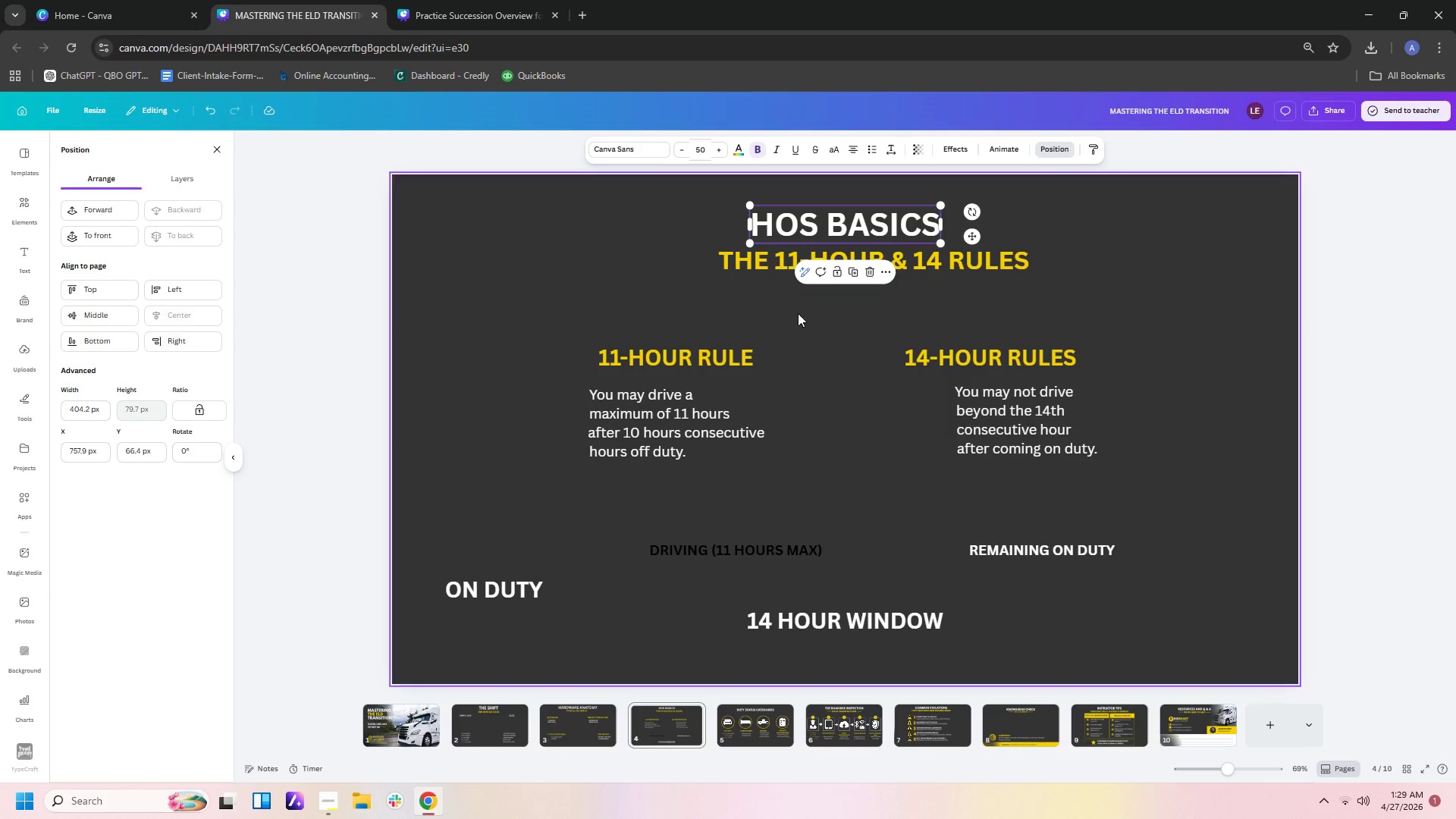 
left_click([752, 262])
 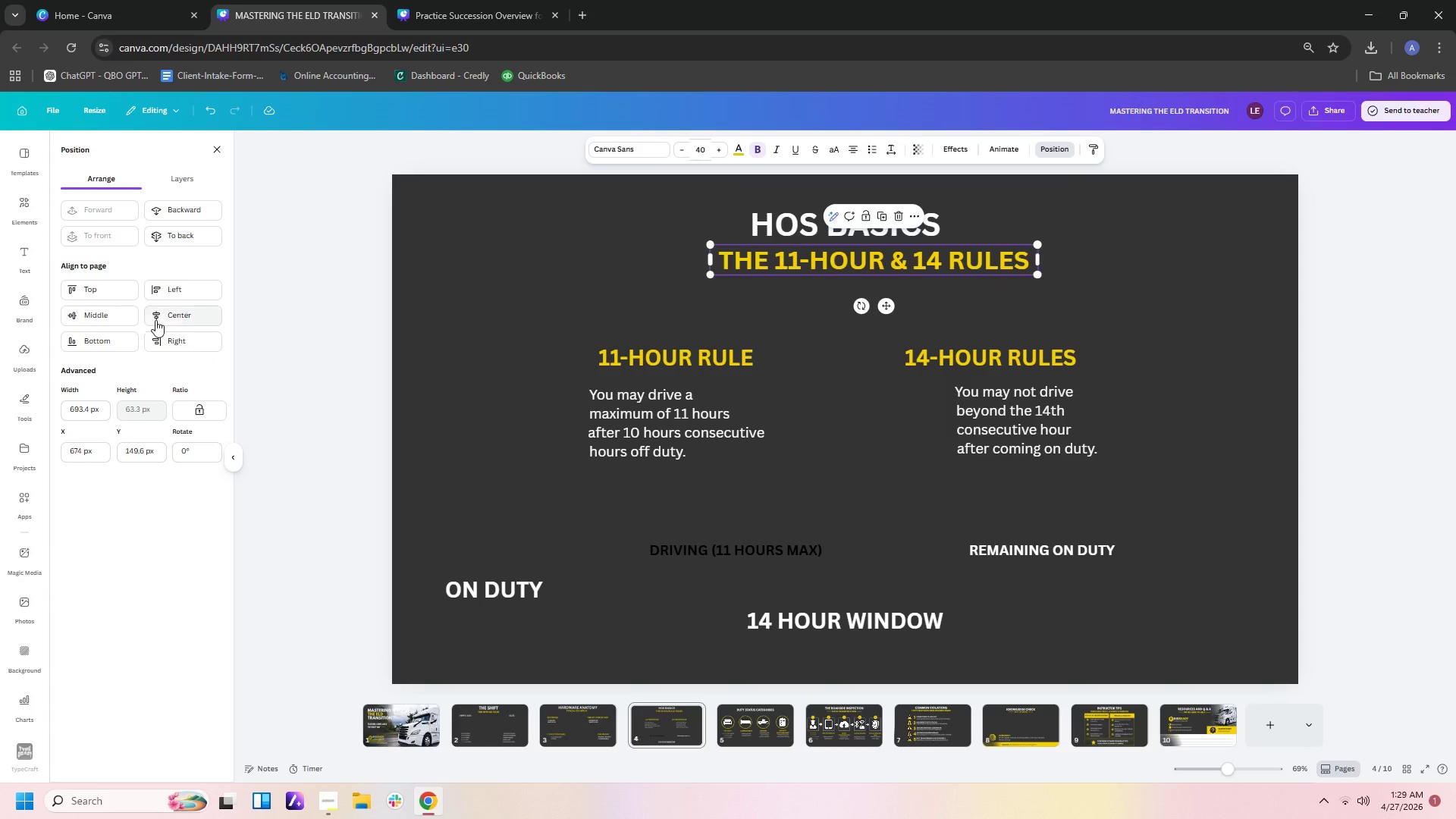 
left_click([175, 314])
 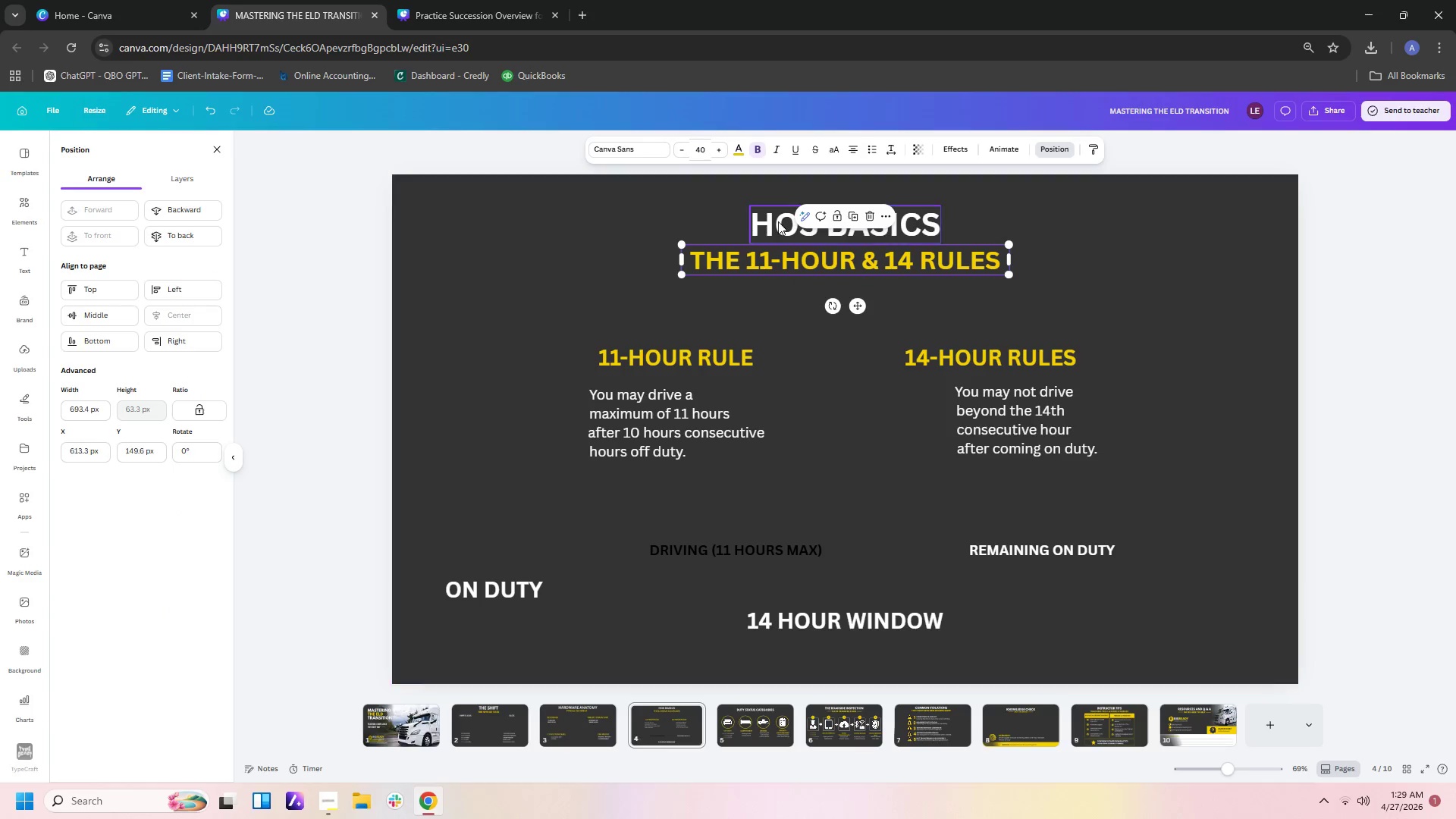 
left_click([778, 221])
 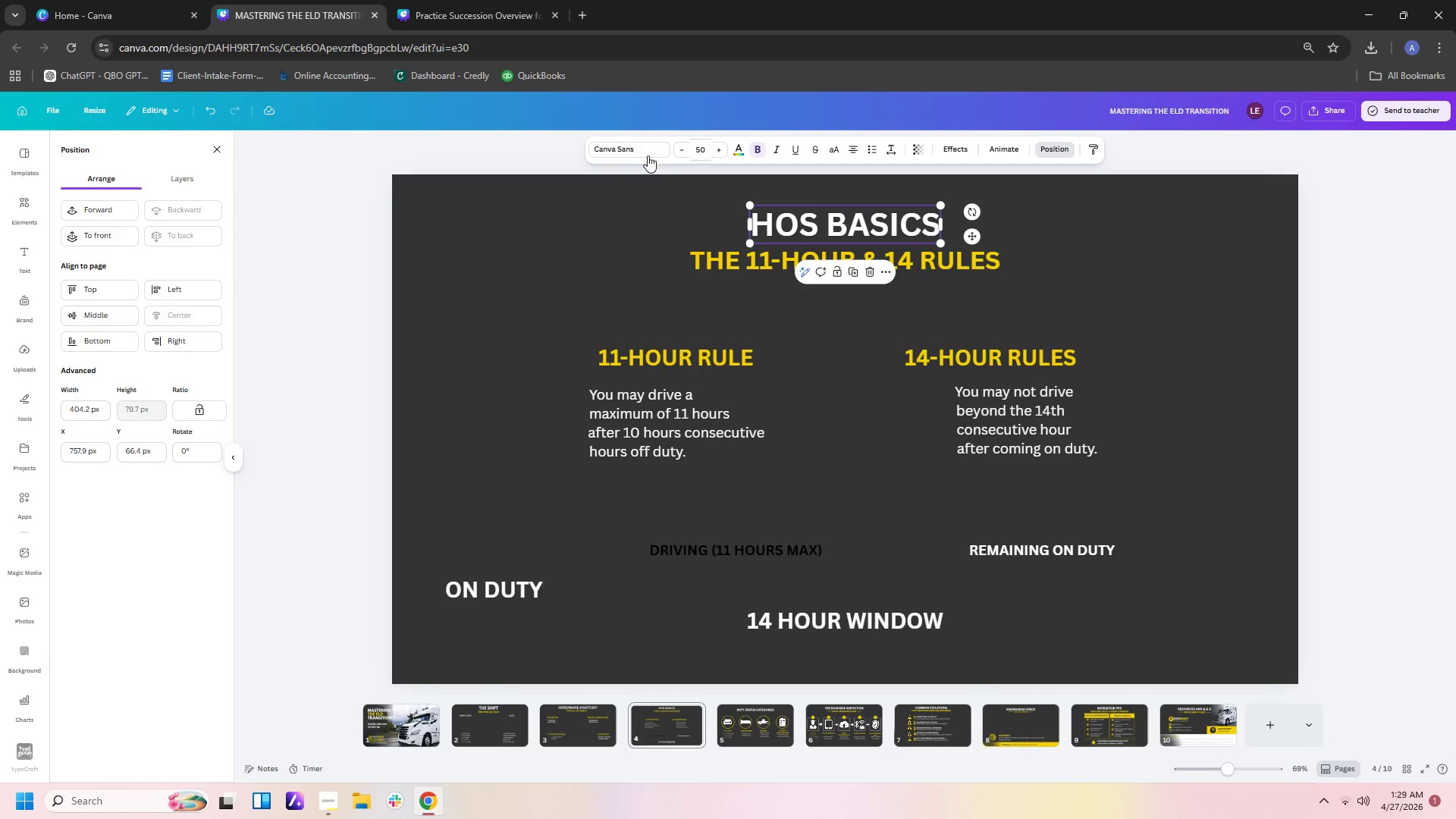 
left_click([647, 155])
 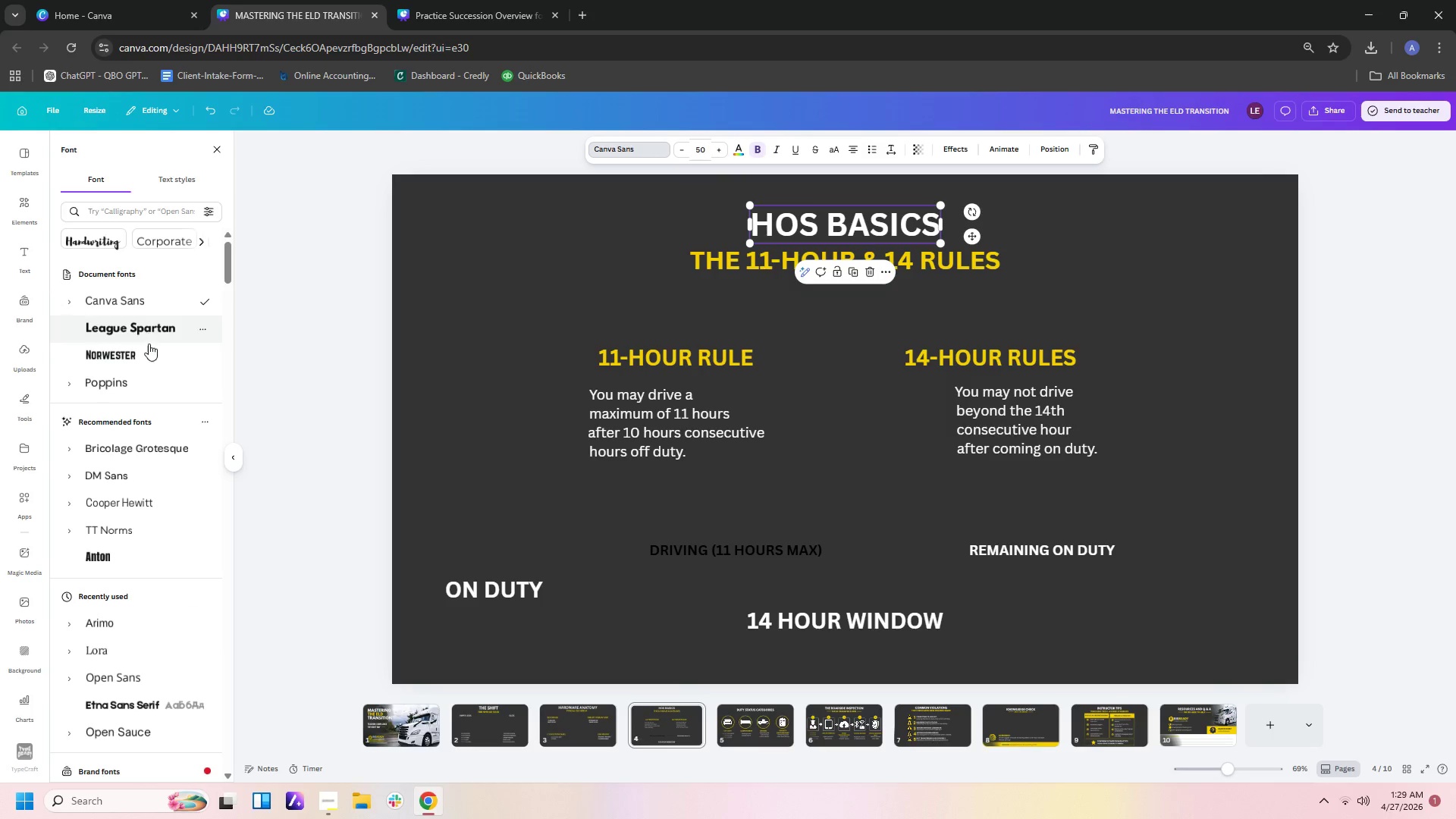 
left_click([153, 330])
 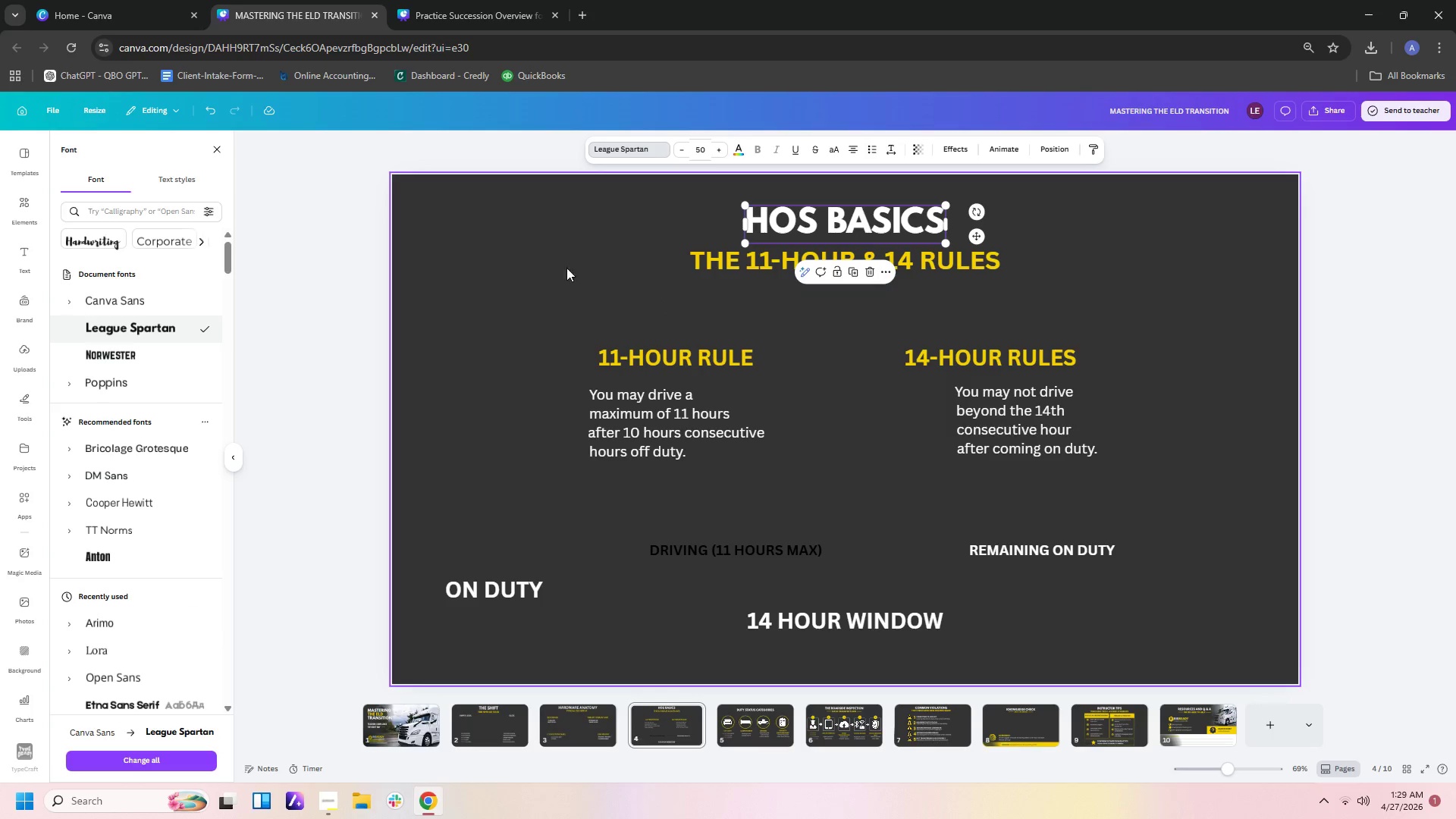 
left_click_drag(start_coordinate=[542, 271], to_coordinate=[1084, 634])
 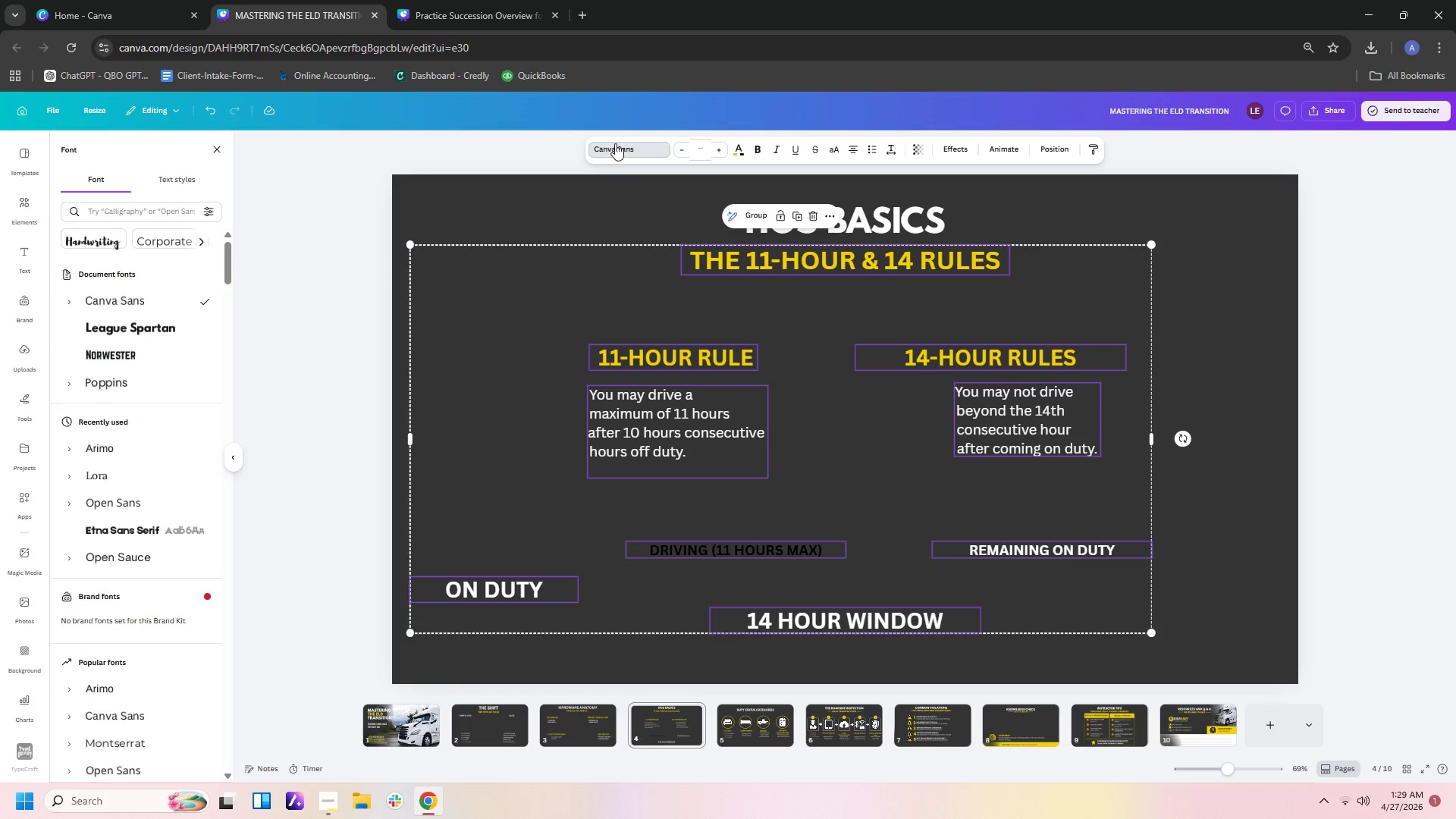 
left_click([613, 143])
 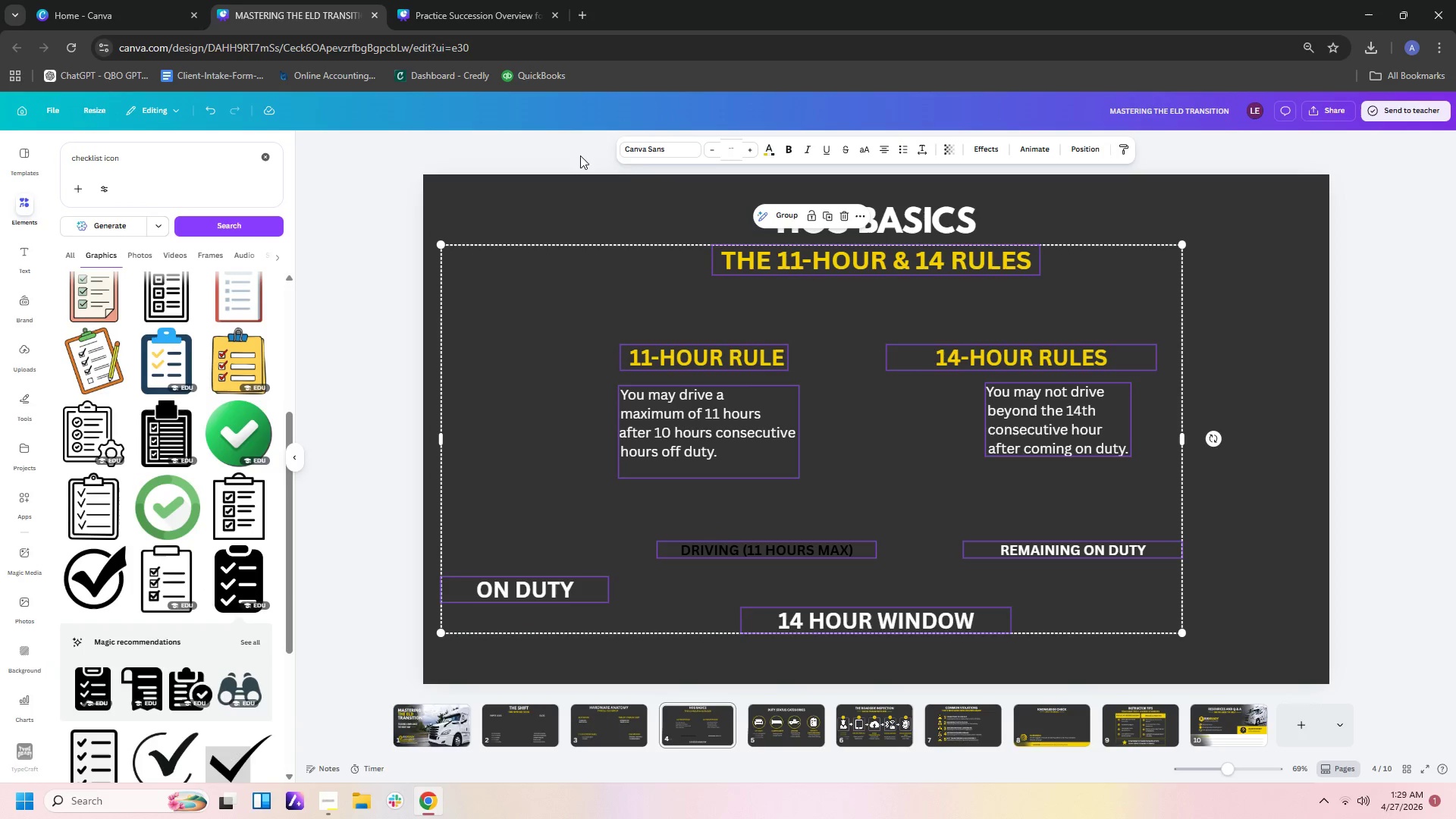 
left_click([641, 155])
 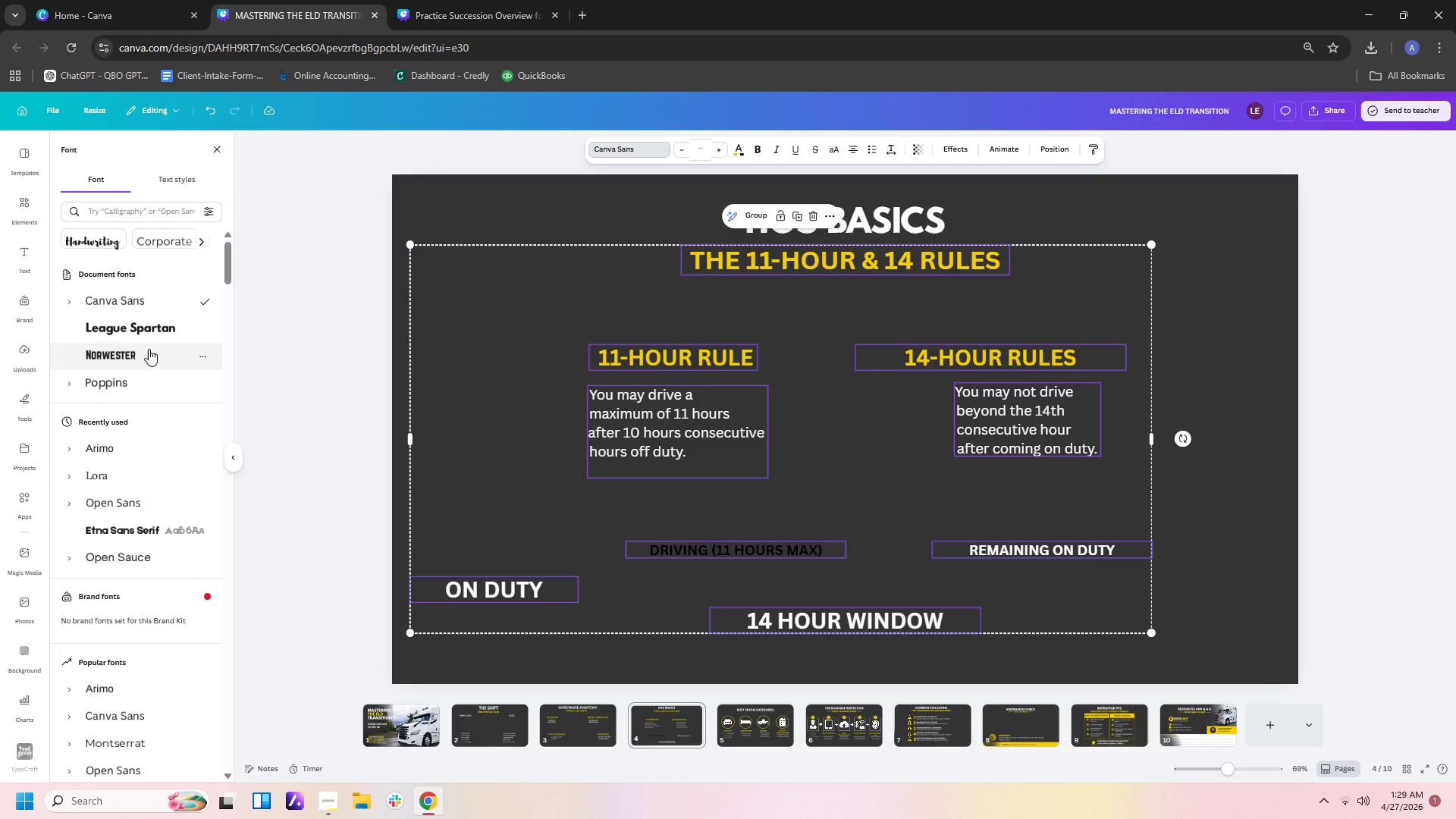 
left_click([147, 373])
 